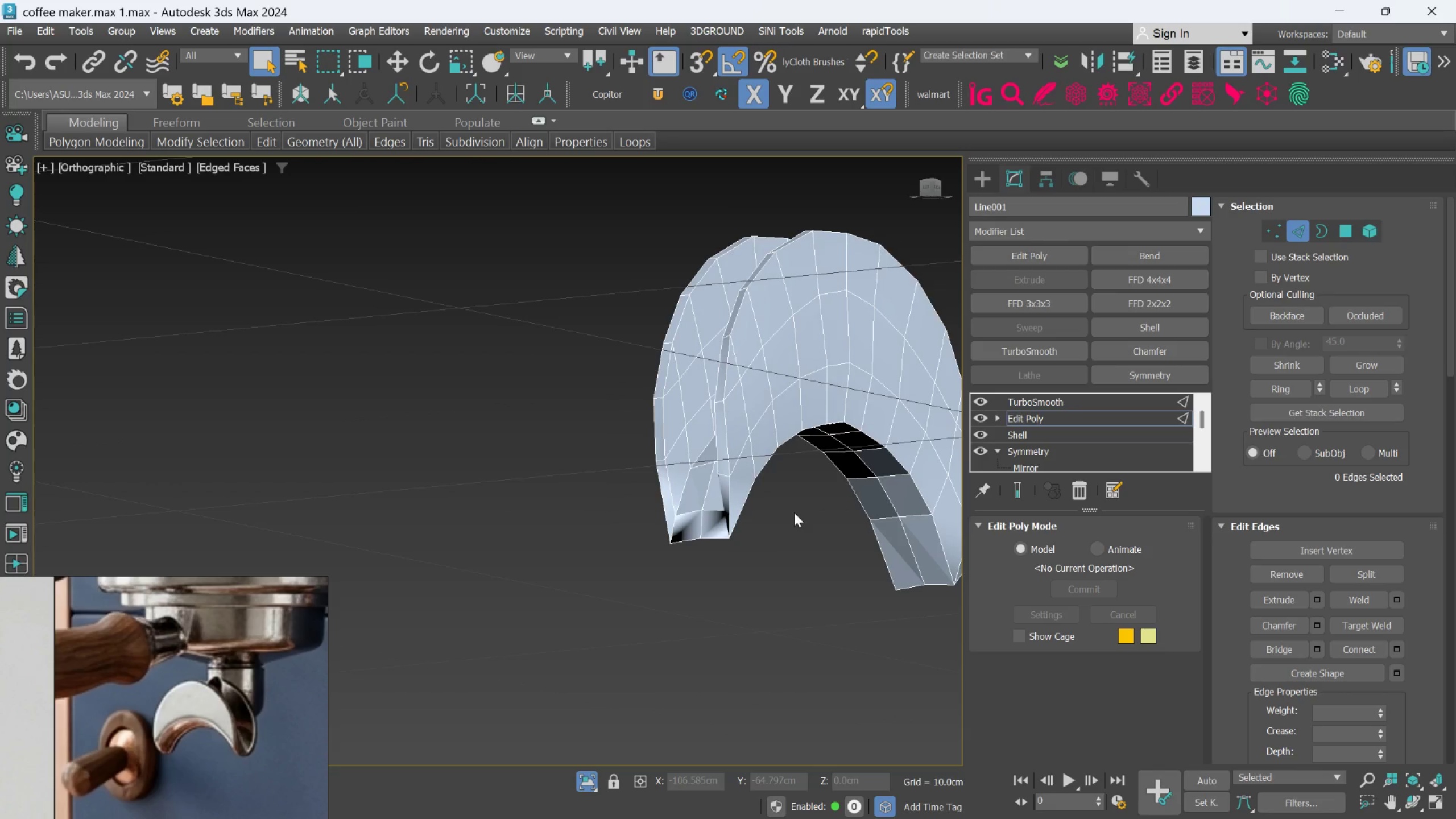 
middle_click([794, 511])
 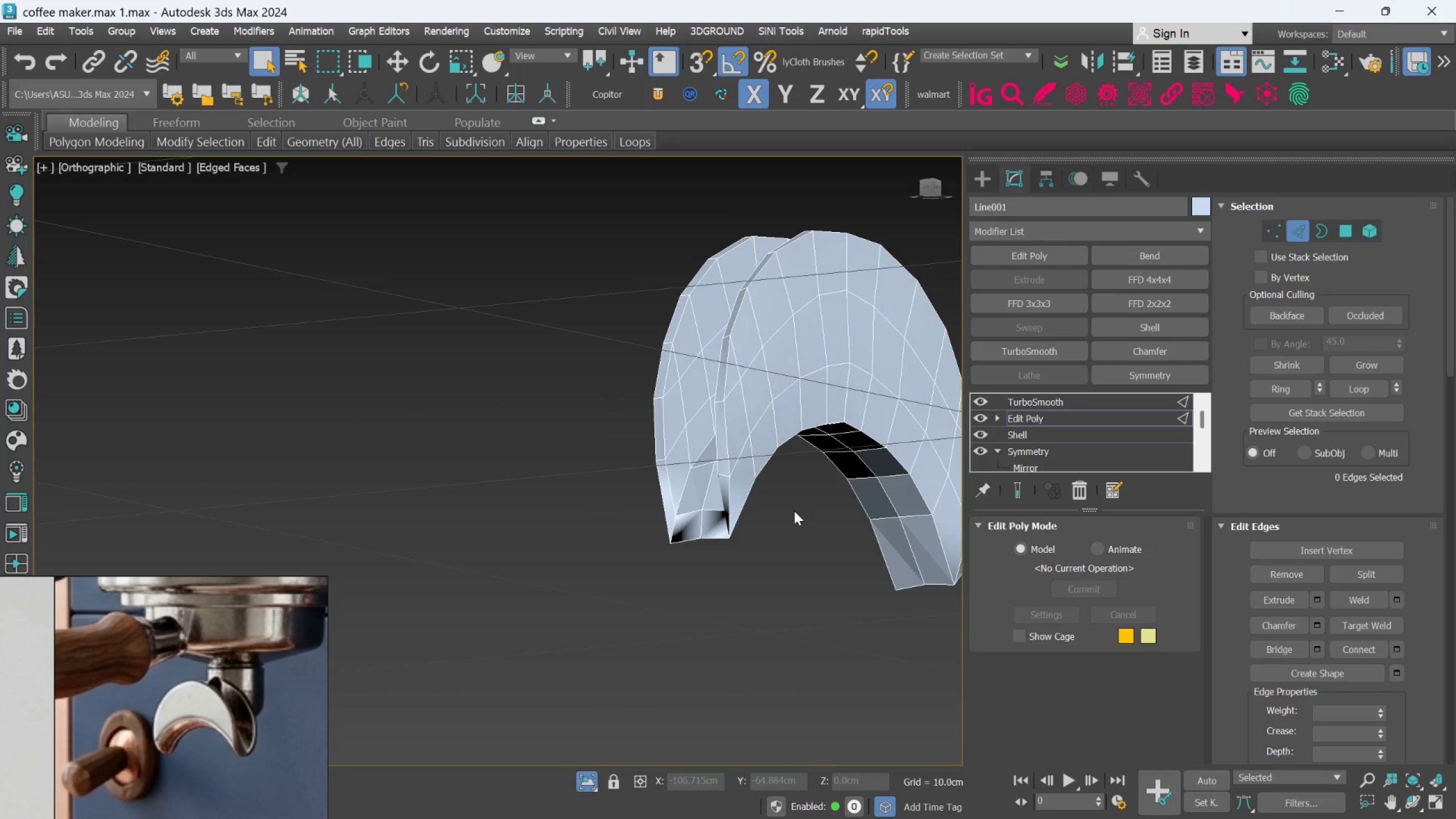 
hold_key(key=AltLeft, duration=1.05)
 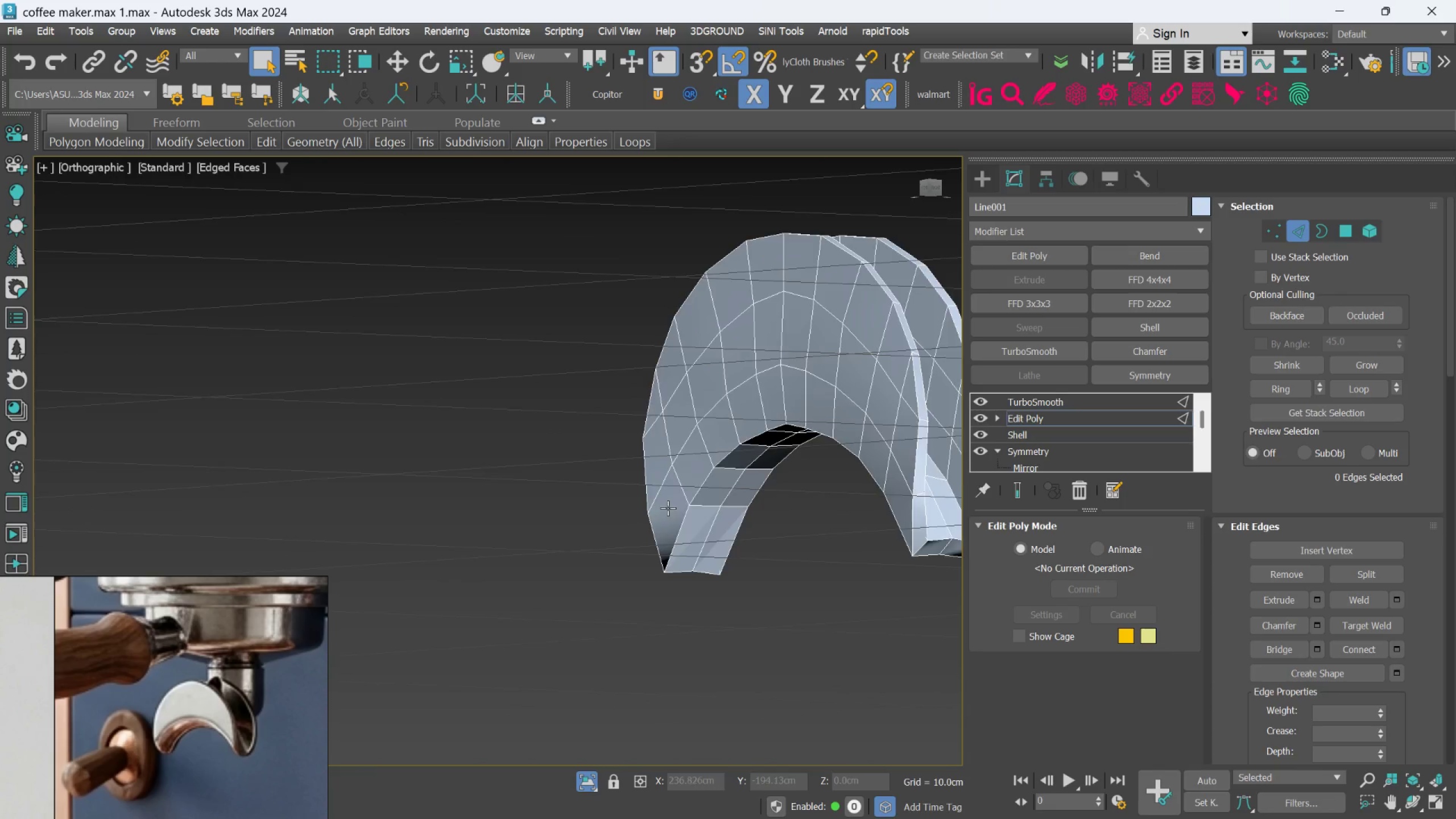 
scroll: coordinate [668, 508], scroll_direction: down, amount: 1.0
 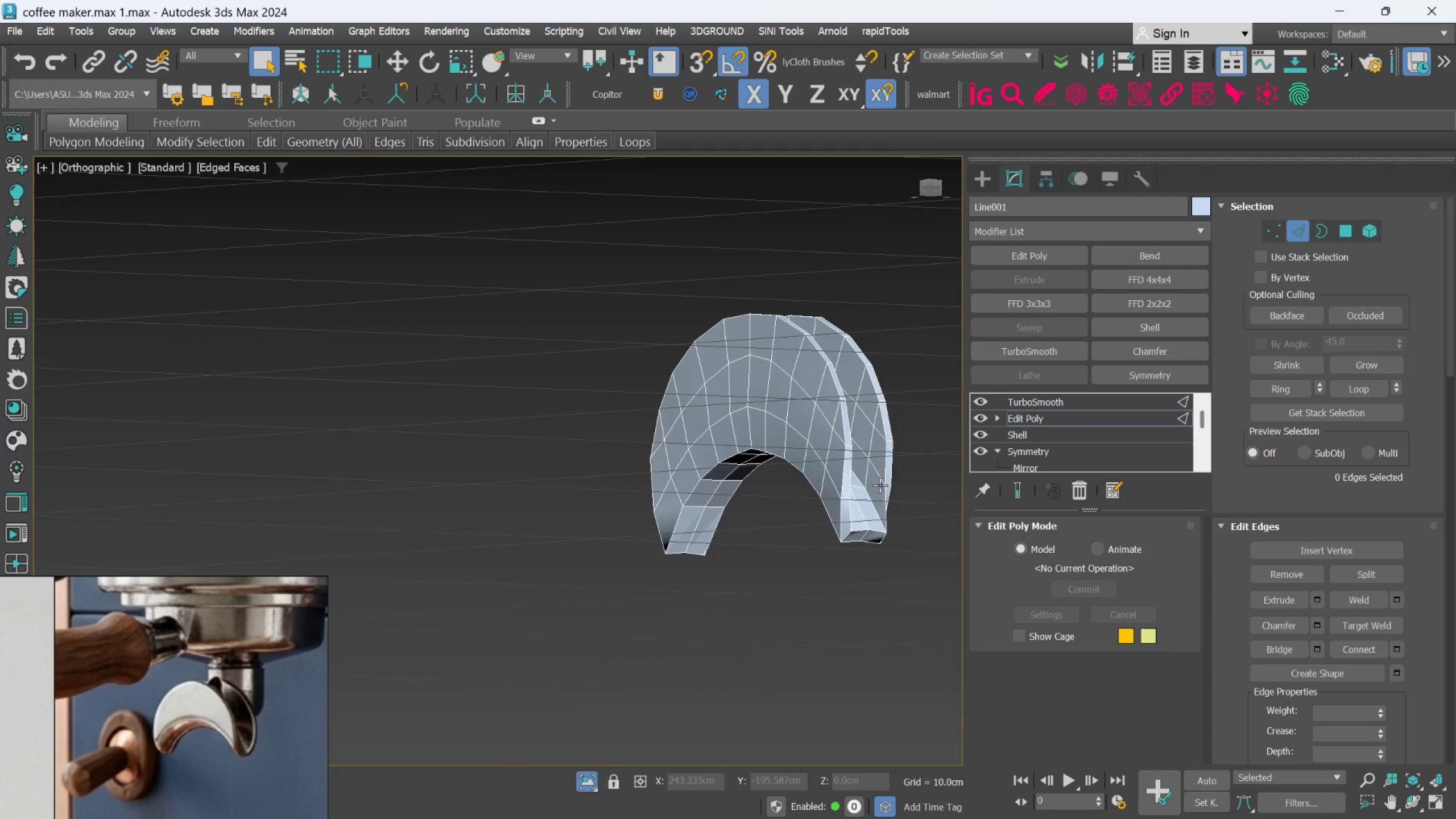 
scroll: coordinate [870, 534], scroll_direction: up, amount: 3.0
 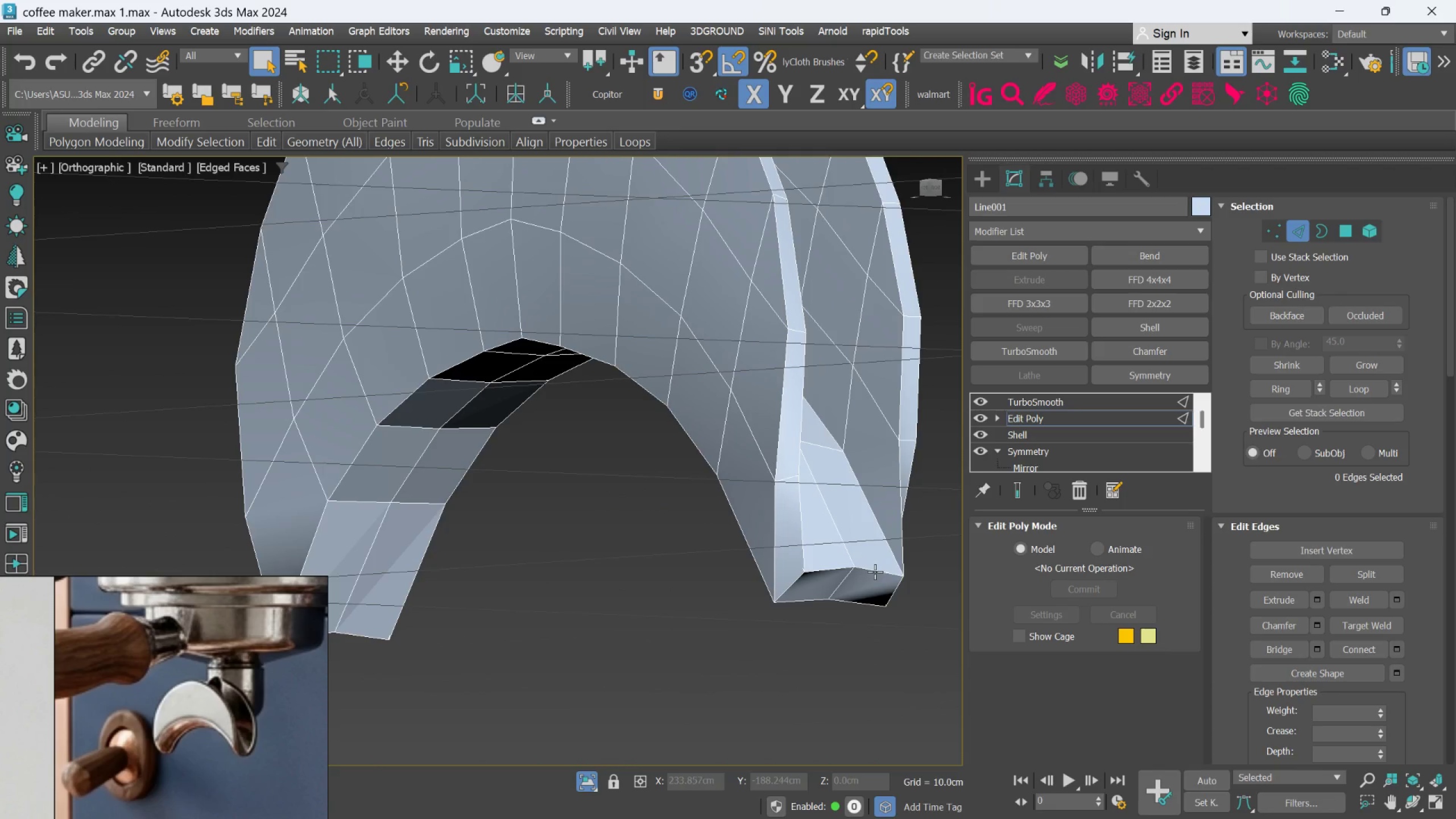 
left_click([875, 572])
 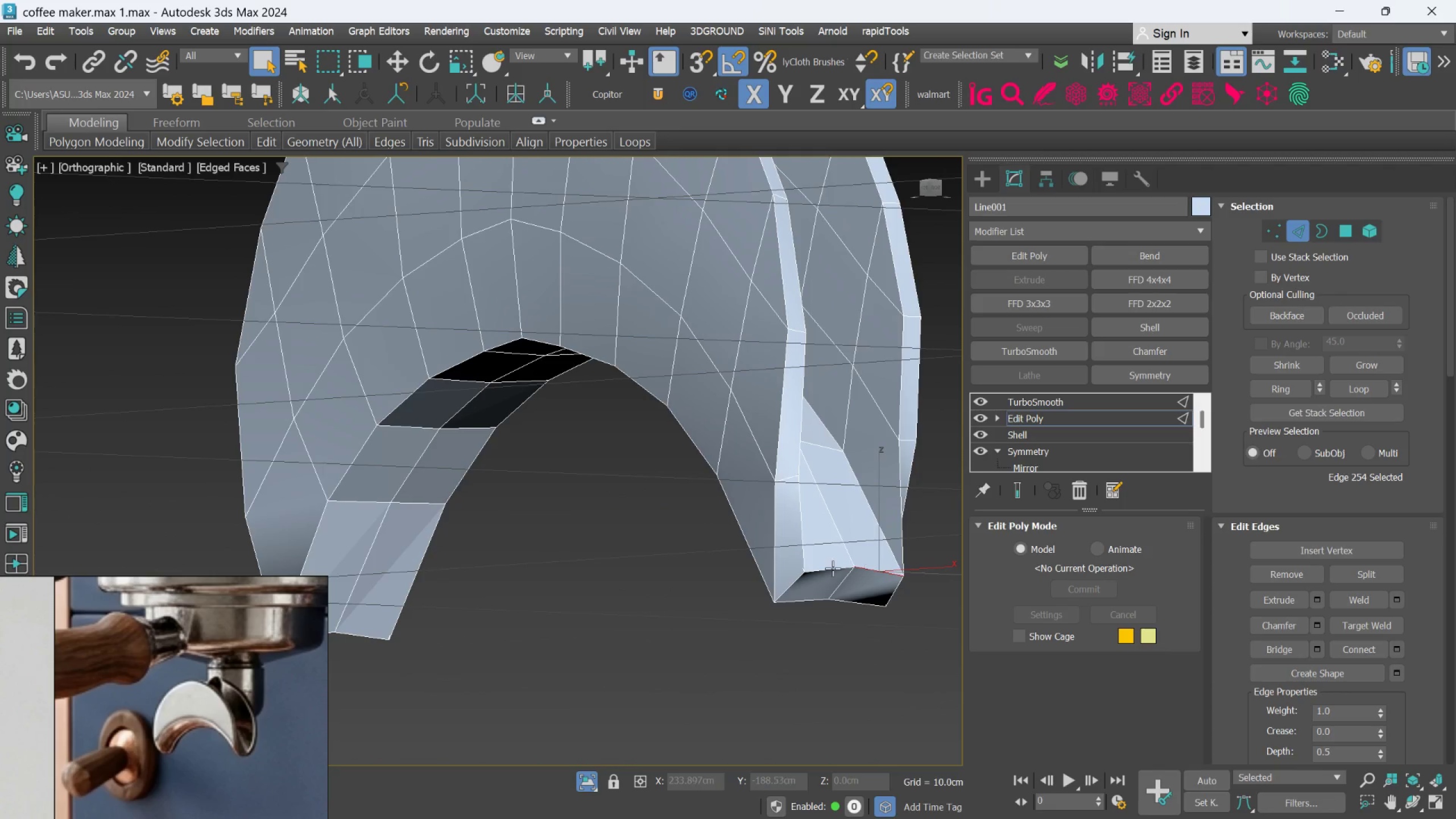 
hold_key(key=ControlLeft, duration=0.61)
left_click([833, 568])
 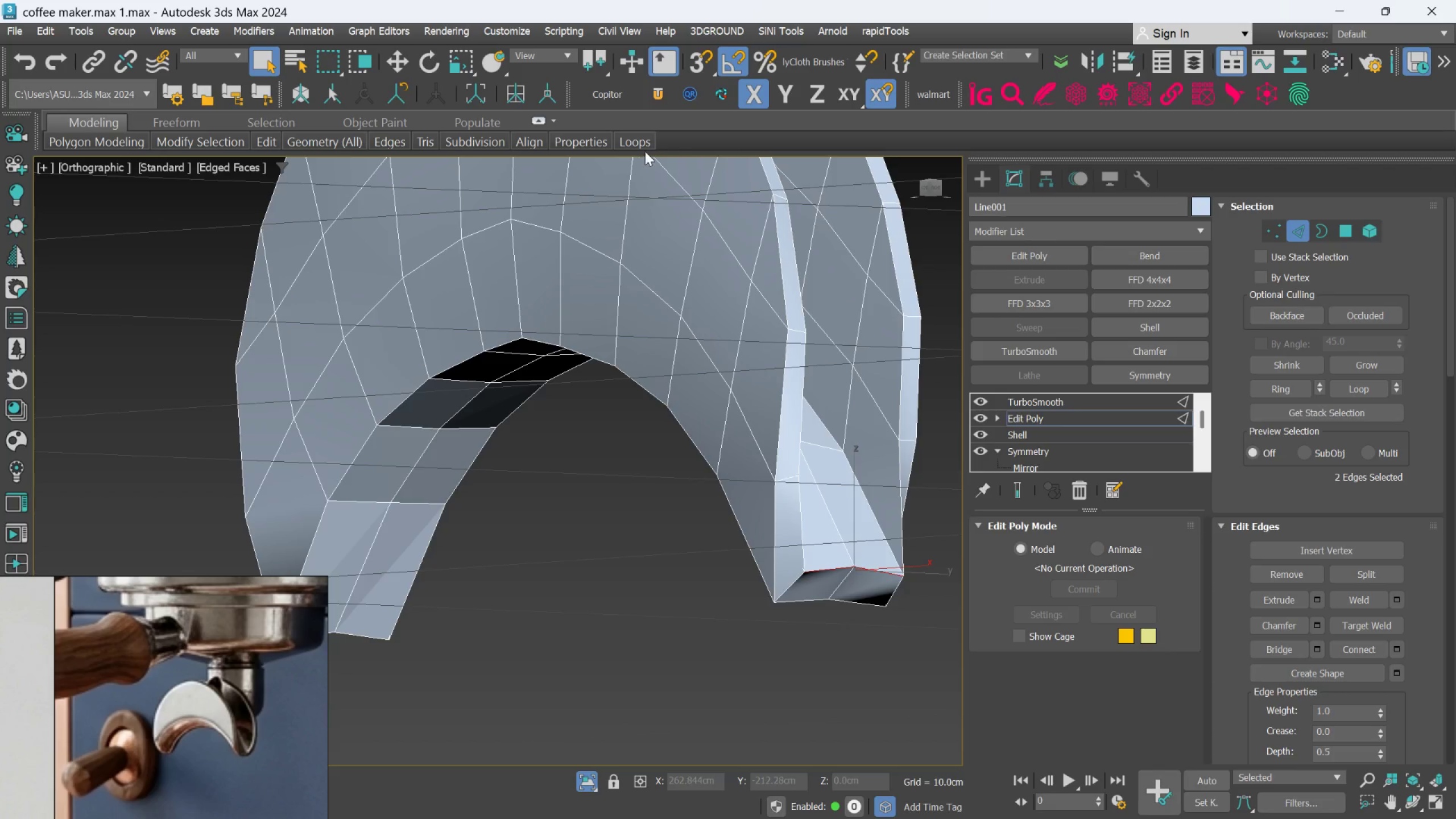 
left_click([643, 145])
 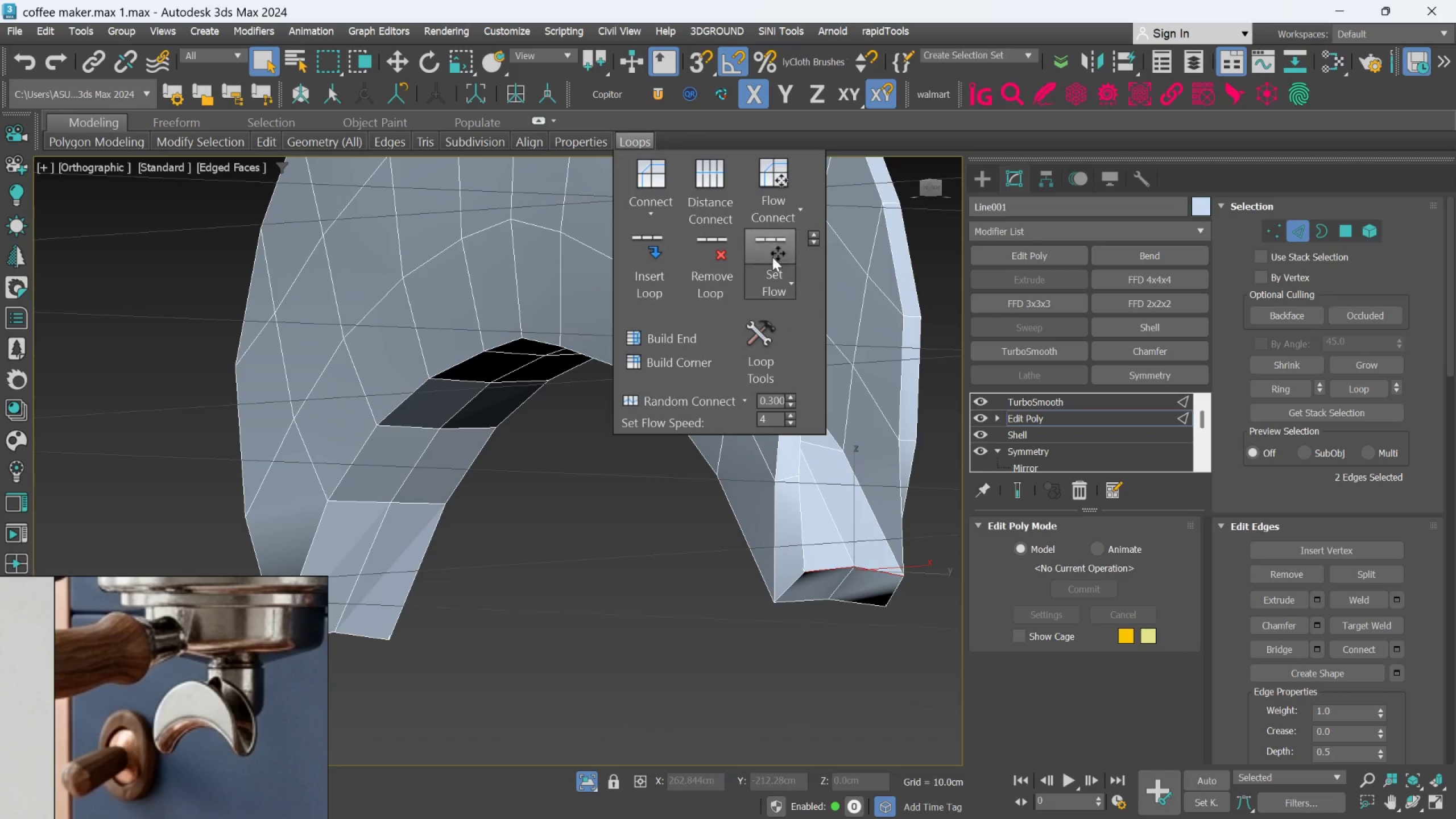 
left_click([770, 245])
 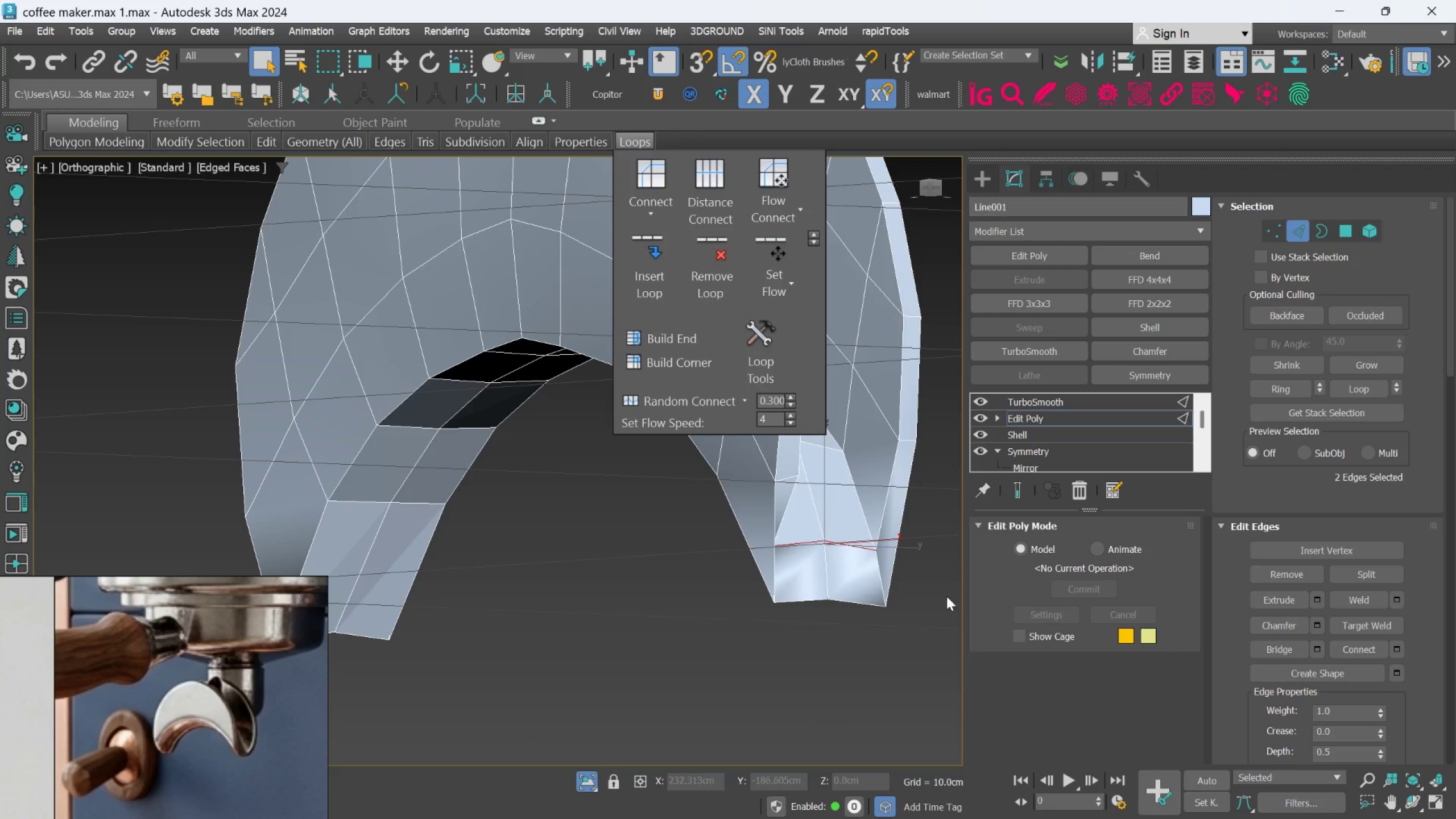 
left_click([946, 597])
 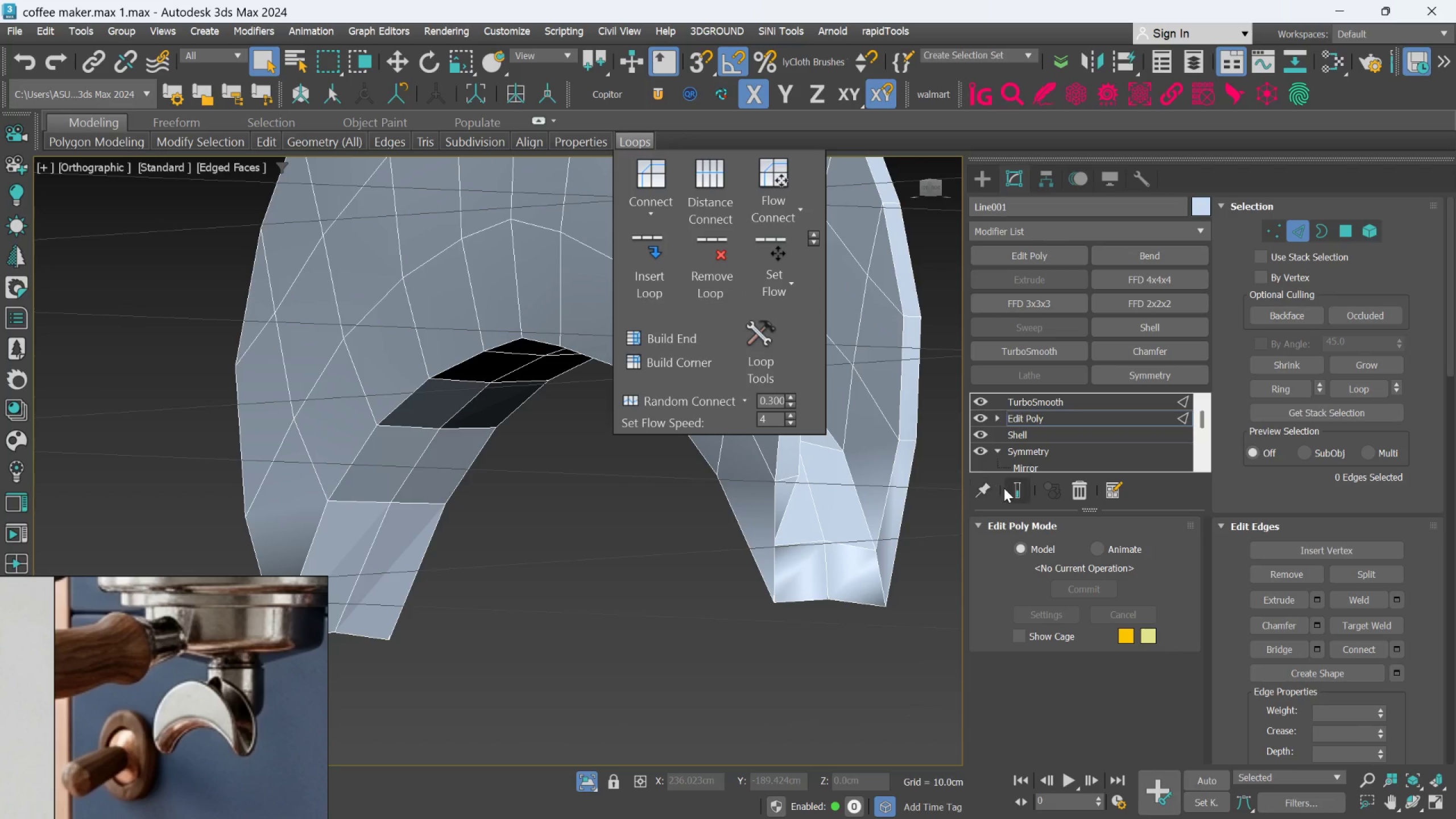 
left_click([1004, 488])
 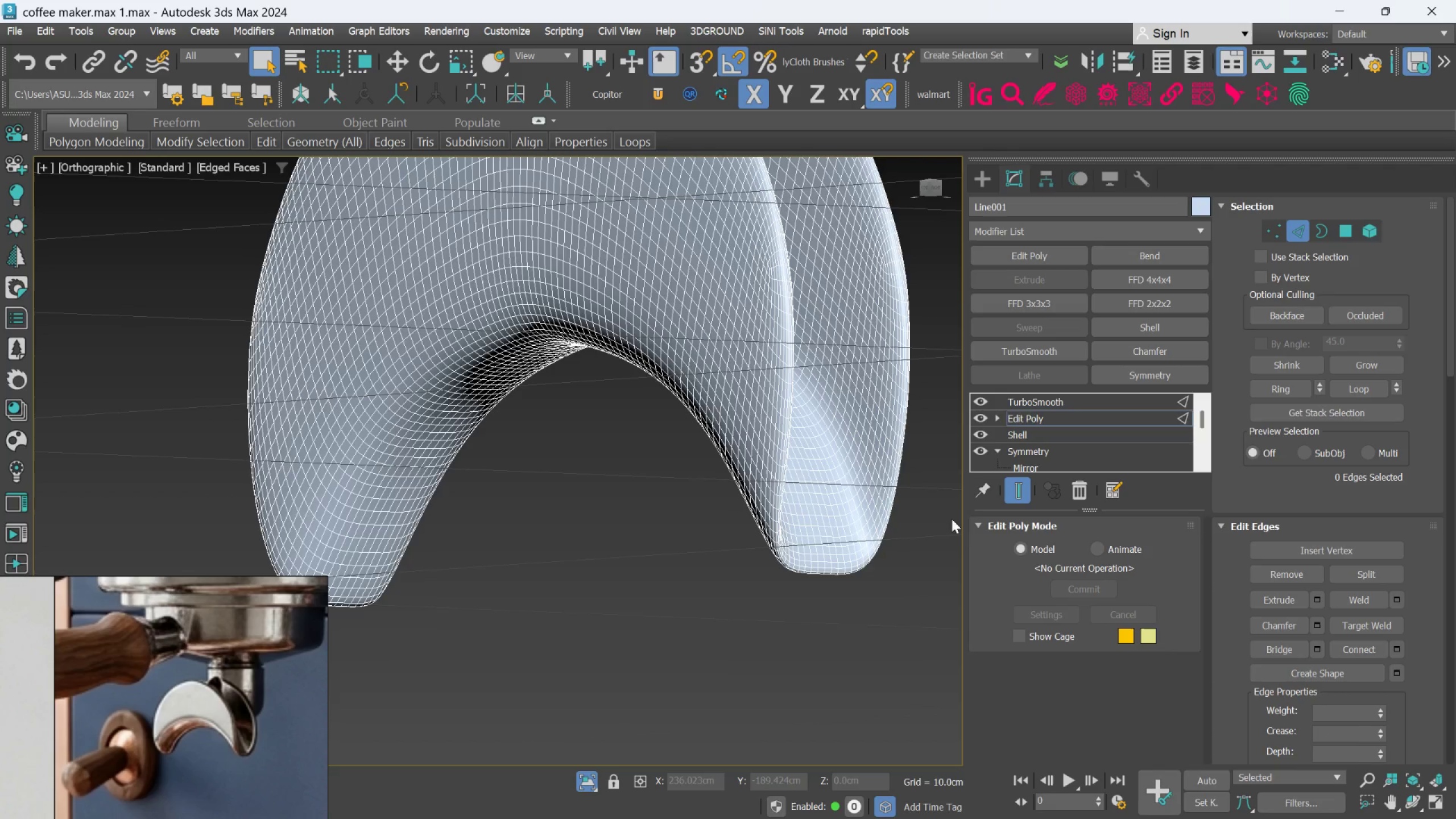 
hold_key(key=AltLeft, duration=0.53)
 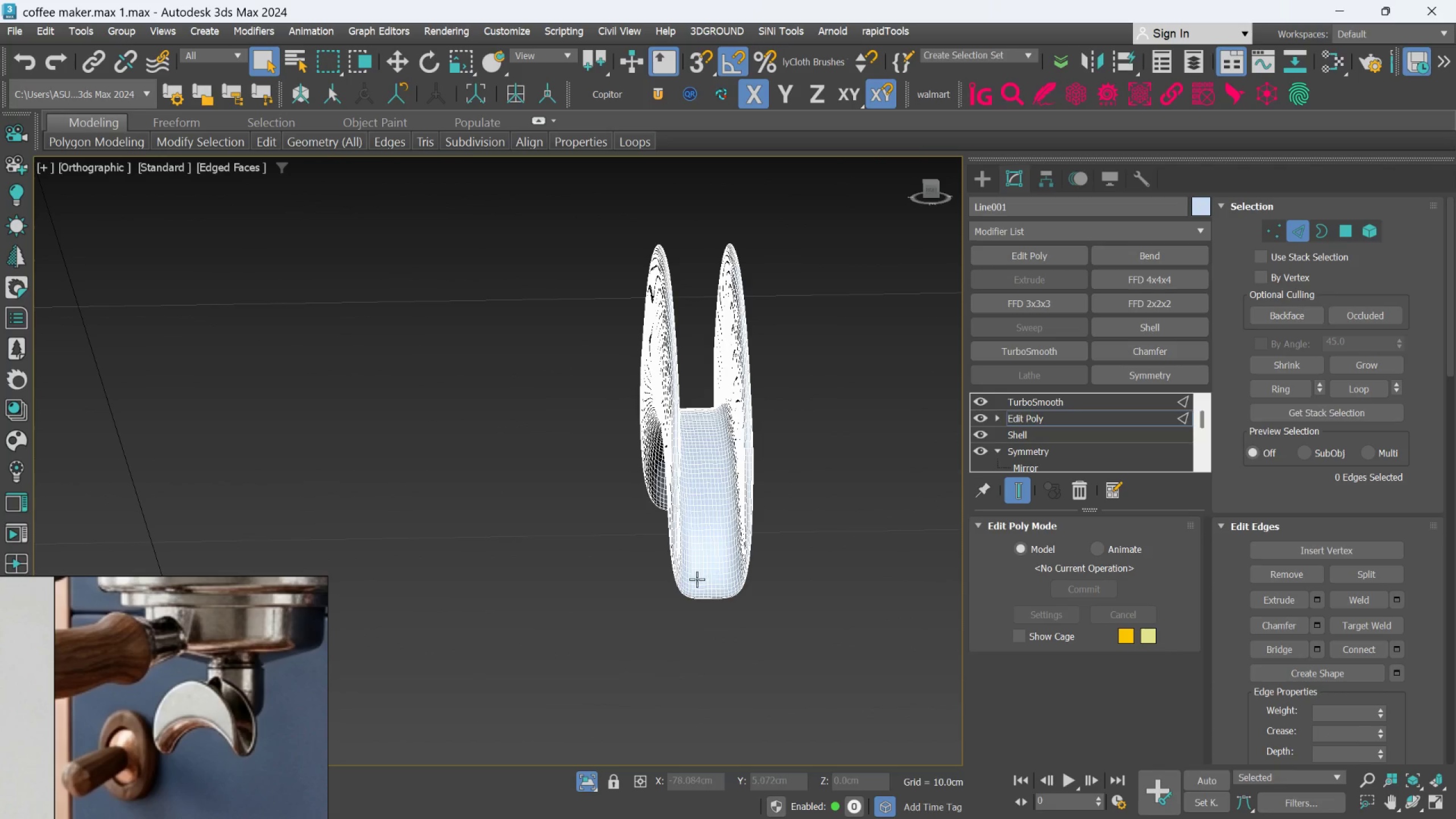 
scroll: coordinate [814, 526], scroll_direction: down, amount: 2.0
 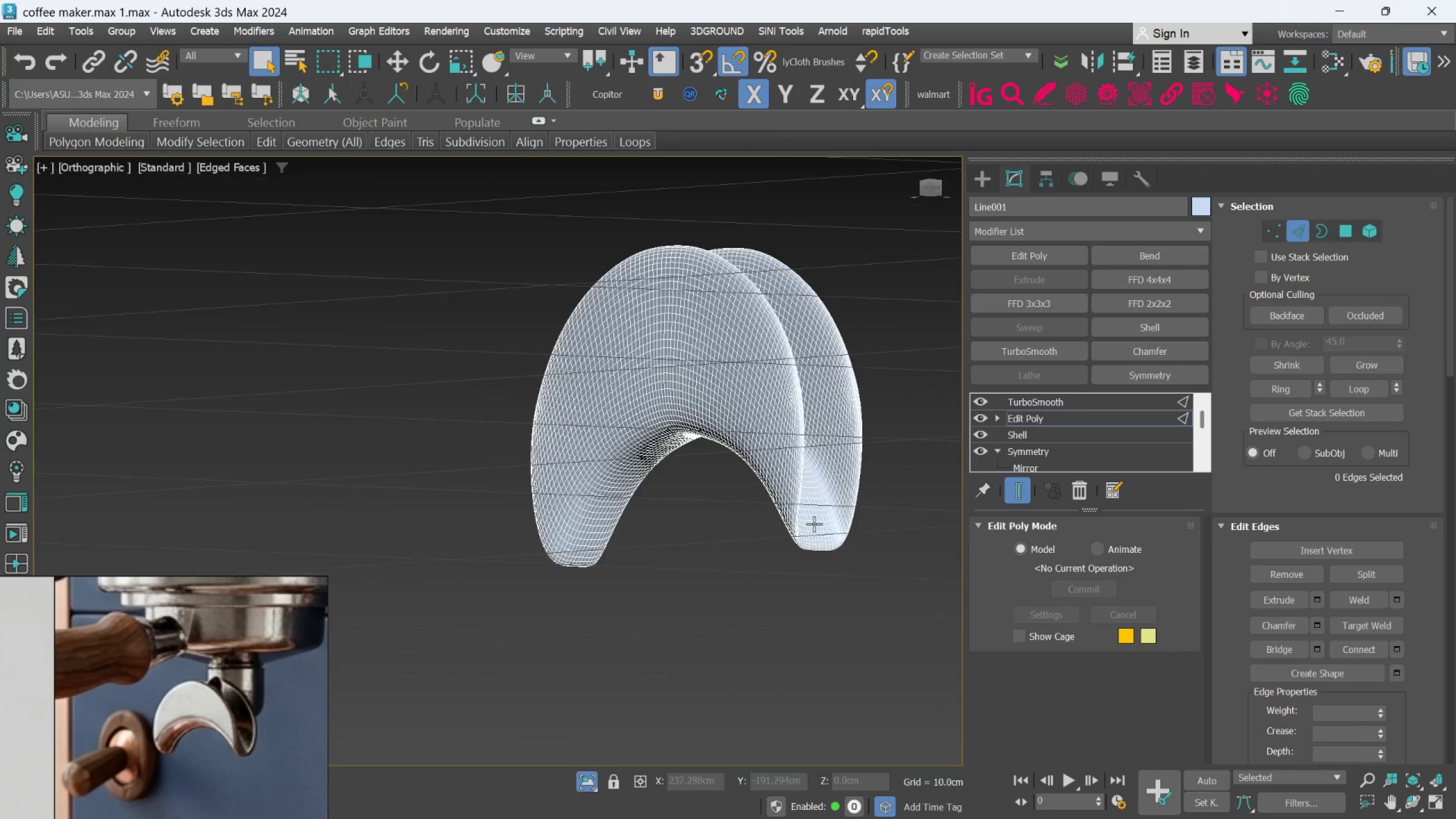 
hold_key(key=AltLeft, duration=1.13)
 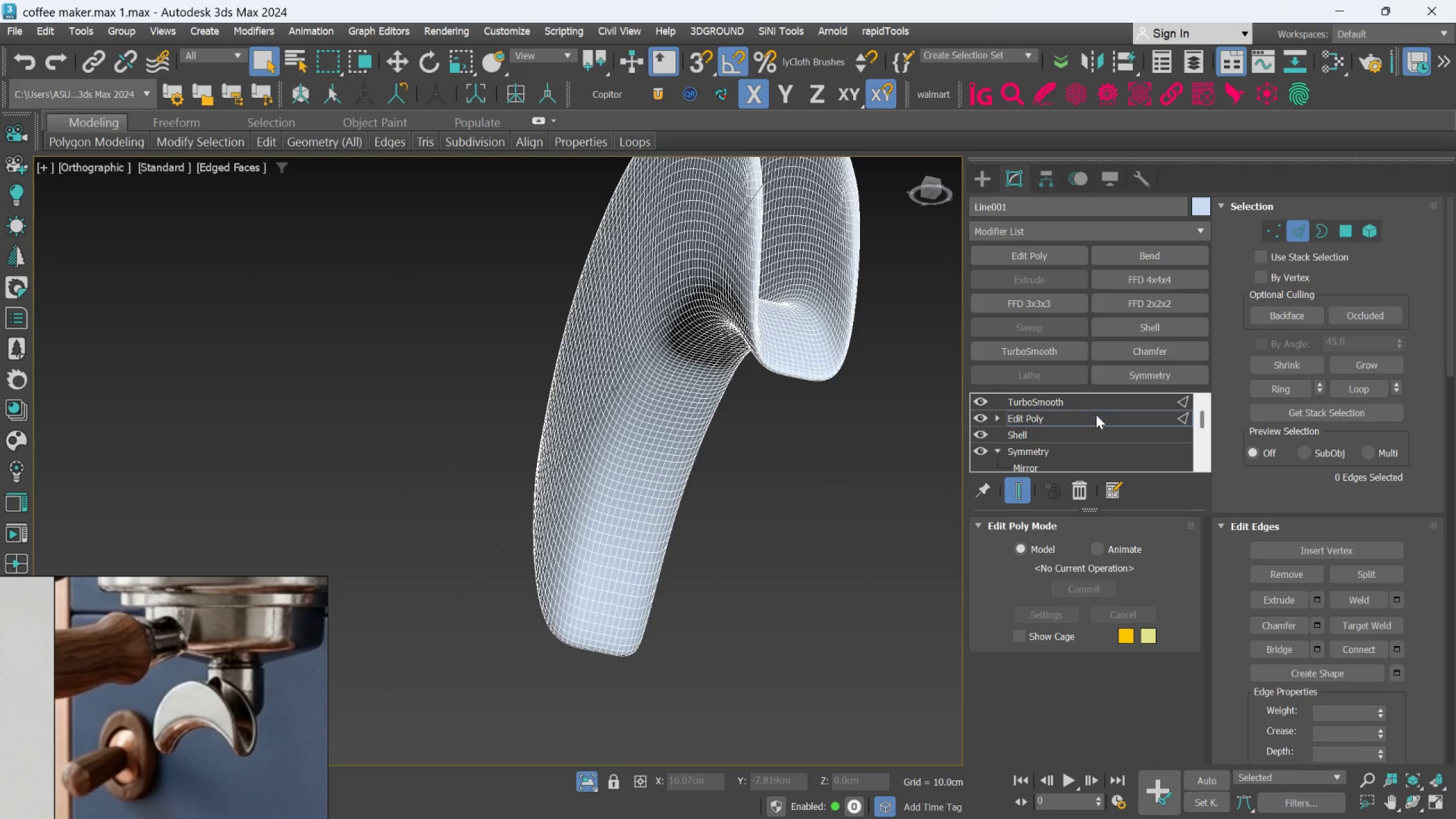 
scroll: coordinate [698, 573], scroll_direction: up, amount: 1.0
 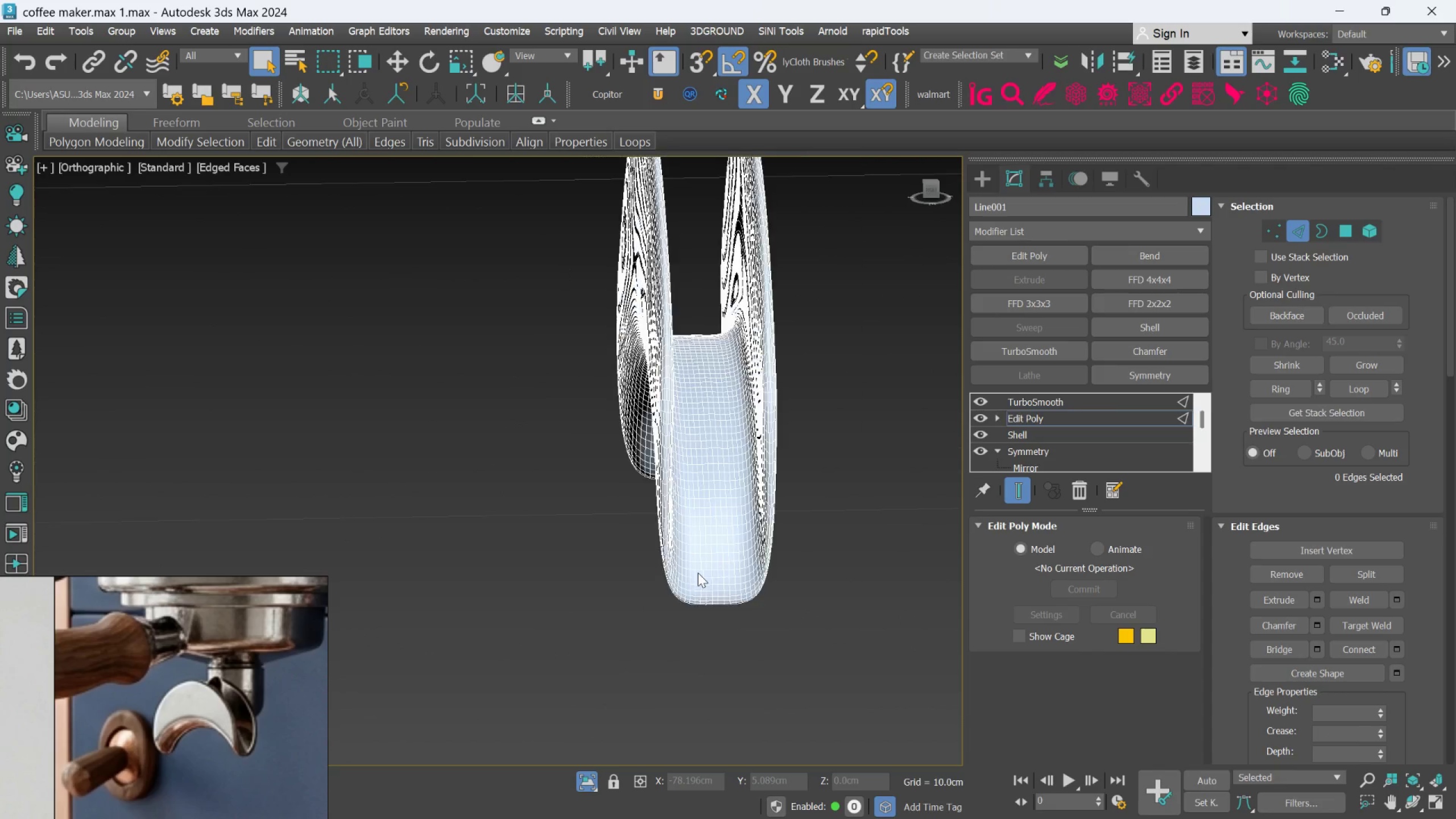 
left_click([1095, 417])
 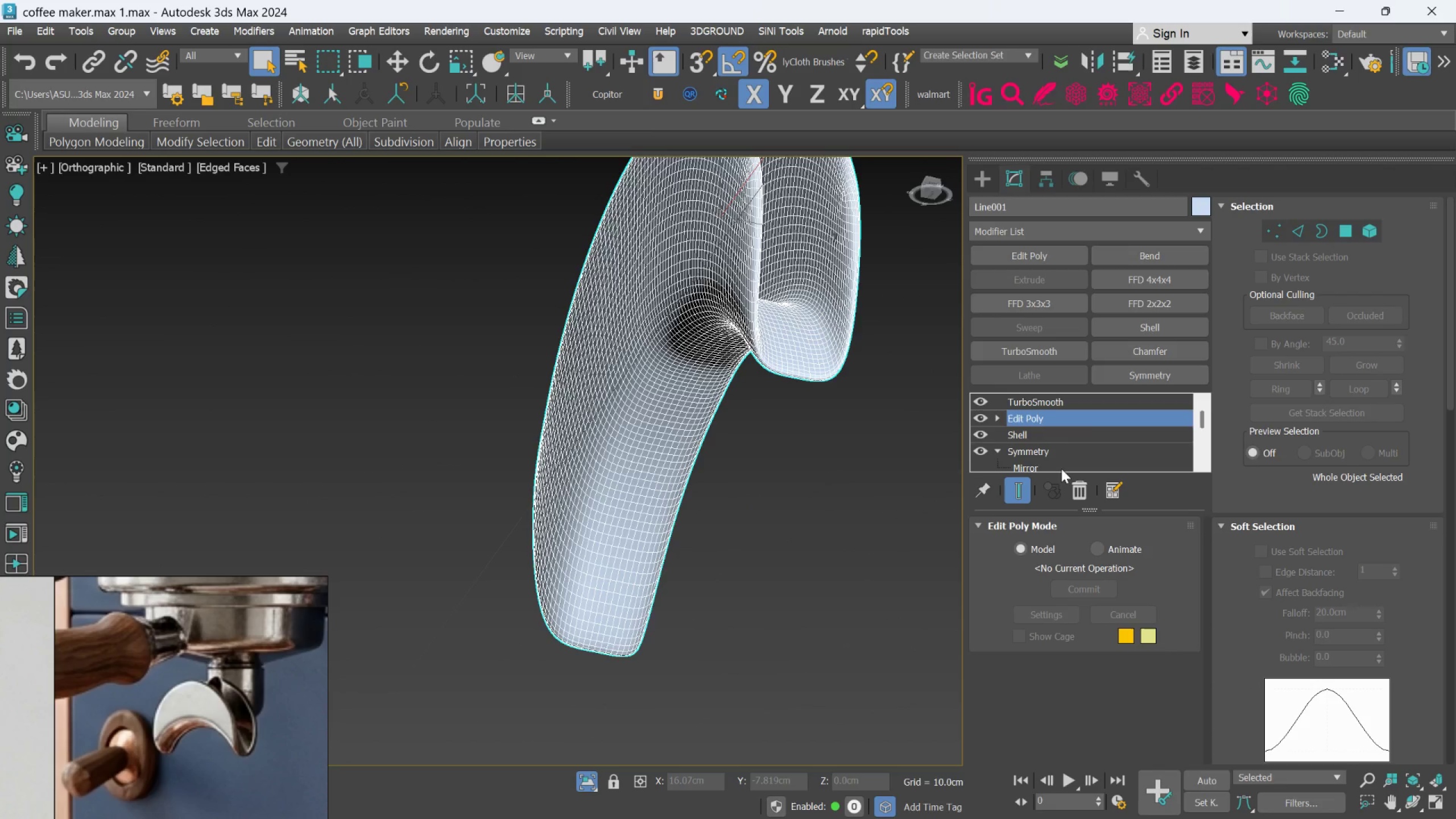 
key(F4)
 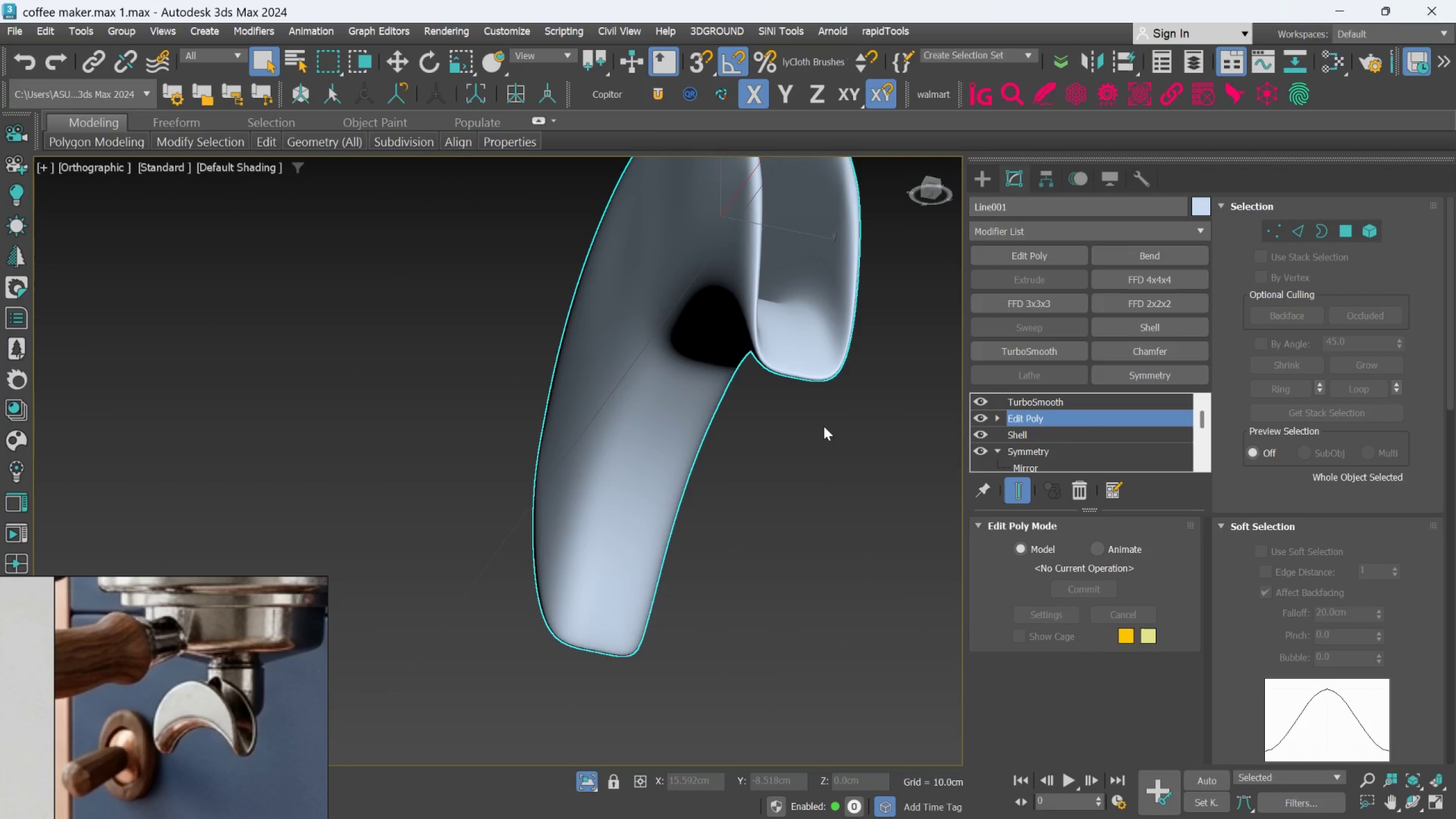 
hold_key(key=AltLeft, duration=0.72)
 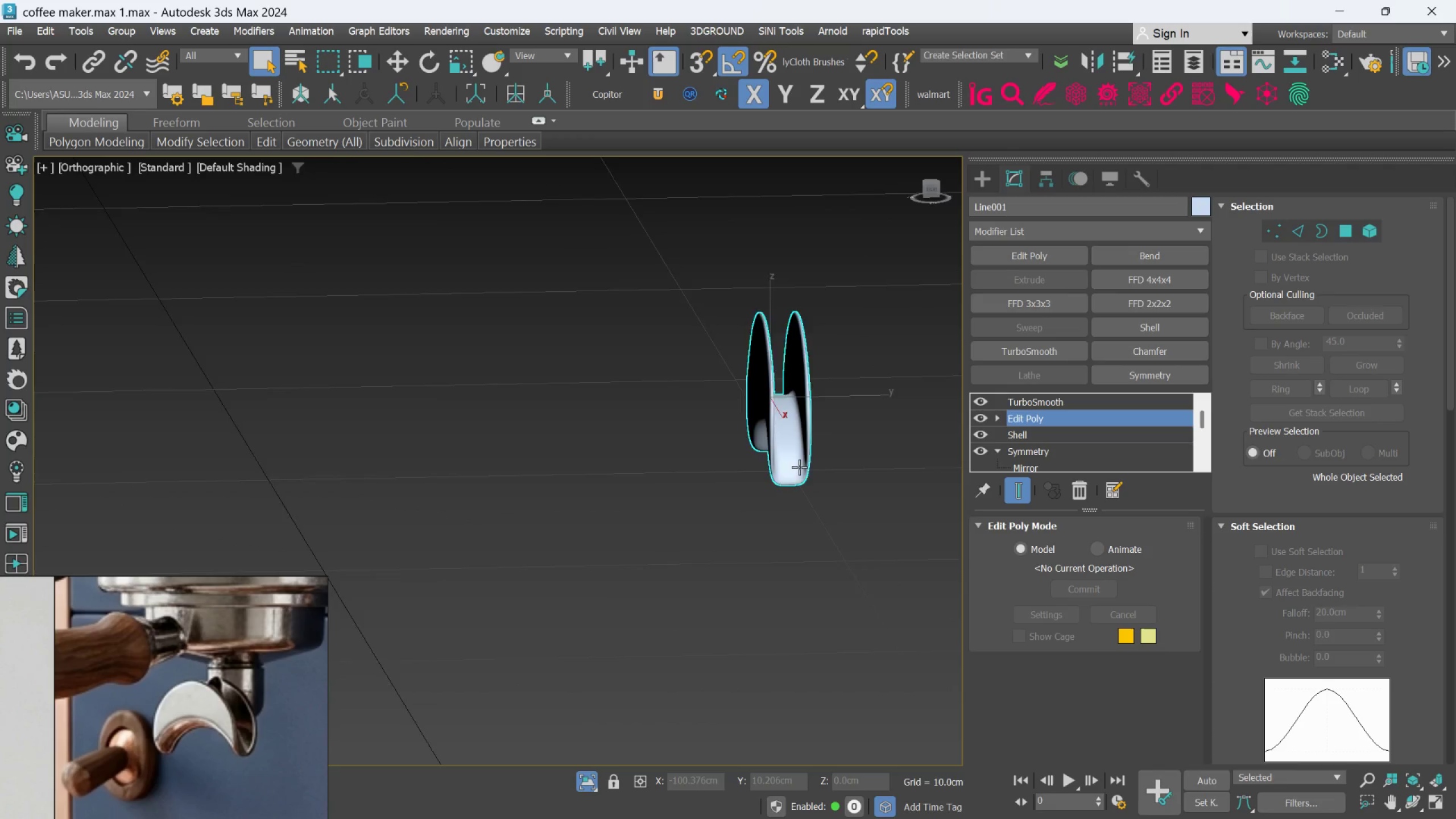 
scroll: coordinate [824, 426], scroll_direction: down, amount: 3.0
 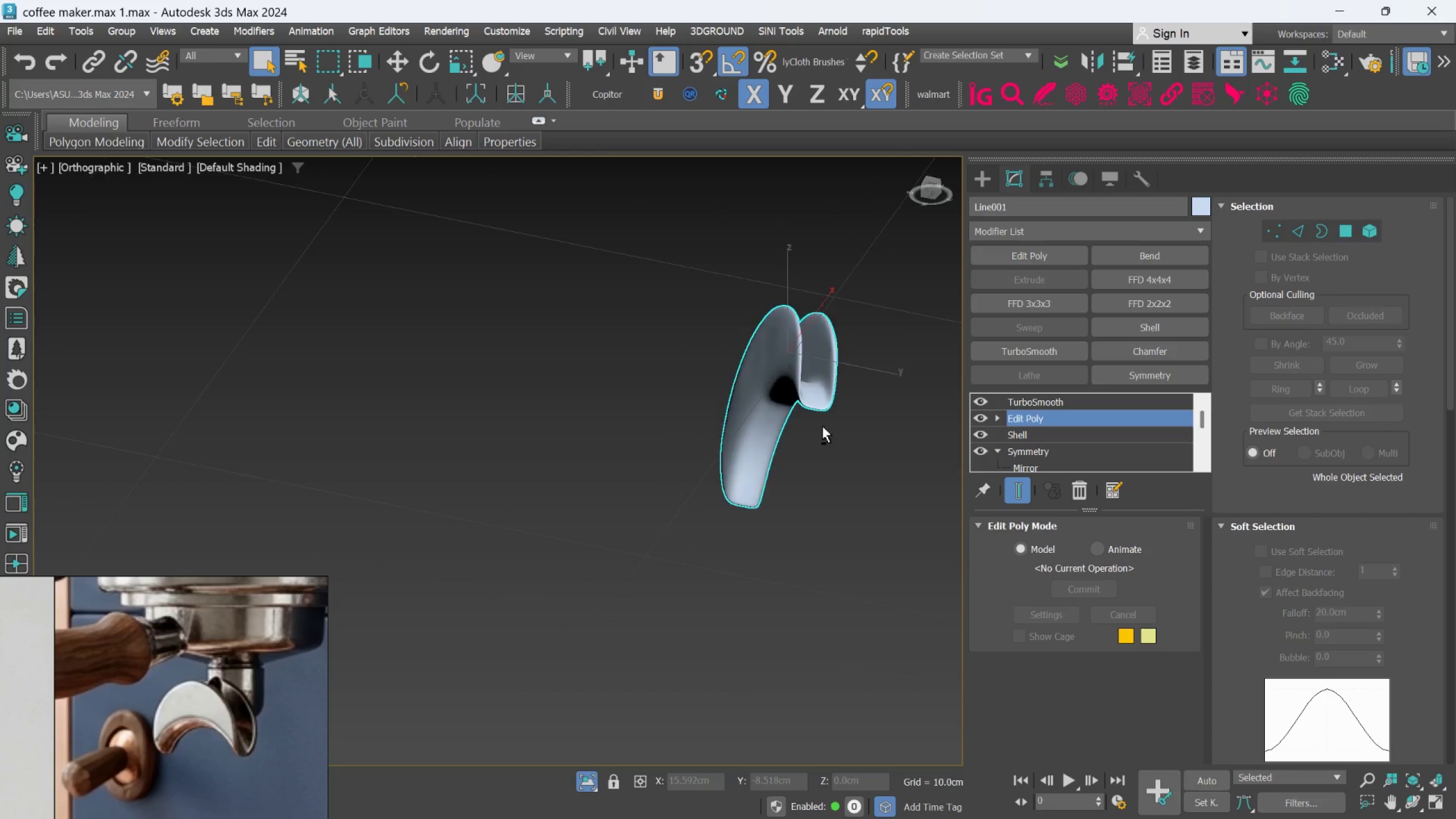 
hold_key(key=AltLeft, duration=0.47)
 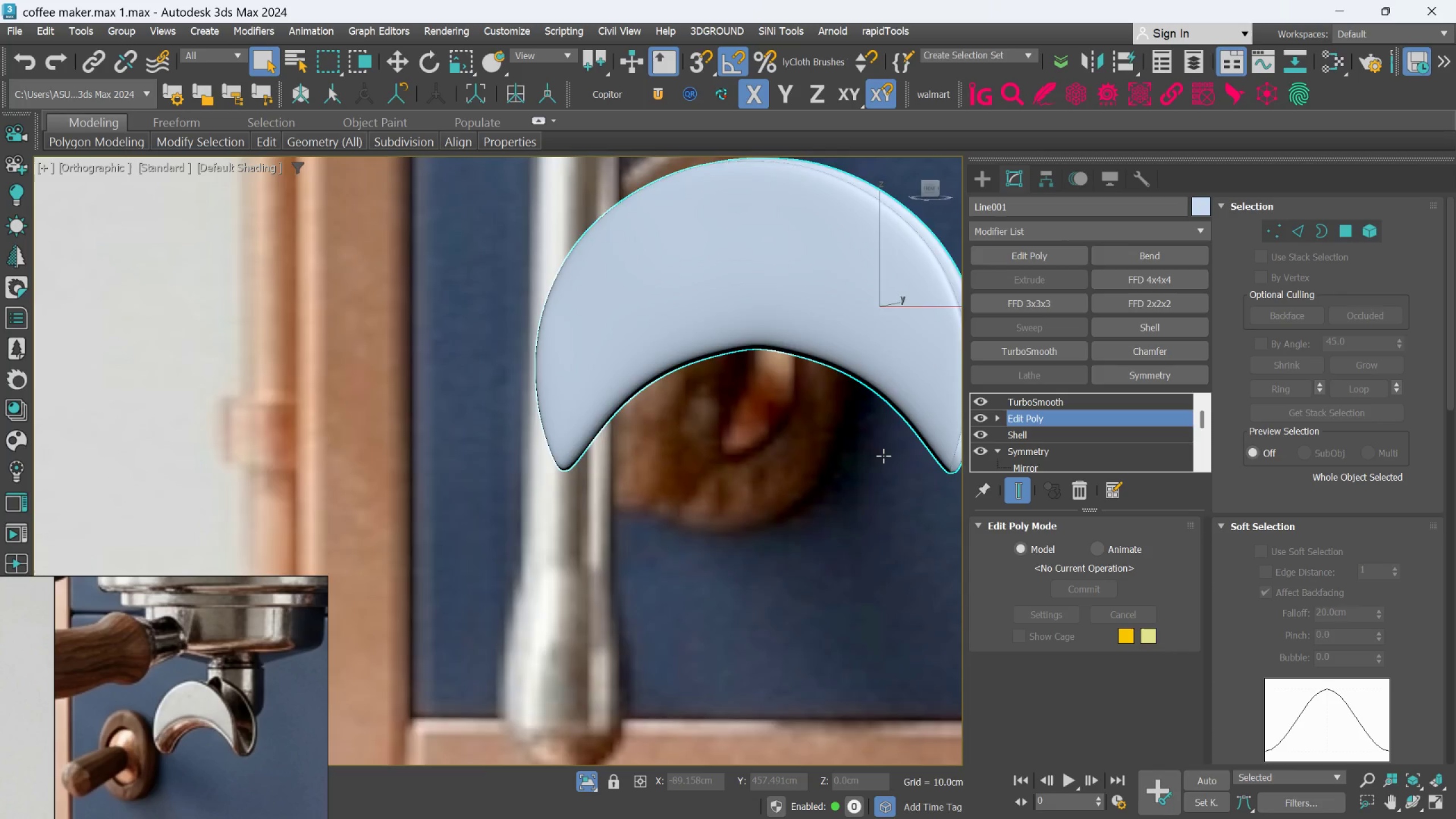 
scroll: coordinate [799, 467], scroll_direction: up, amount: 2.0
 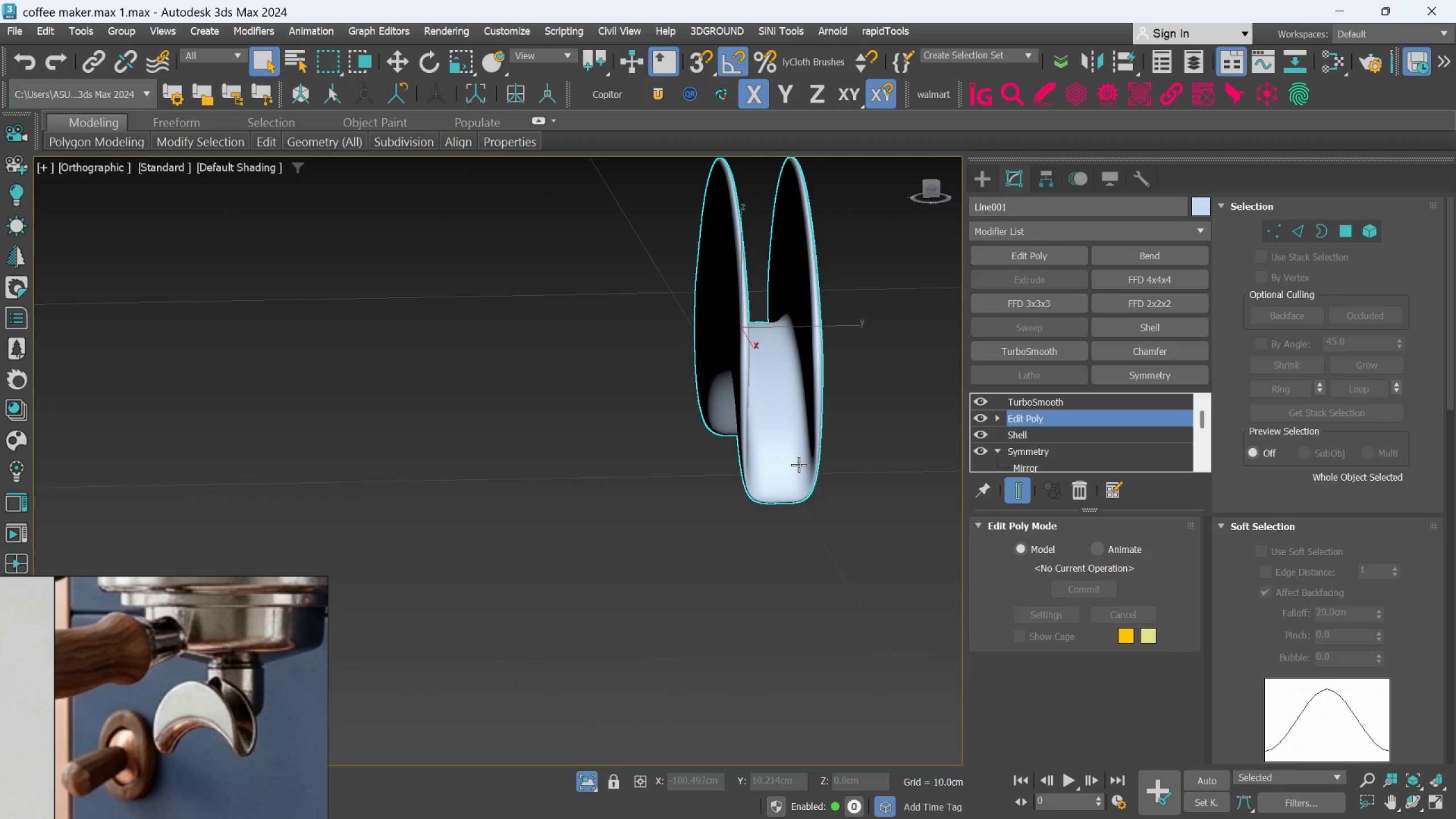 
hold_key(key=AltLeft, duration=0.53)
 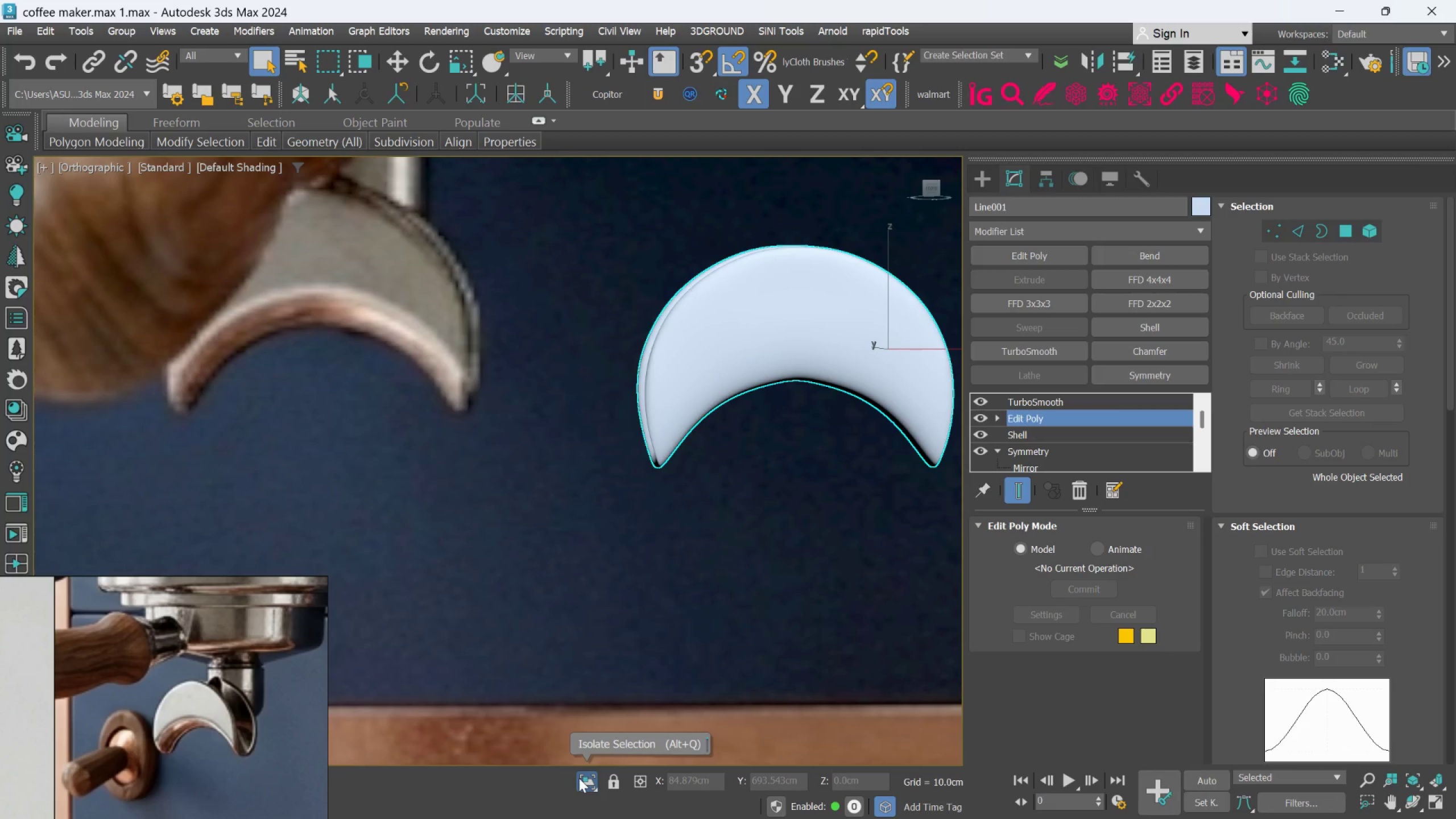 
scroll: coordinate [883, 456], scroll_direction: down, amount: 1.0
 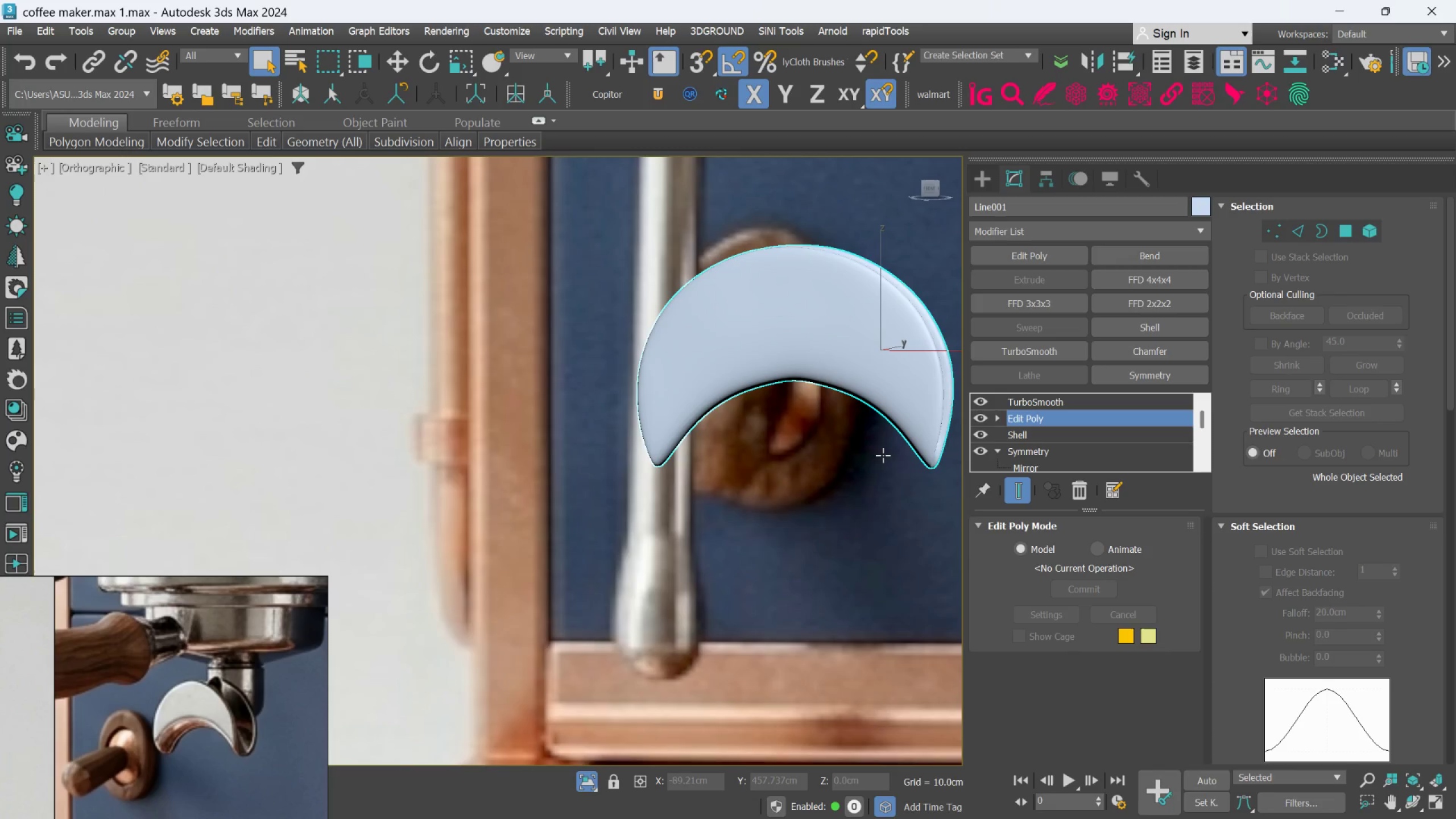 
left_click([580, 778])
 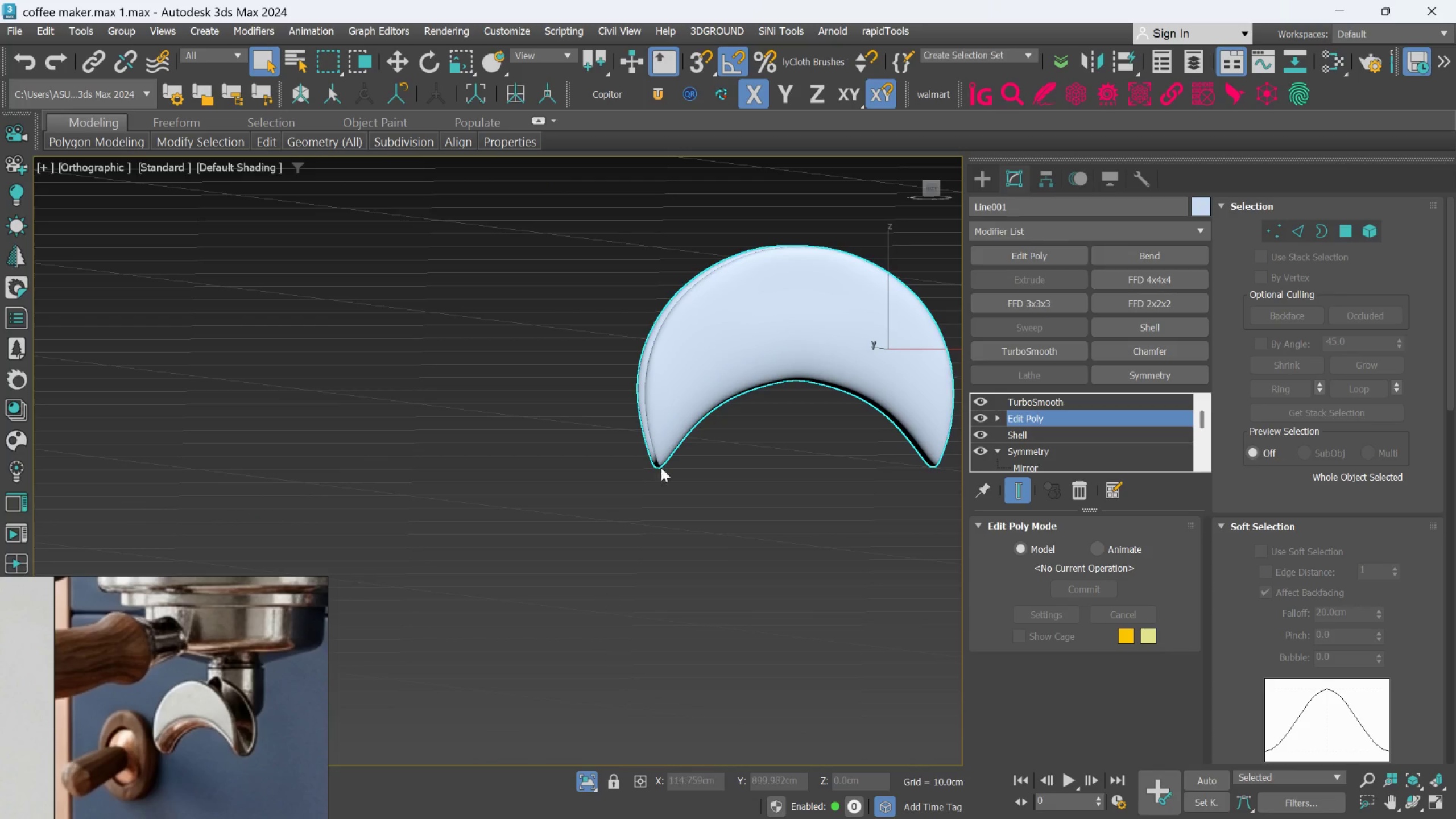 
scroll: coordinate [672, 448], scroll_direction: down, amount: 3.0
 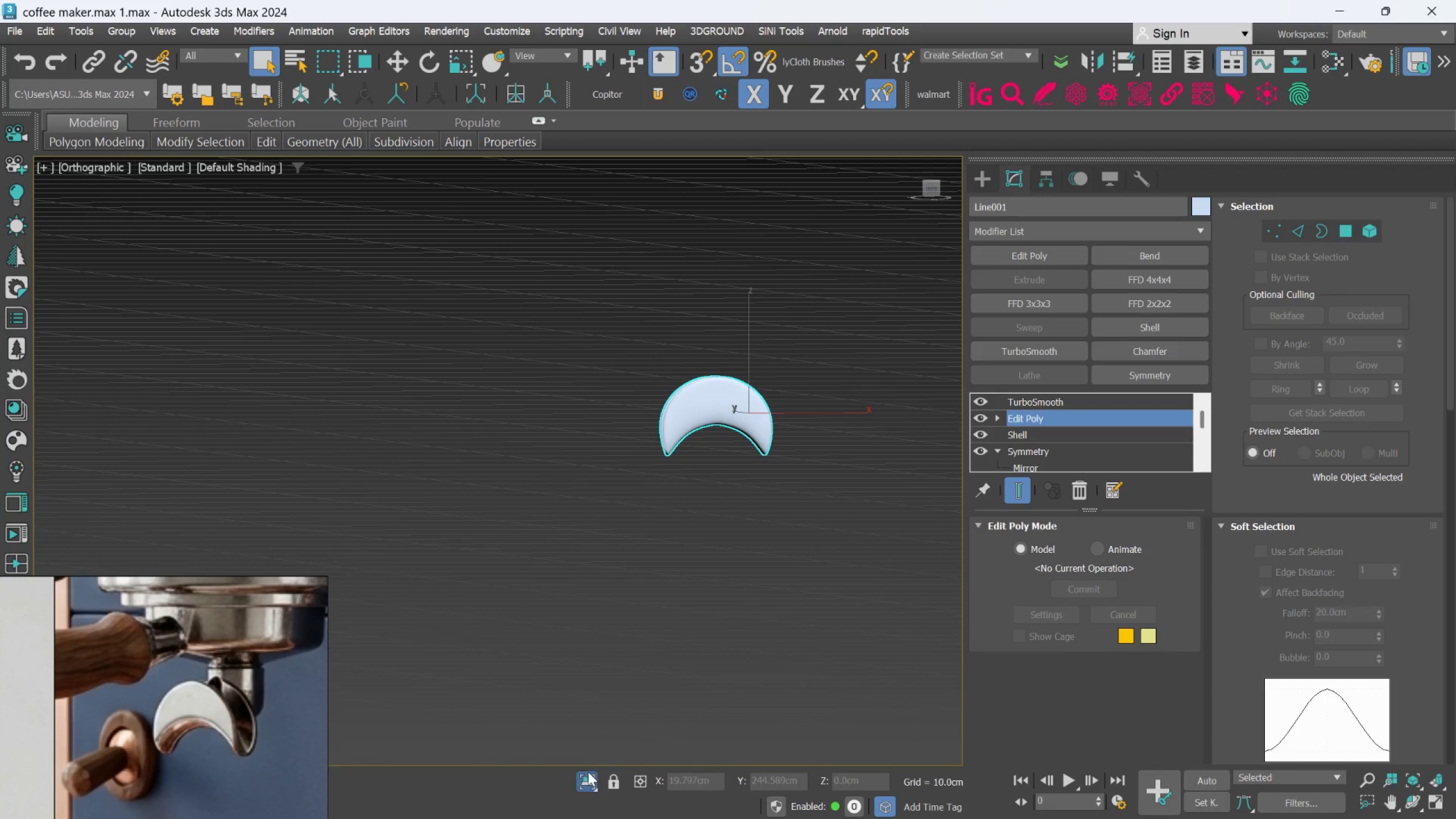 
left_click([583, 781])
 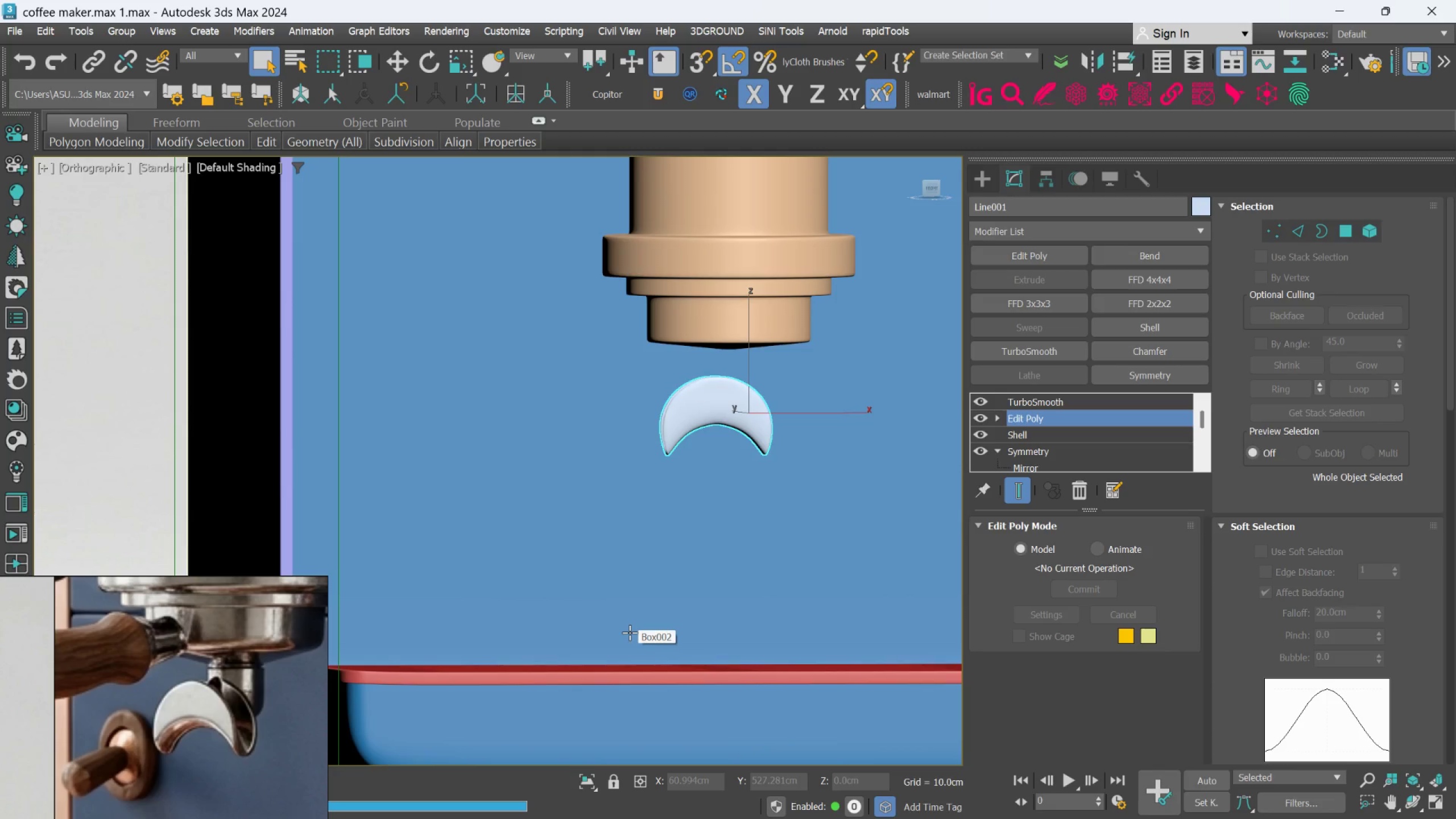 
key(F)
 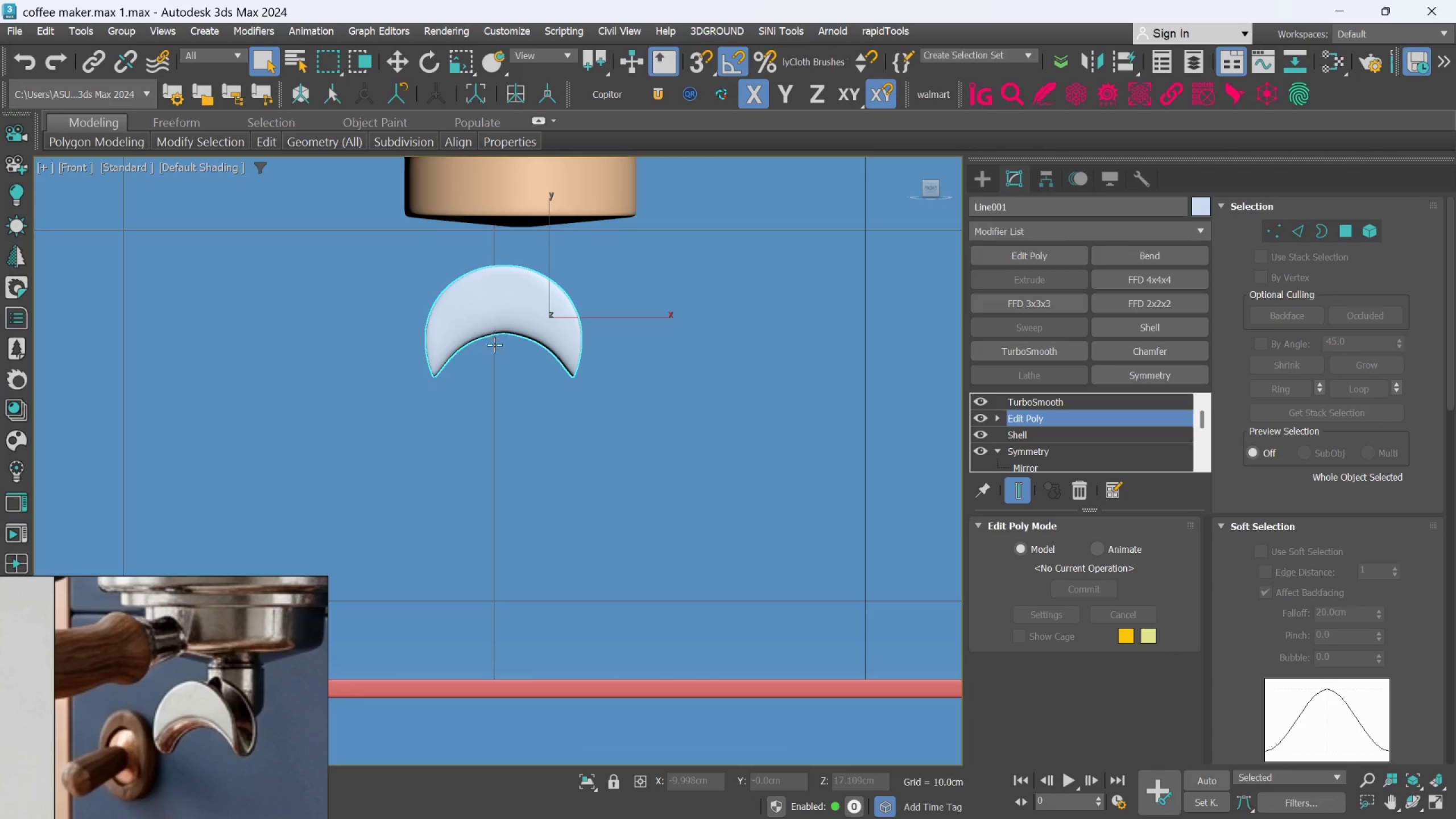 
scroll: coordinate [515, 397], scroll_direction: down, amount: 4.0
 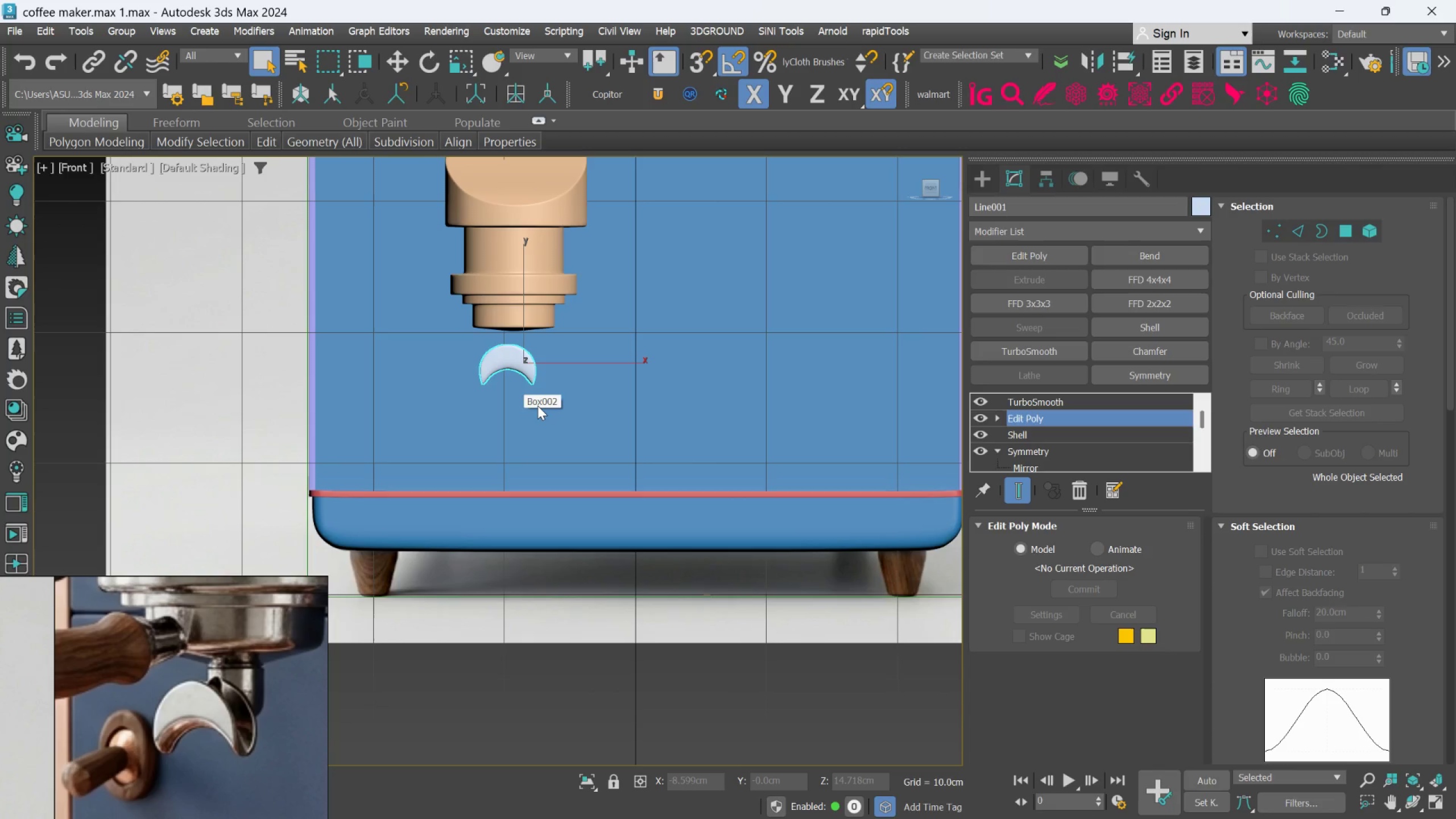 
hold_key(key=AltLeft, duration=0.59)
 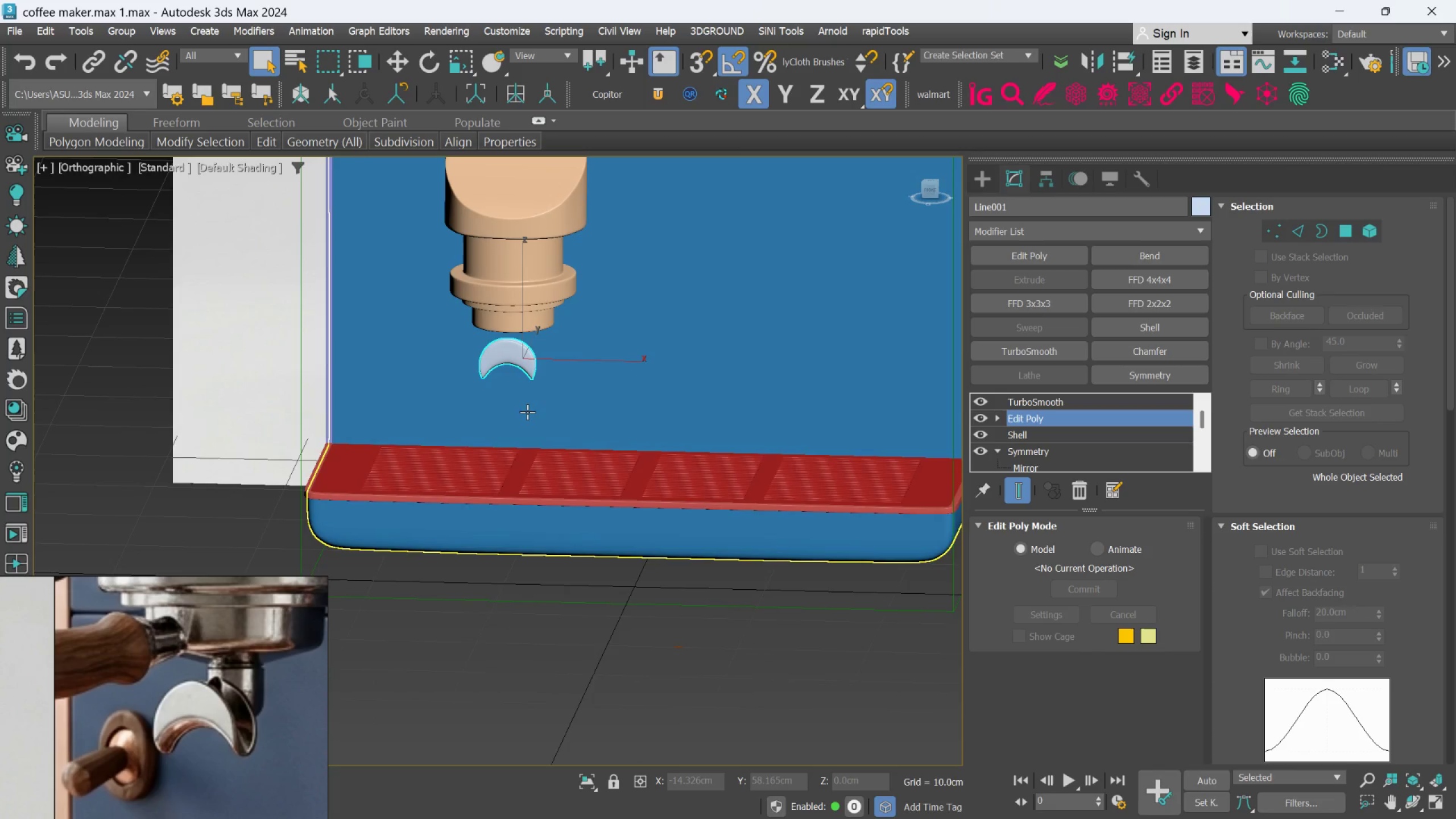 
key(Alt+AltLeft)
 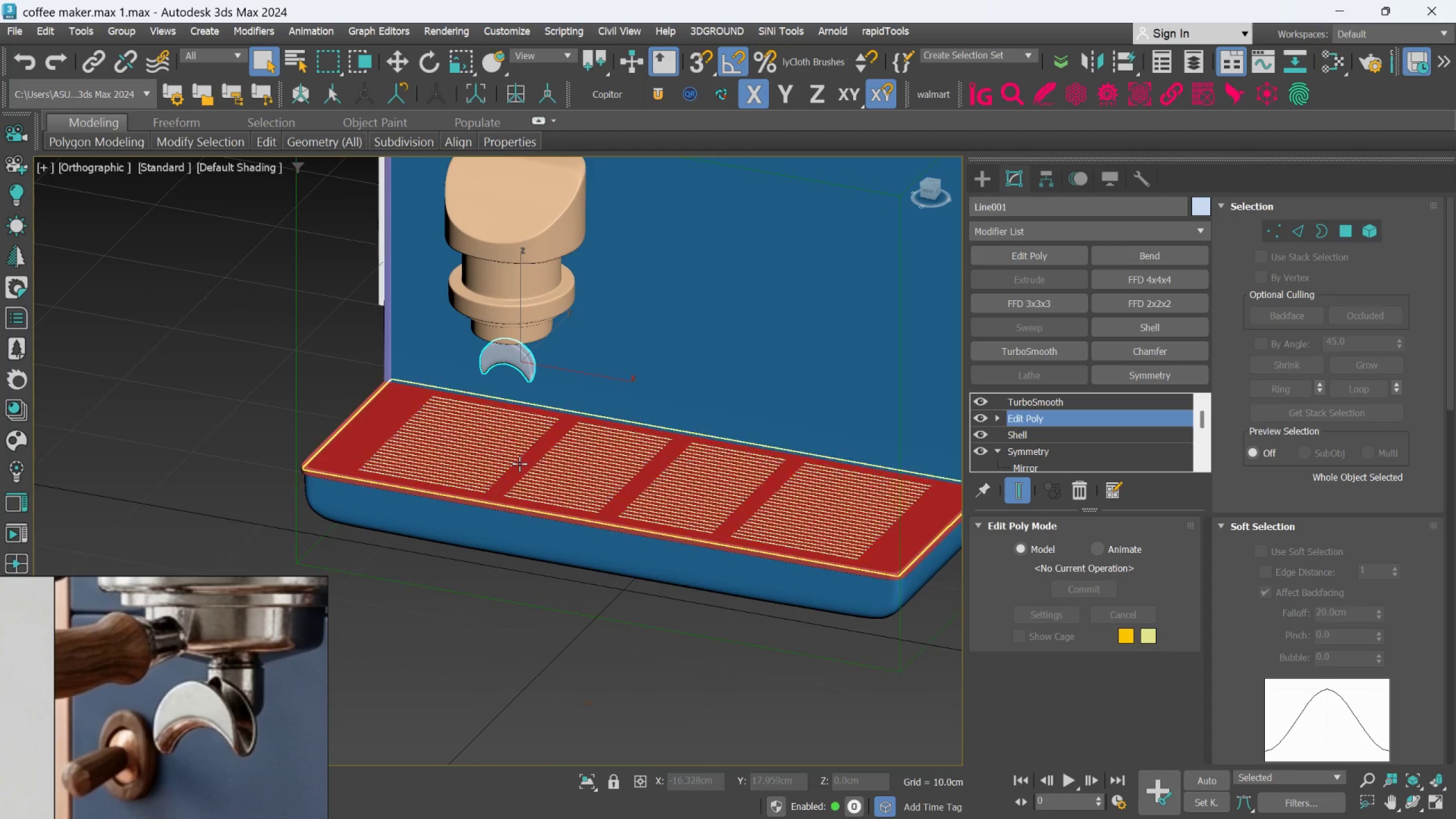 
key(Alt+AltLeft)
 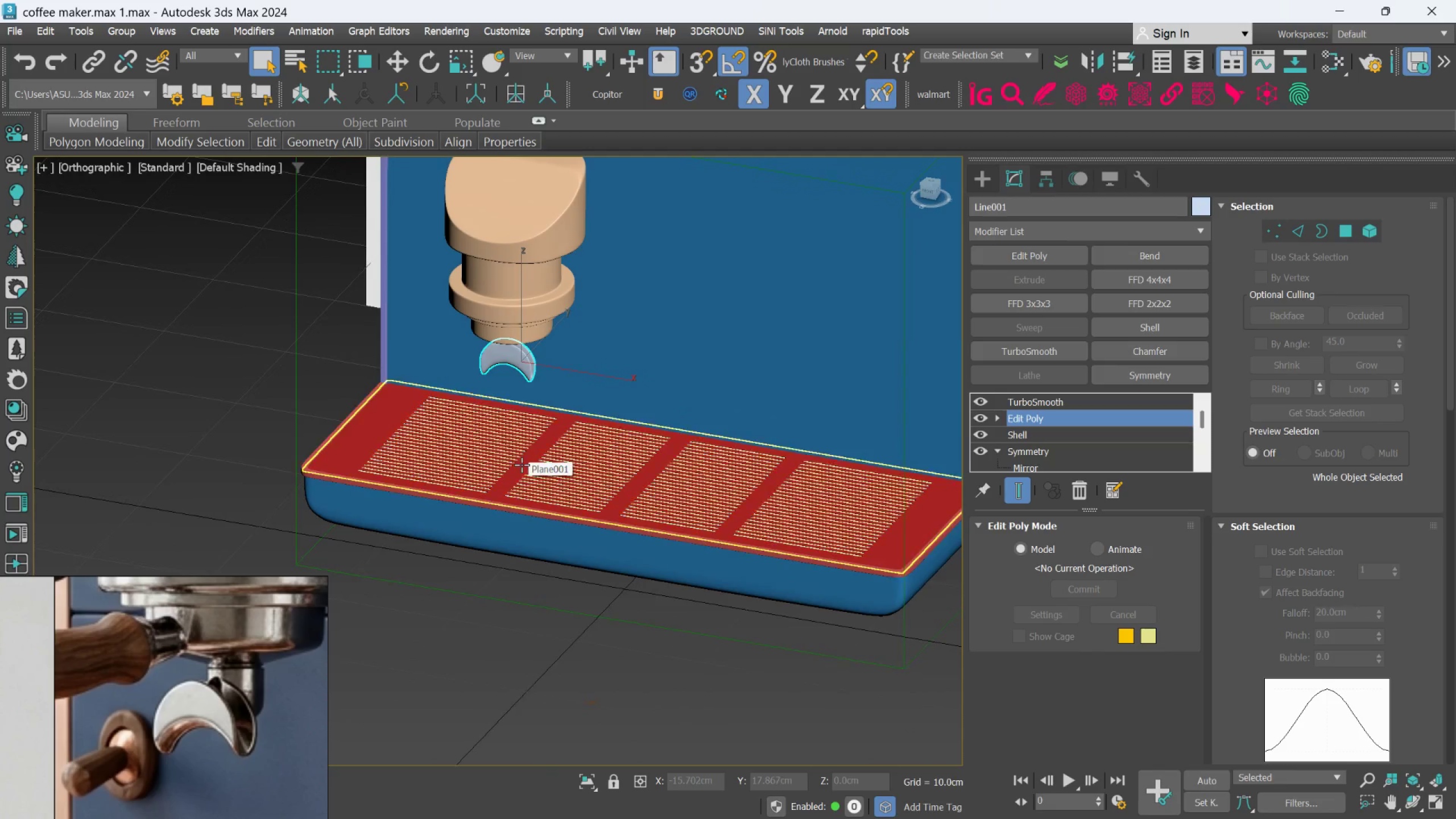 
scroll: coordinate [520, 465], scroll_direction: none, amount: 0.0
 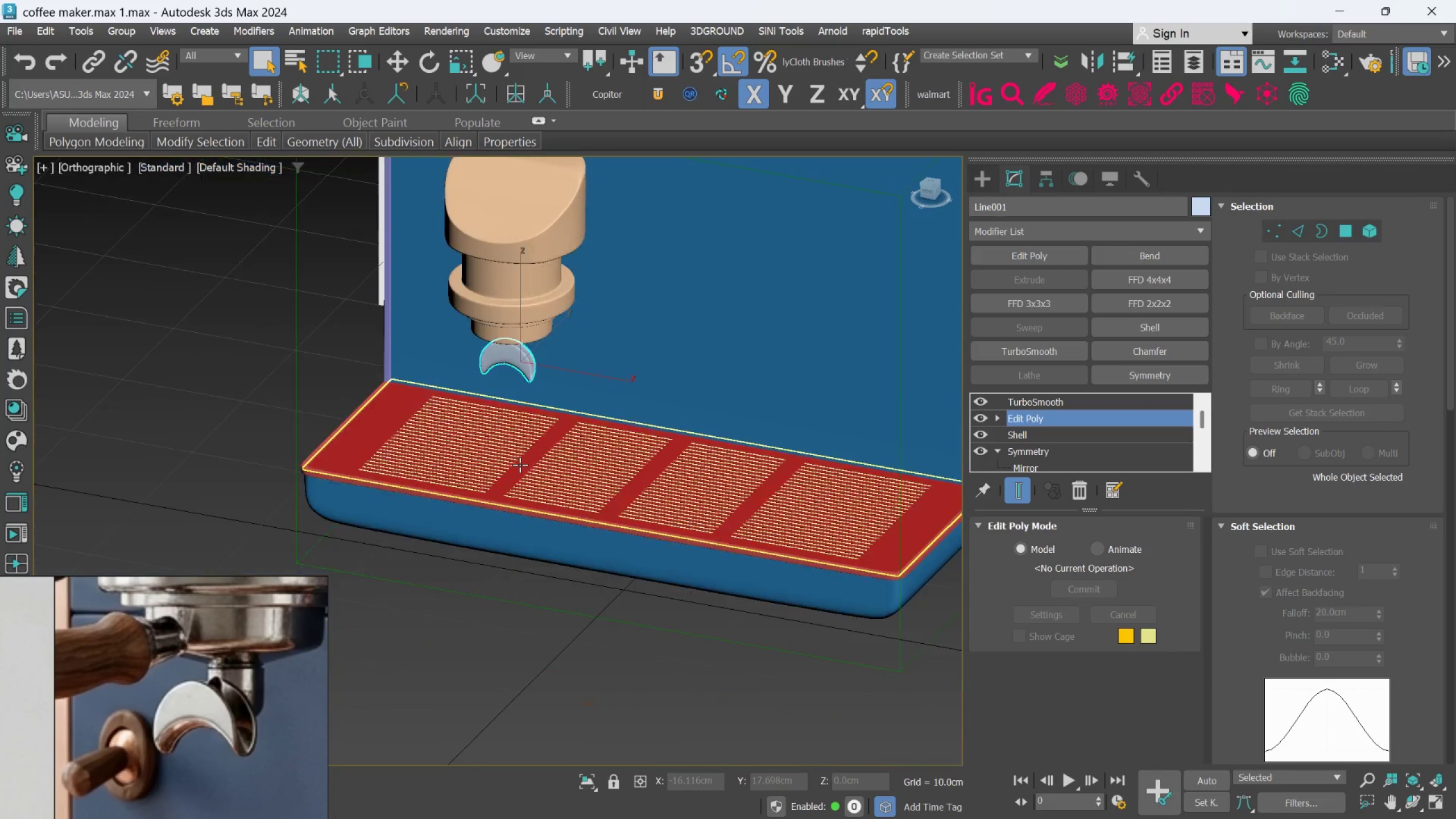 
key(Control+S)
 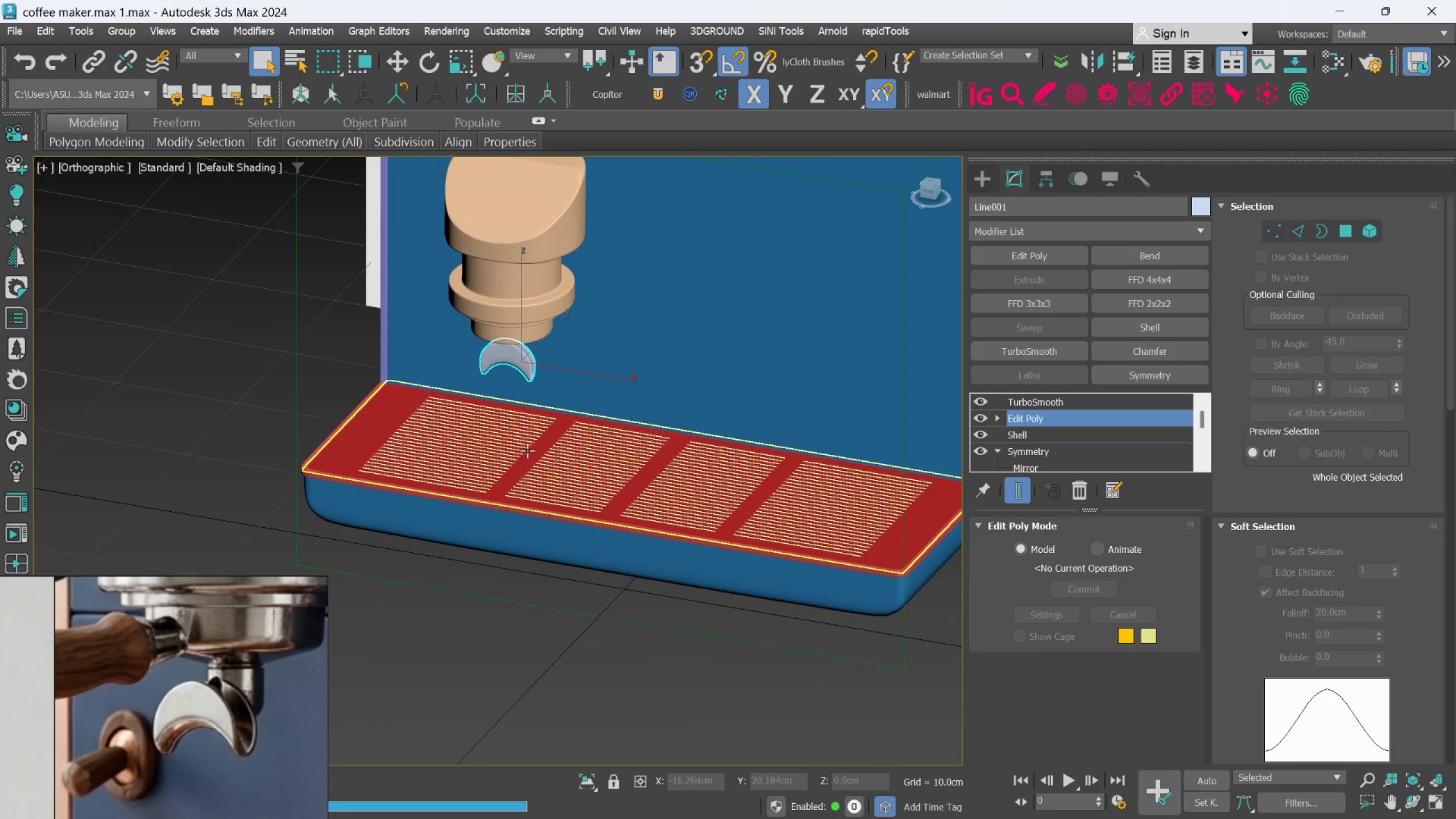 
hold_key(key=AltLeft, duration=0.59)
 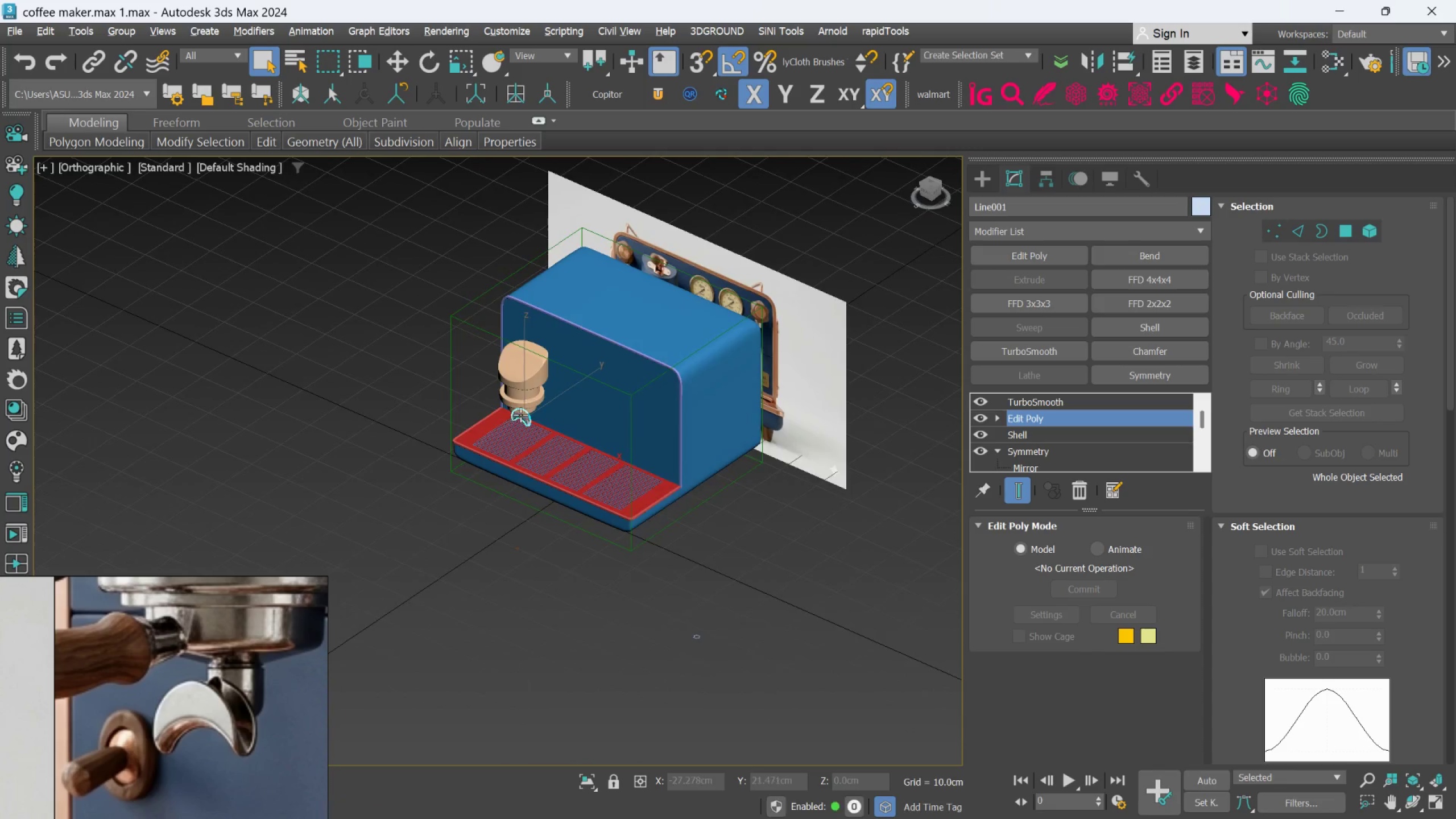 
scroll: coordinate [528, 448], scroll_direction: down, amount: 3.0
 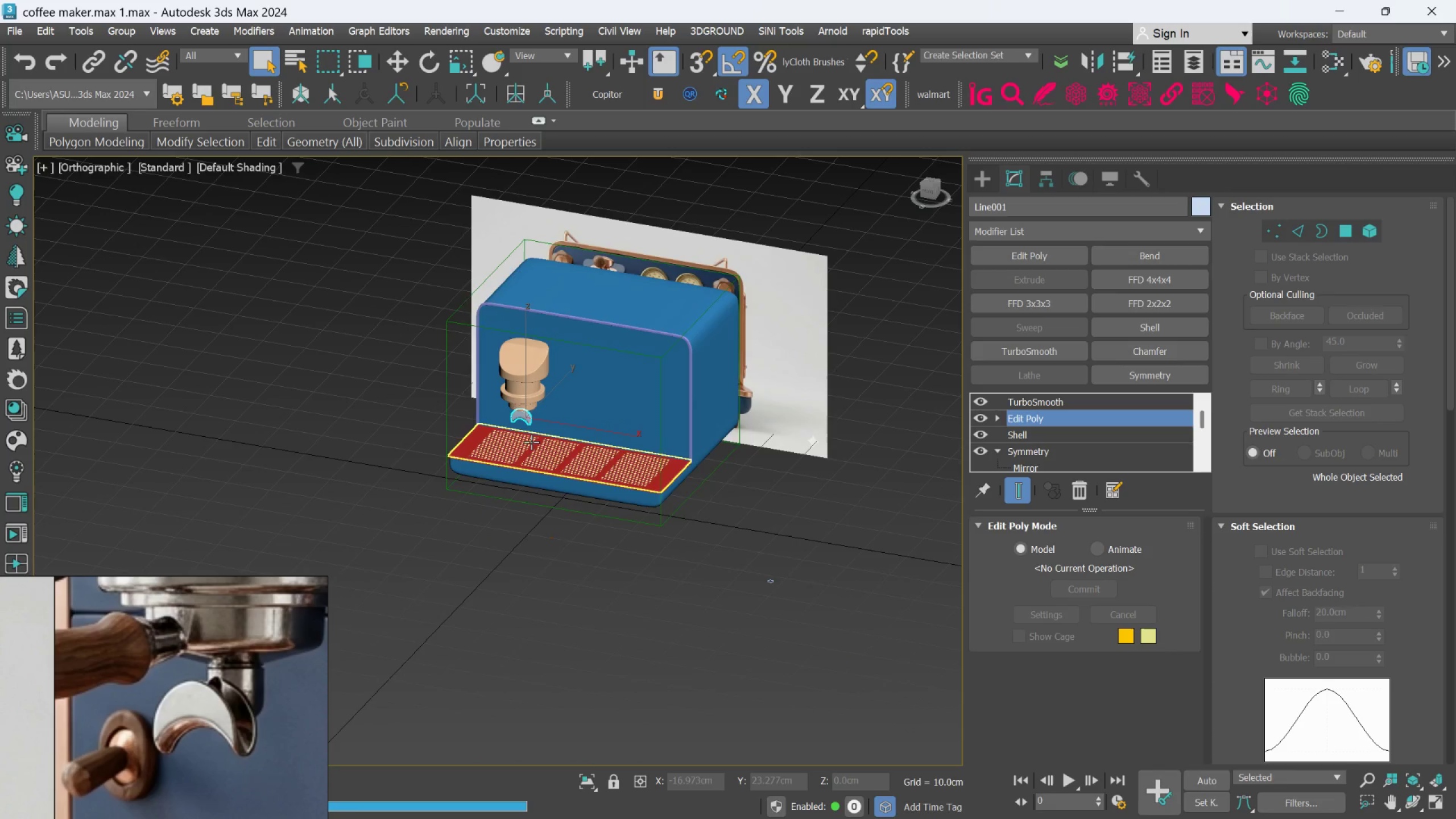 
scroll: coordinate [581, 312], scroll_direction: up, amount: 5.0
 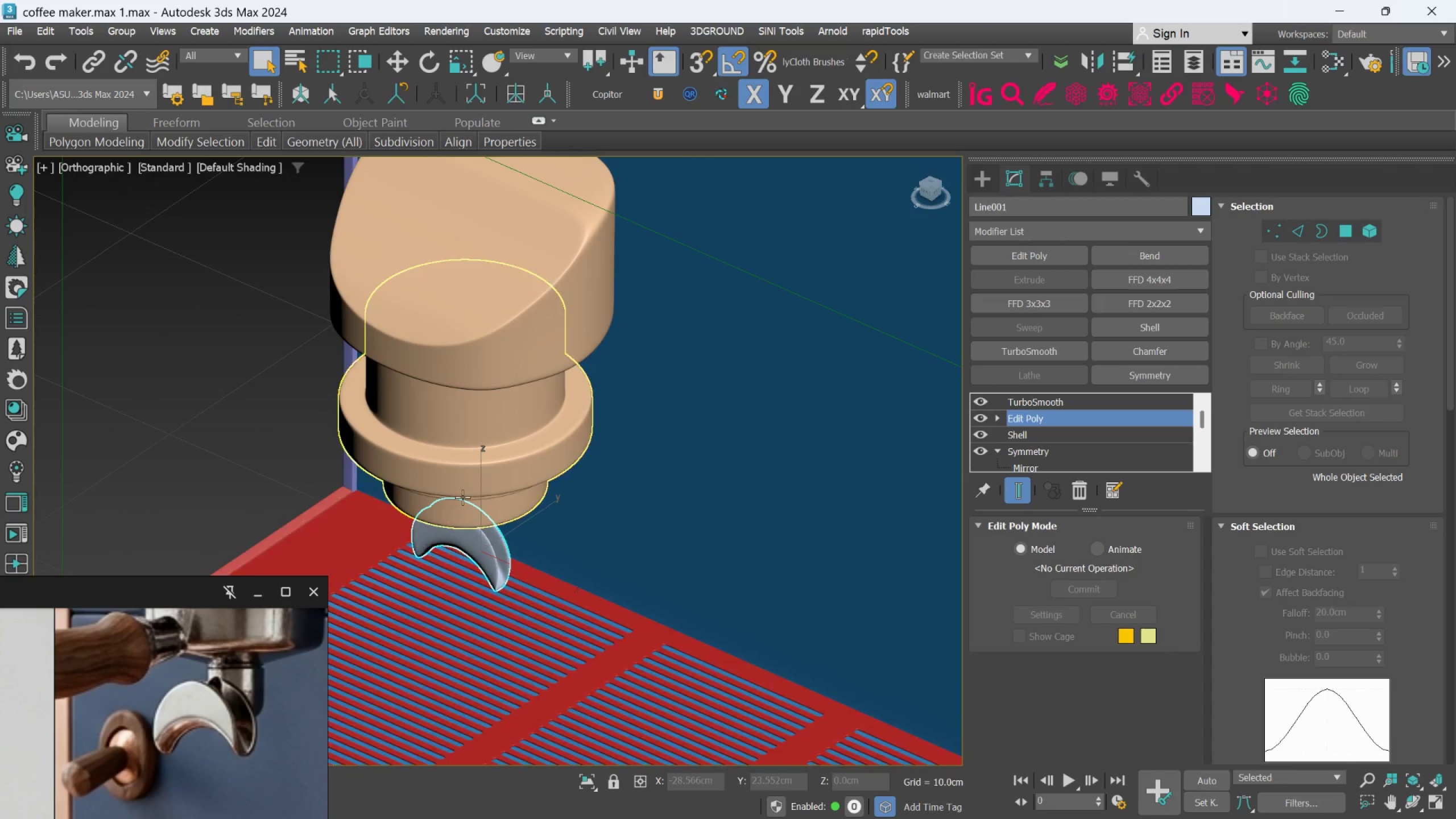 
hold_key(key=AltLeft, duration=0.9)
 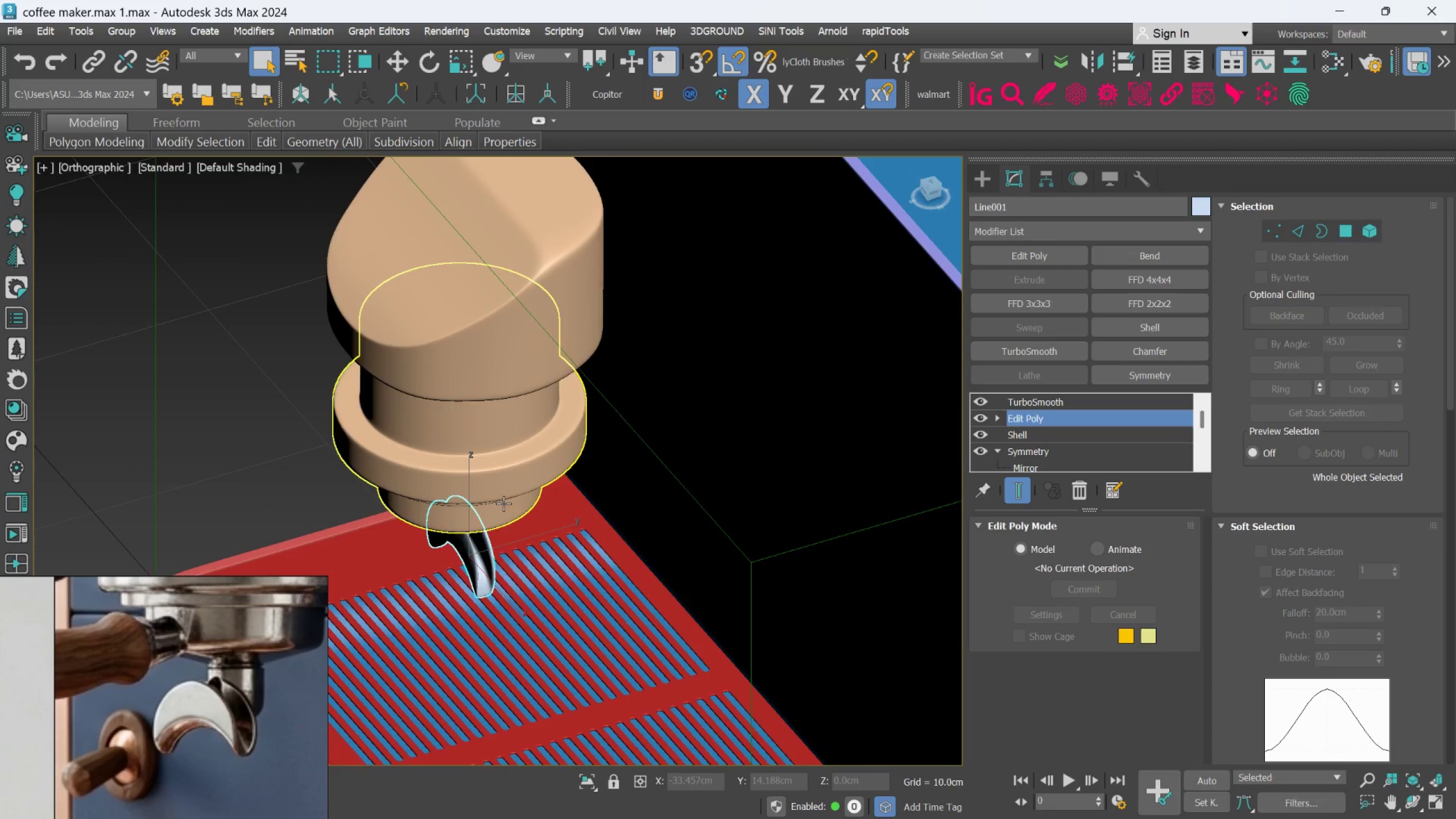 
hold_key(key=AltLeft, duration=1.08)
 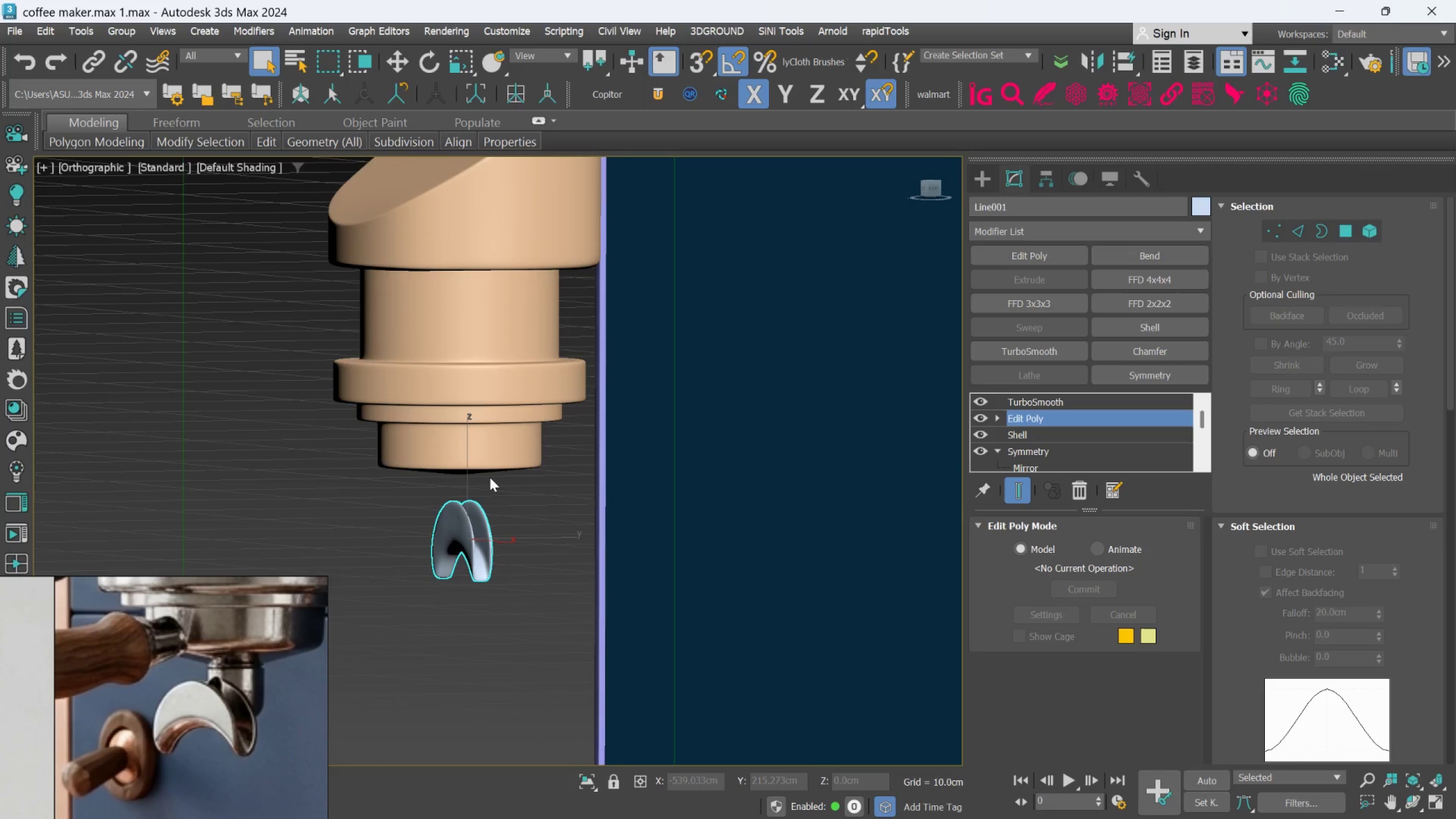 
hold_key(key=AltLeft, duration=0.46)
 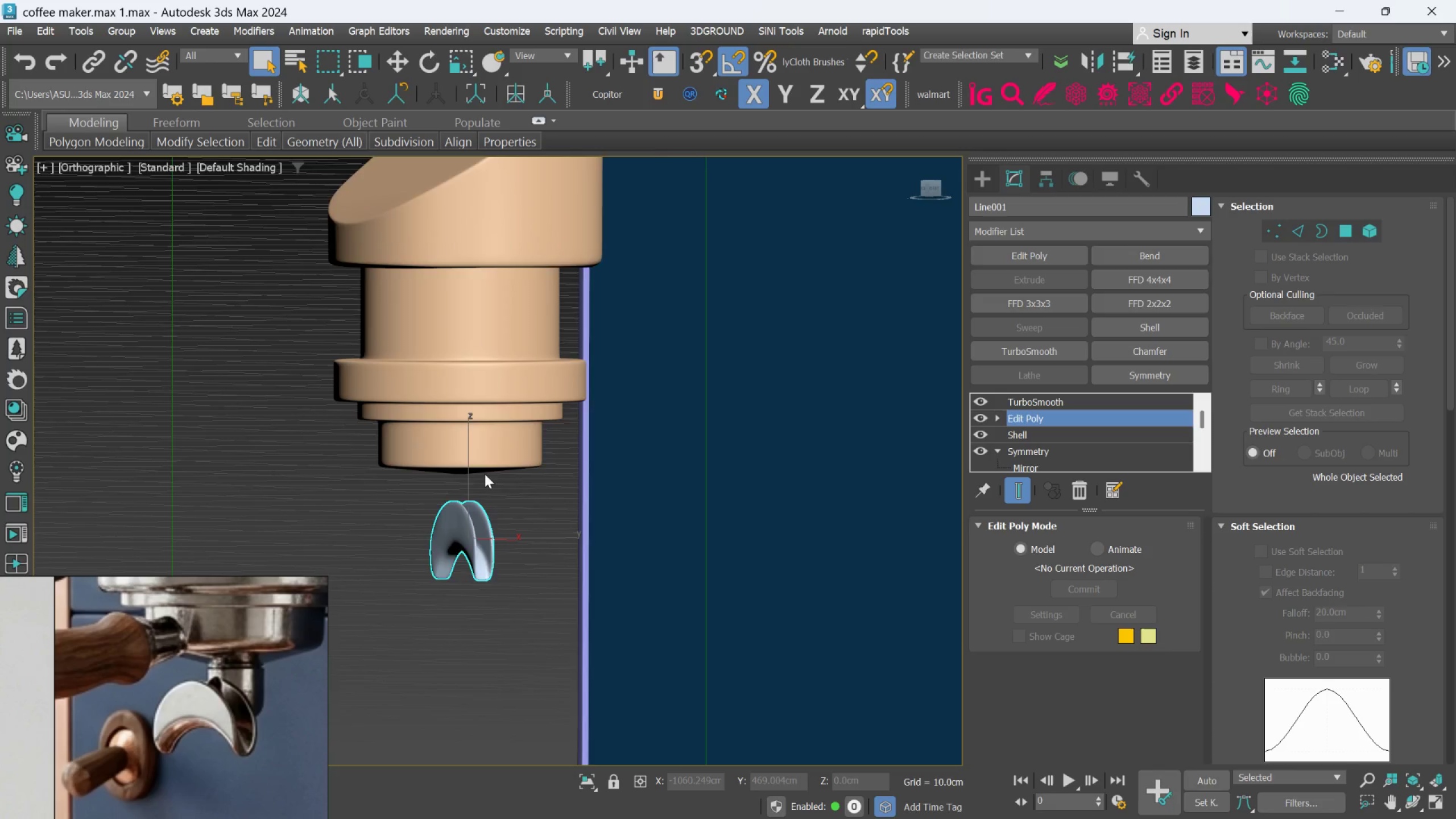 
hold_key(key=AltLeft, duration=0.96)
 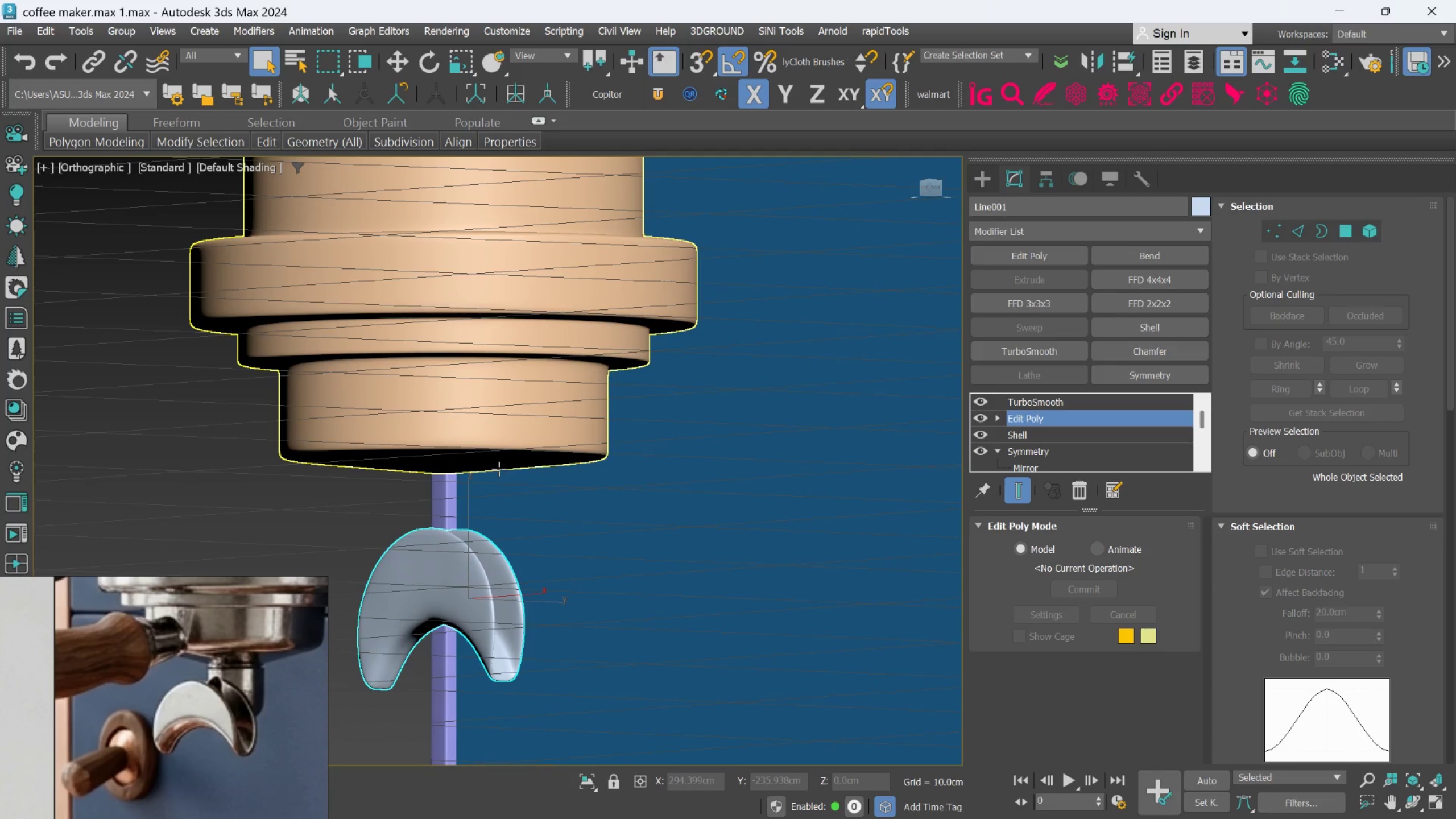 
scroll: coordinate [482, 473], scroll_direction: up, amount: 2.0
 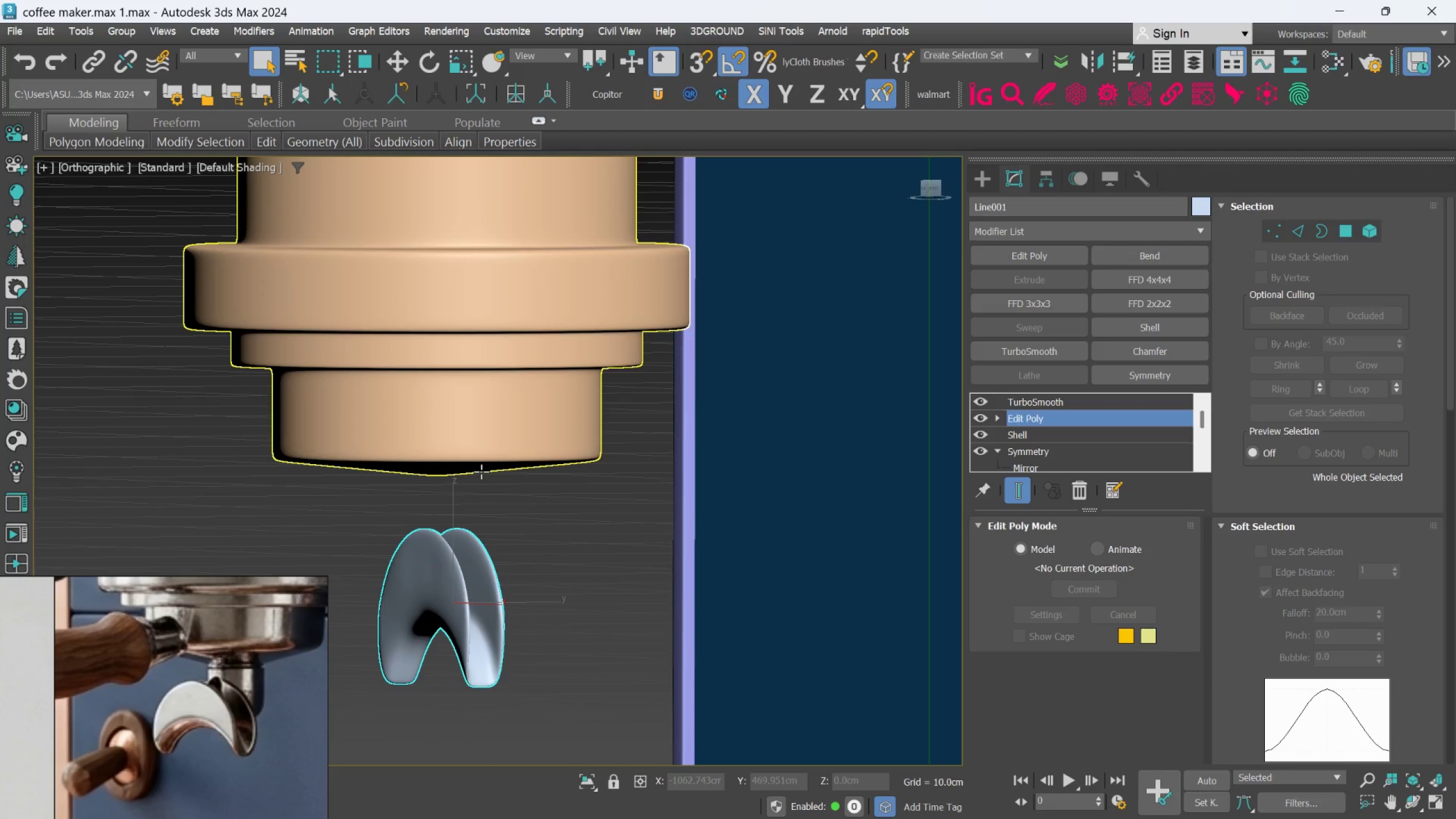 
hold_key(key=AltLeft, duration=0.4)
 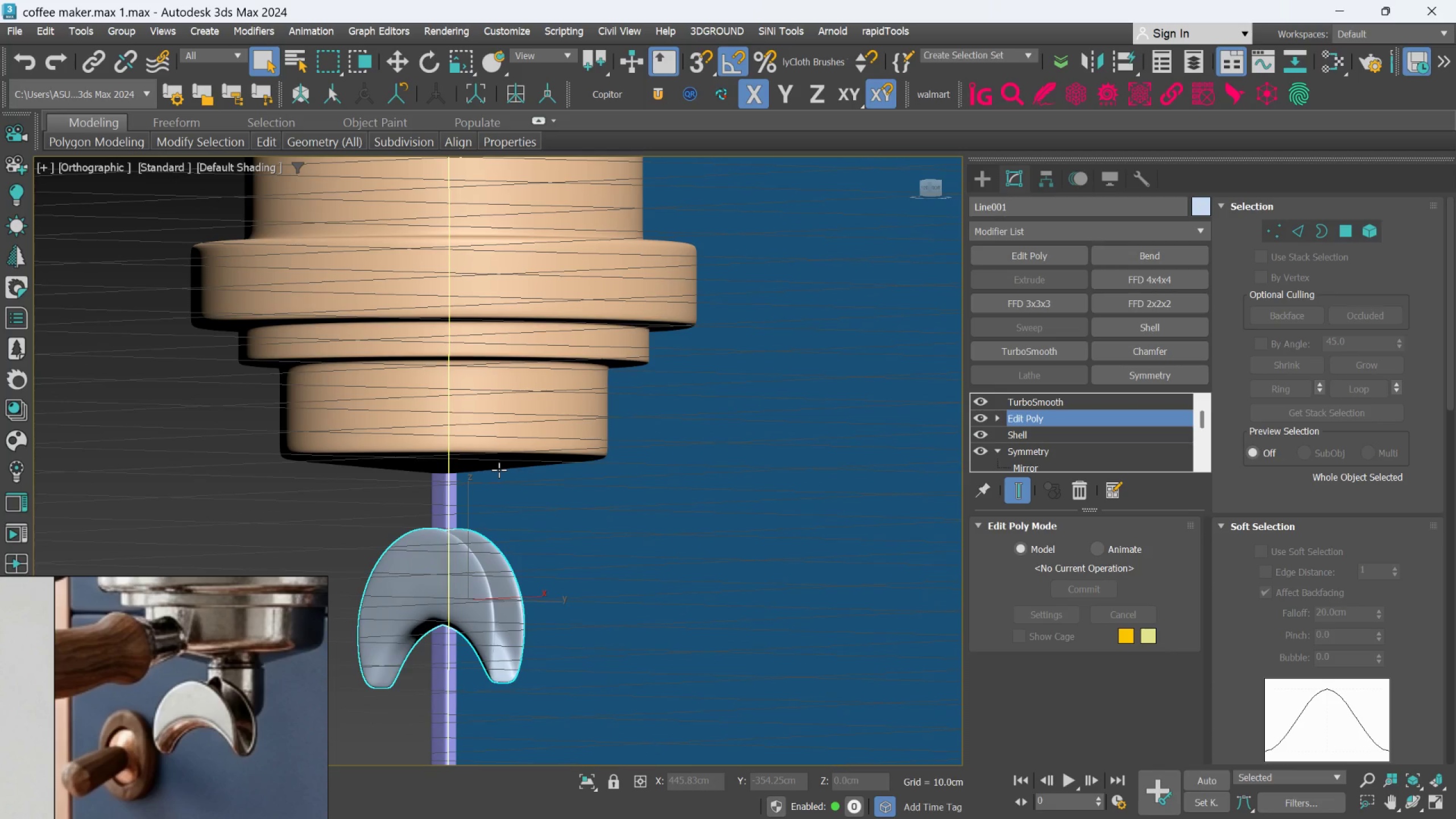 
key(Alt+AltLeft)
 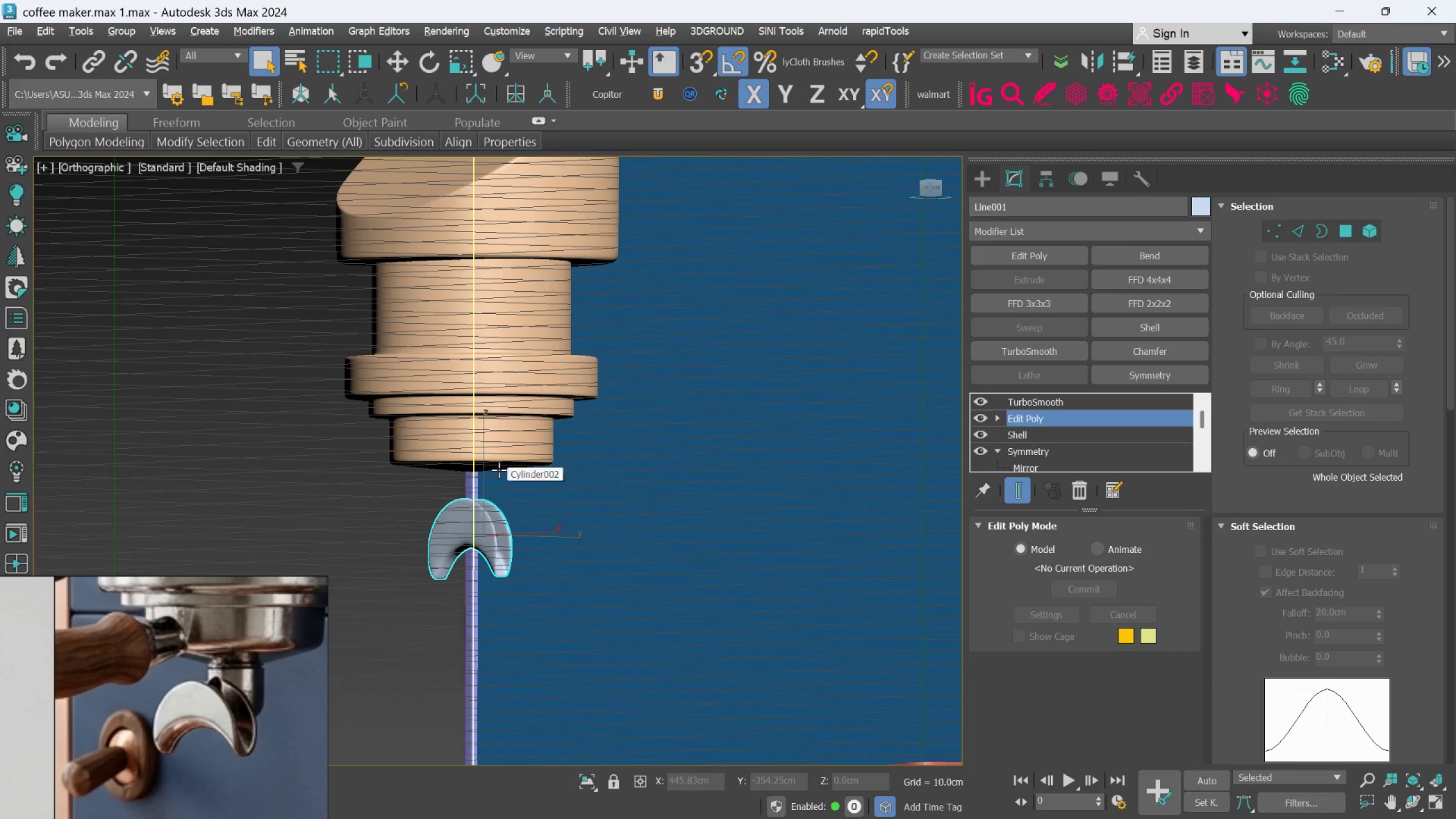 
middle_click([499, 470])
 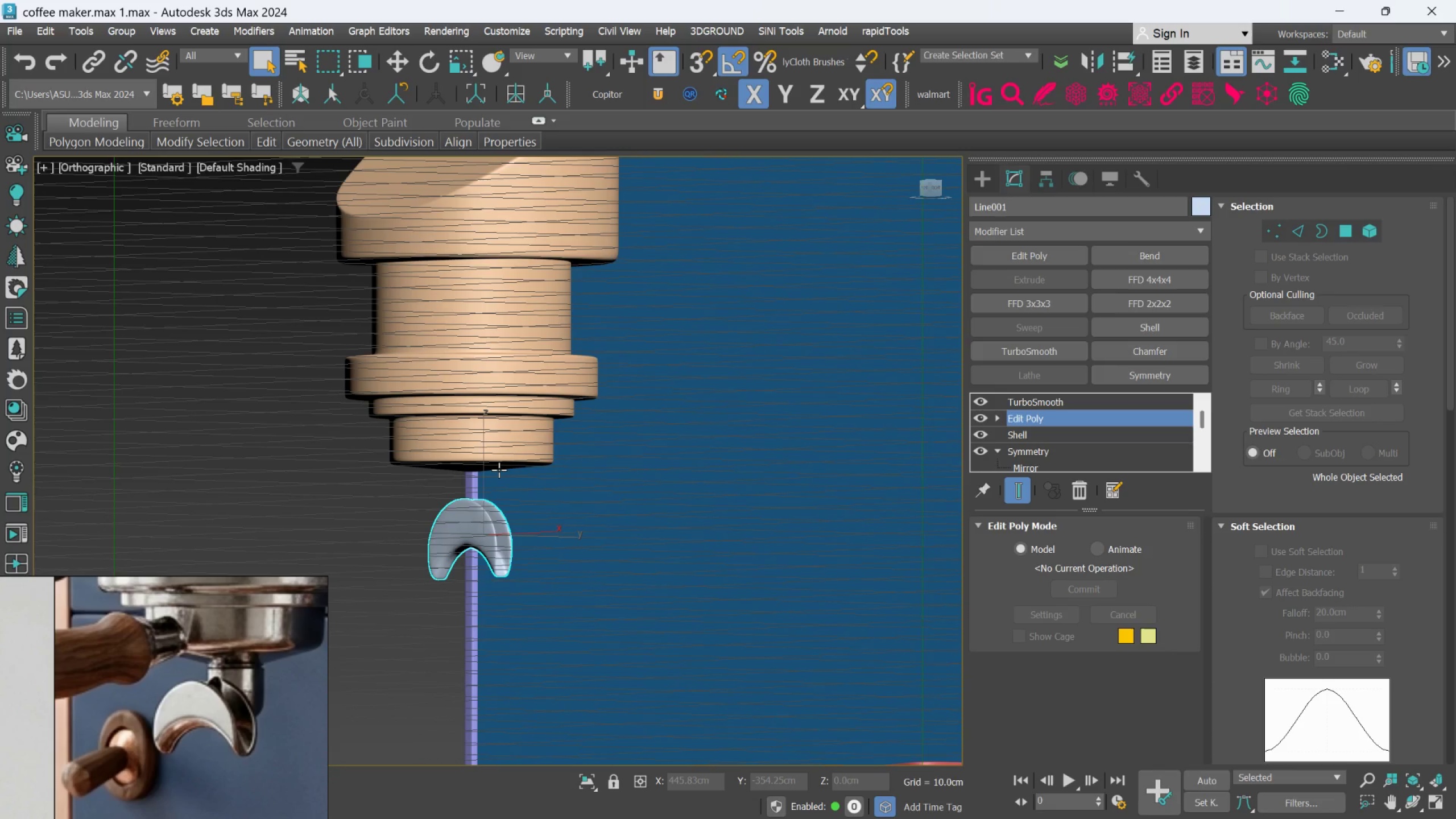 
scroll: coordinate [499, 470], scroll_direction: down, amount: 2.0
 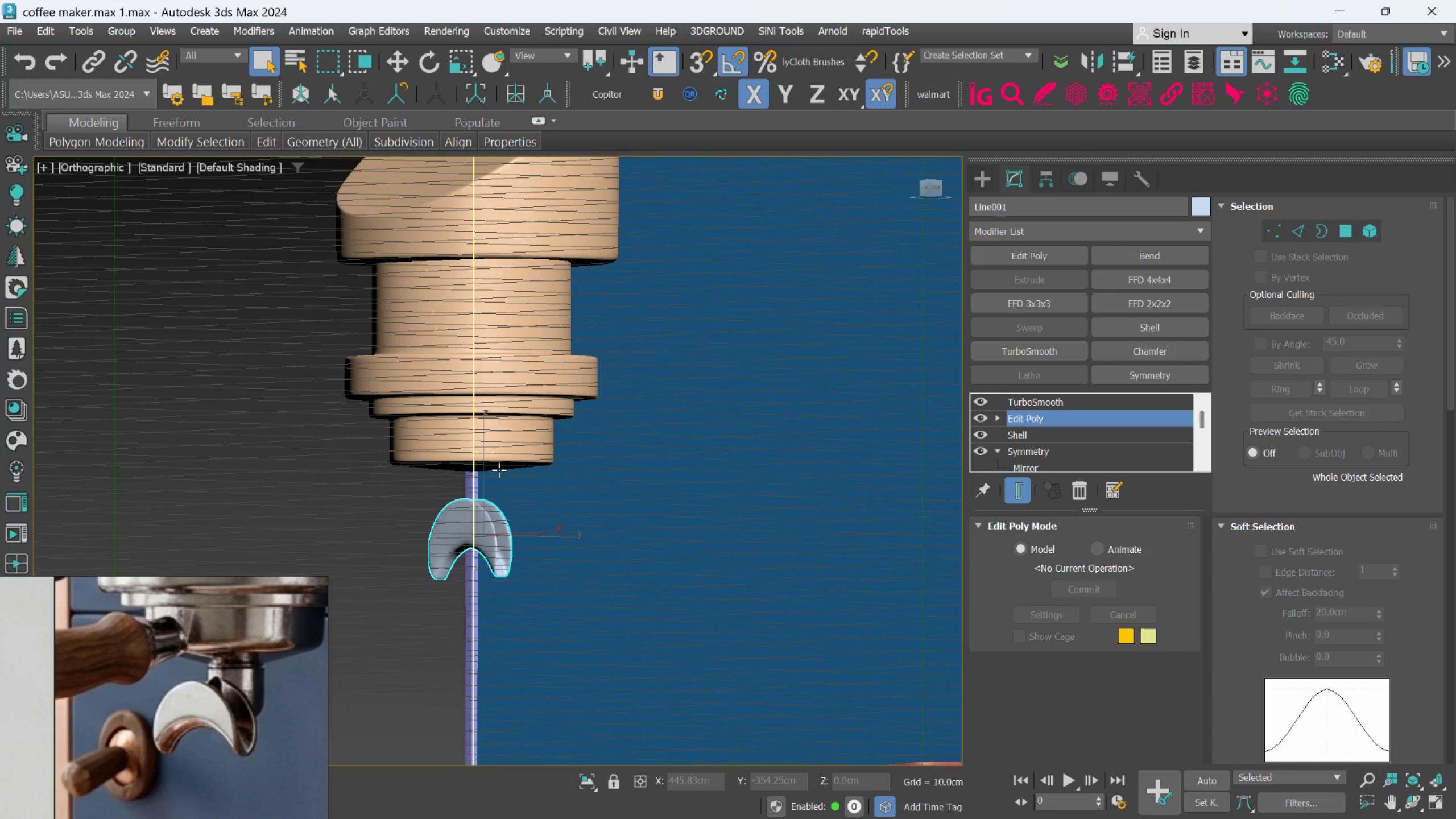 
wait(10.89)
 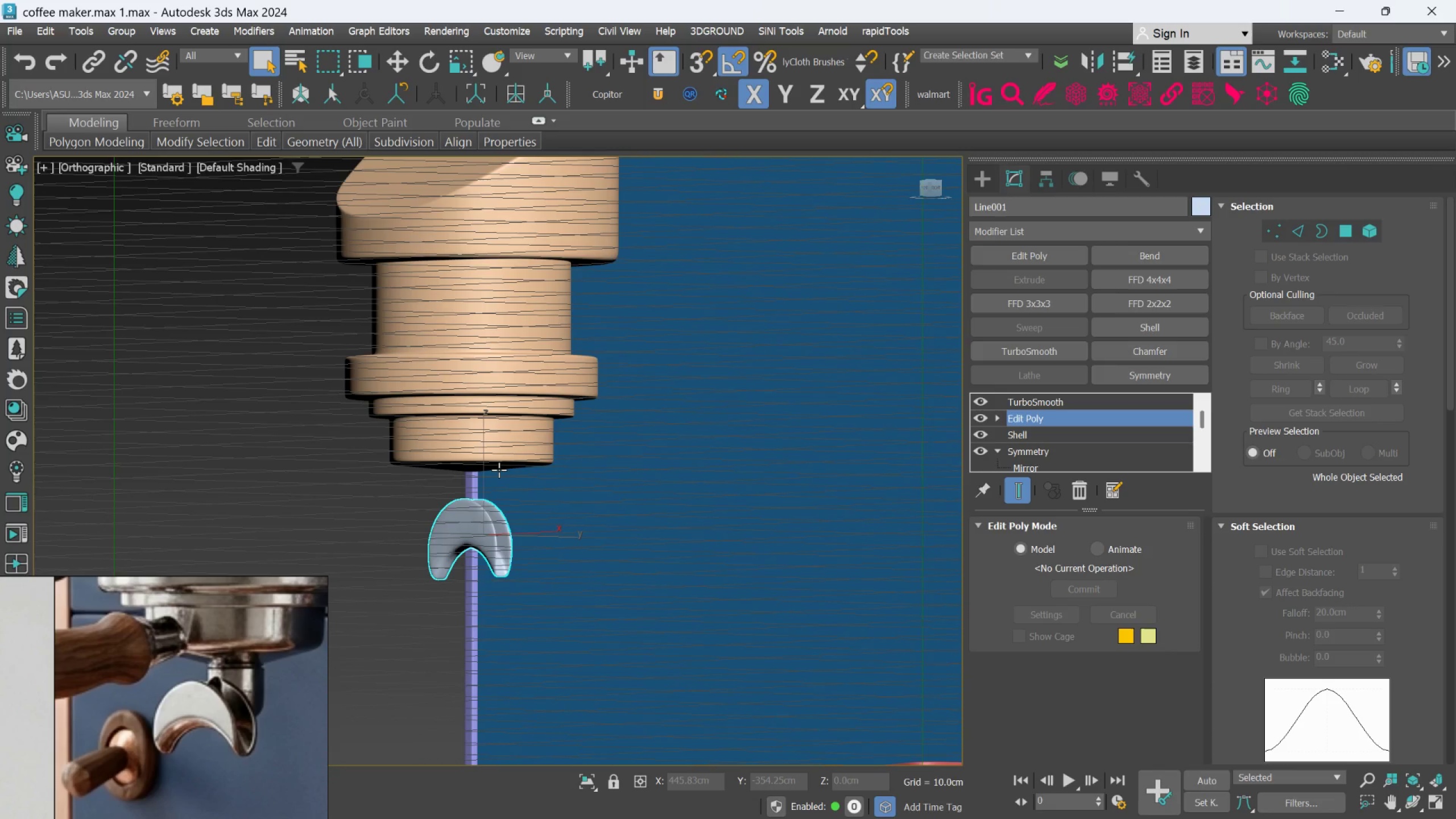 
scroll: coordinate [502, 467], scroll_direction: up, amount: 1.0
 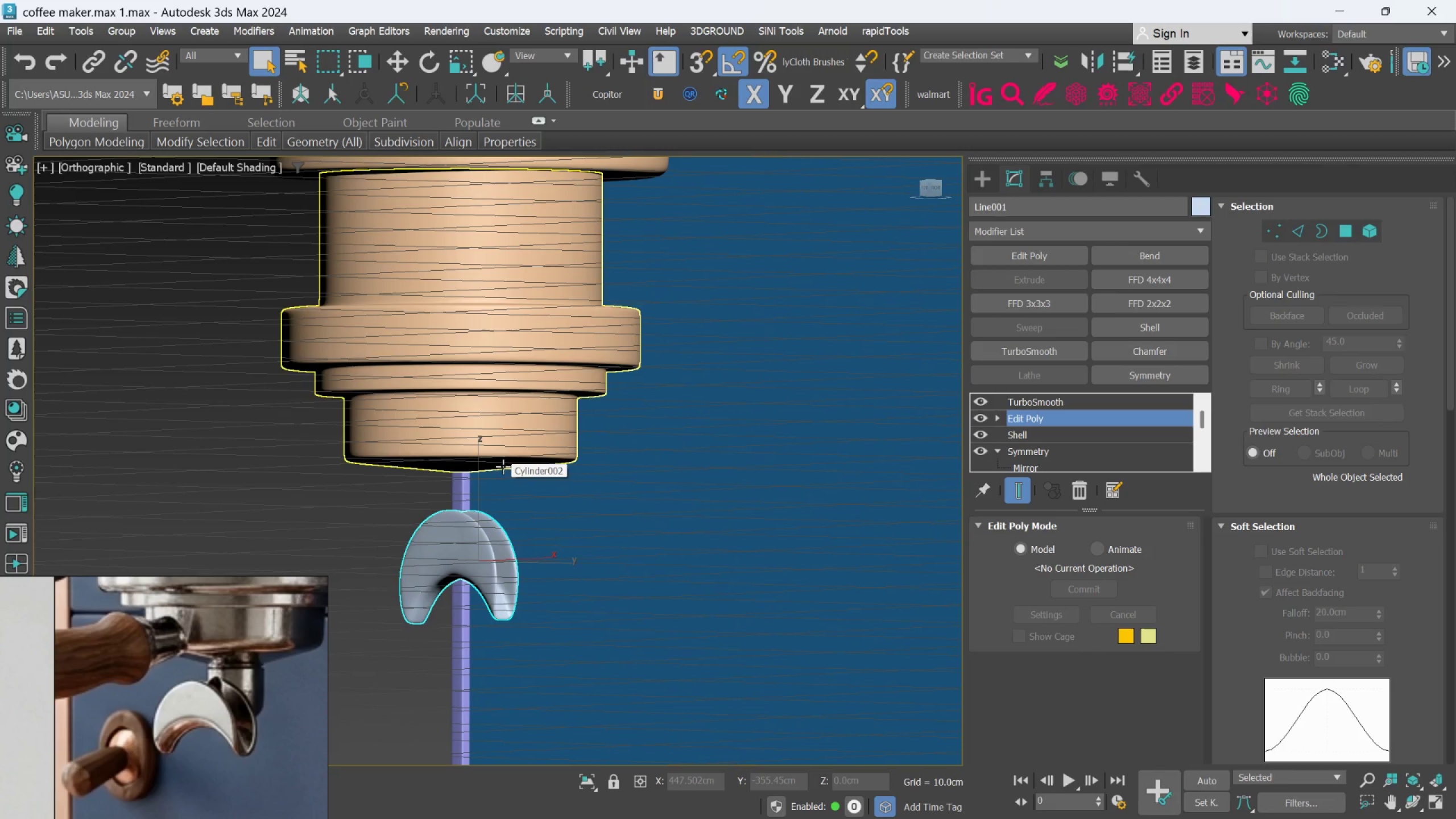 
hold_key(key=AltLeft, duration=0.82)
 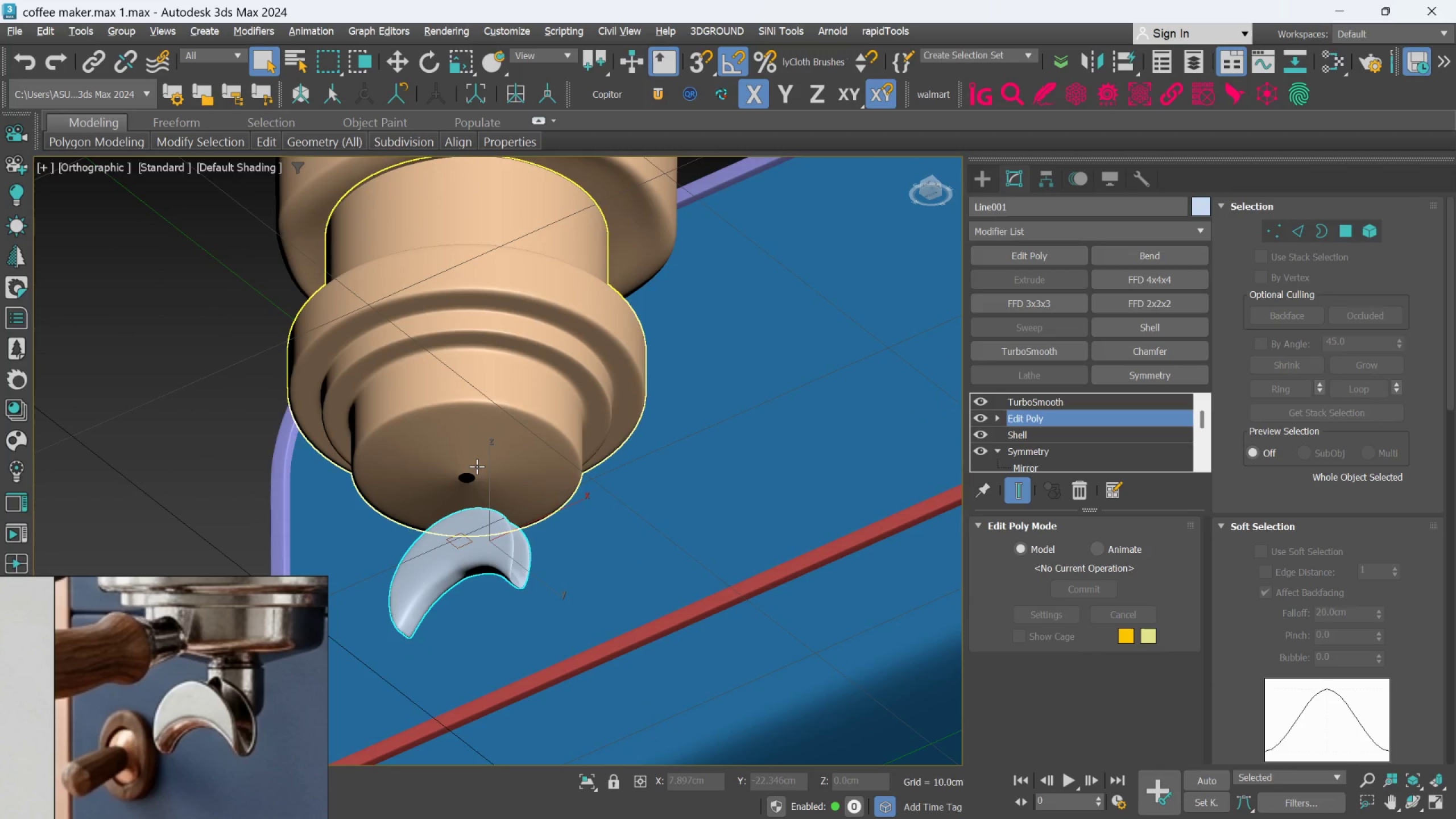 
scroll: coordinate [482, 482], scroll_direction: none, amount: 0.0
 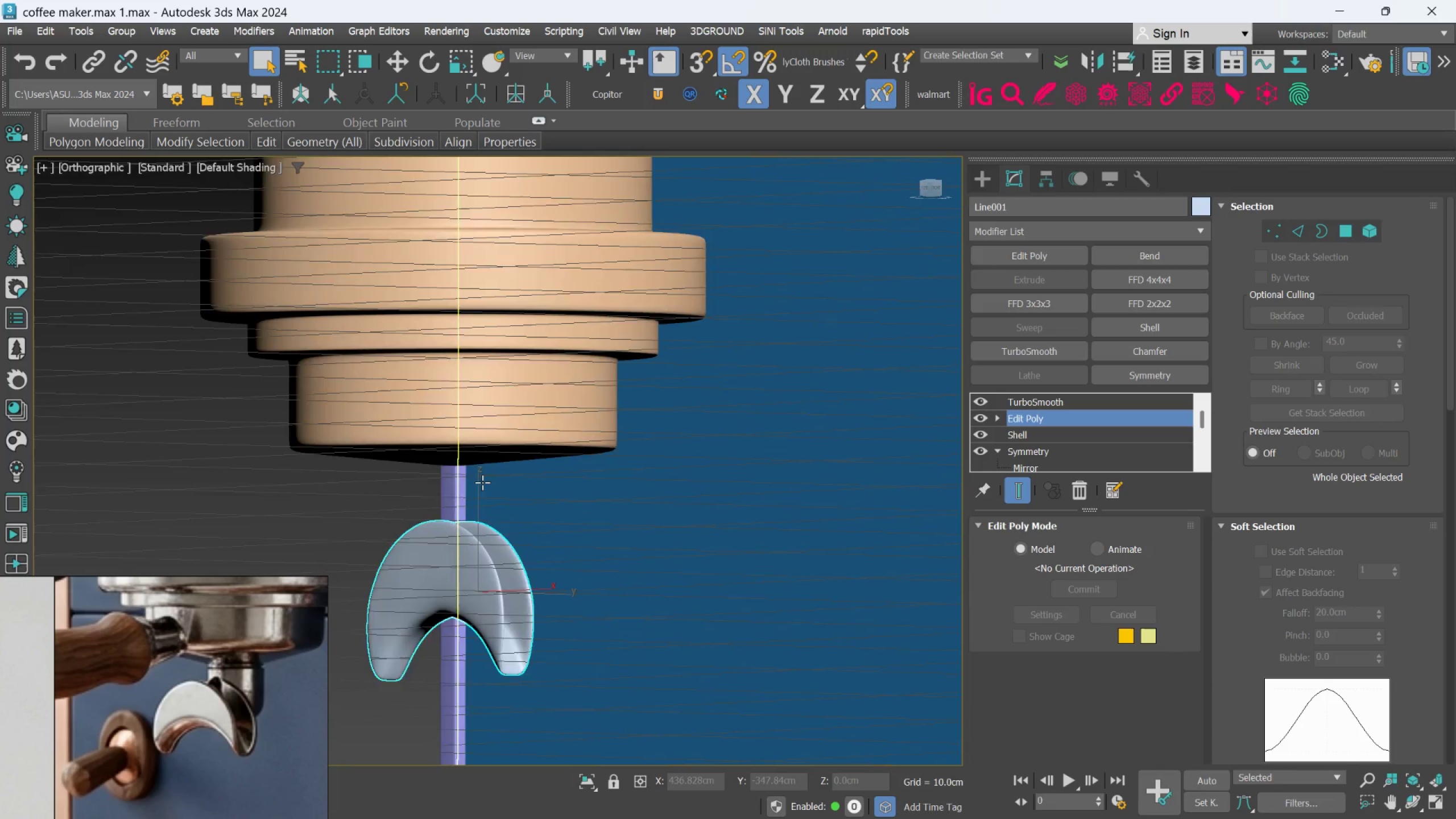 
scroll: coordinate [480, 457], scroll_direction: up, amount: 2.0
 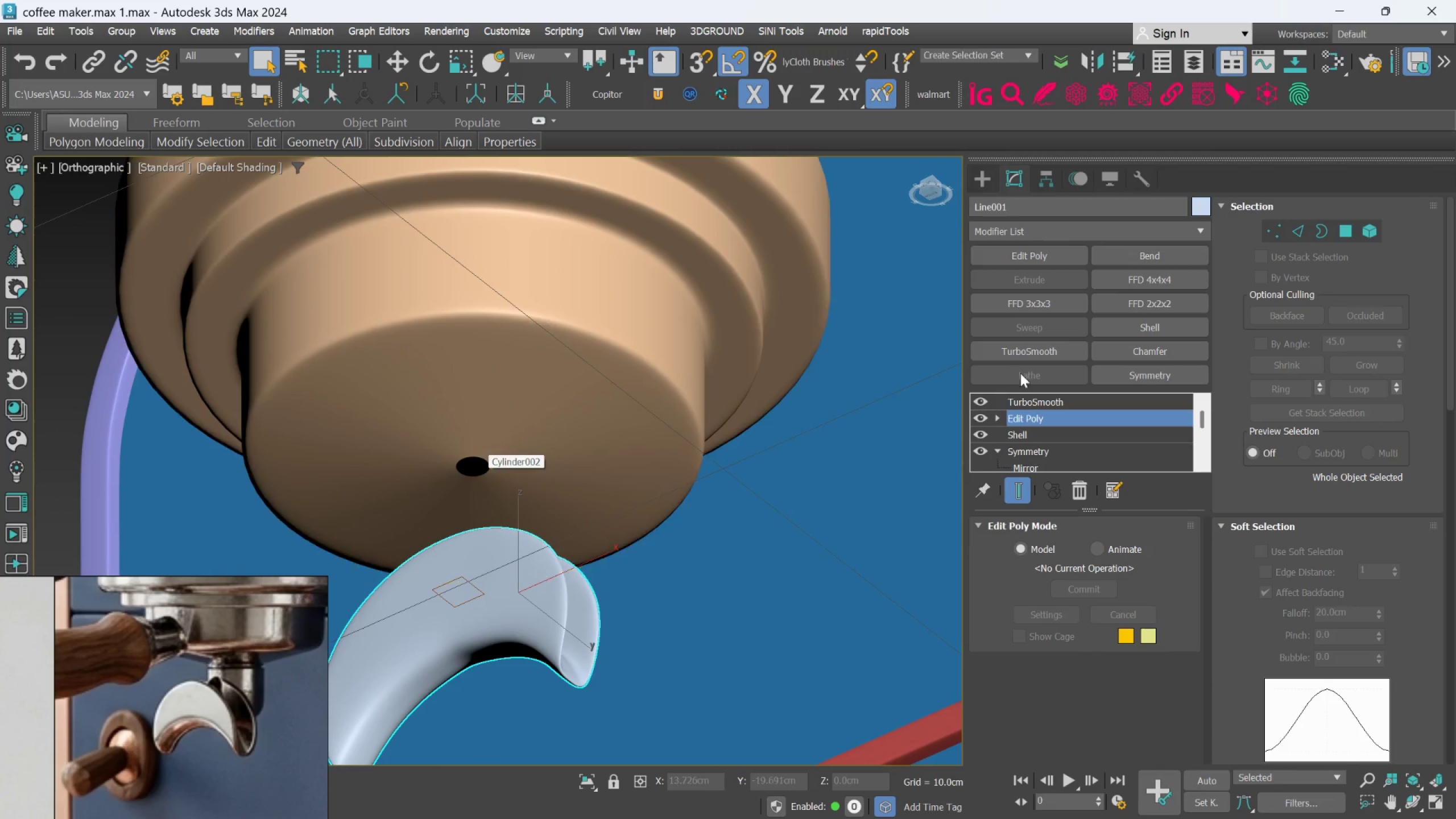 
hold_key(key=AltLeft, duration=0.4)
 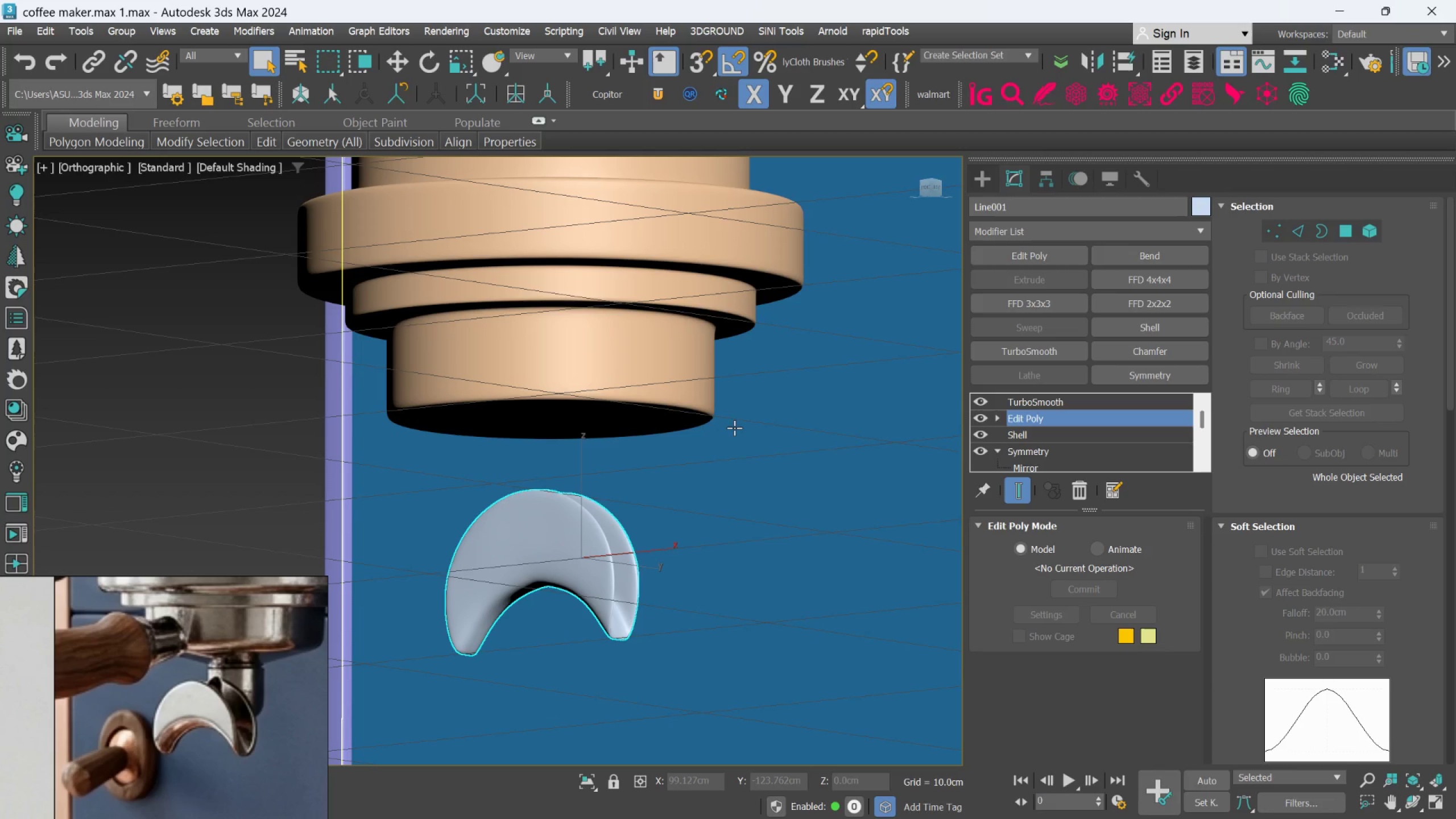 
scroll: coordinate [742, 396], scroll_direction: down, amount: 1.0
 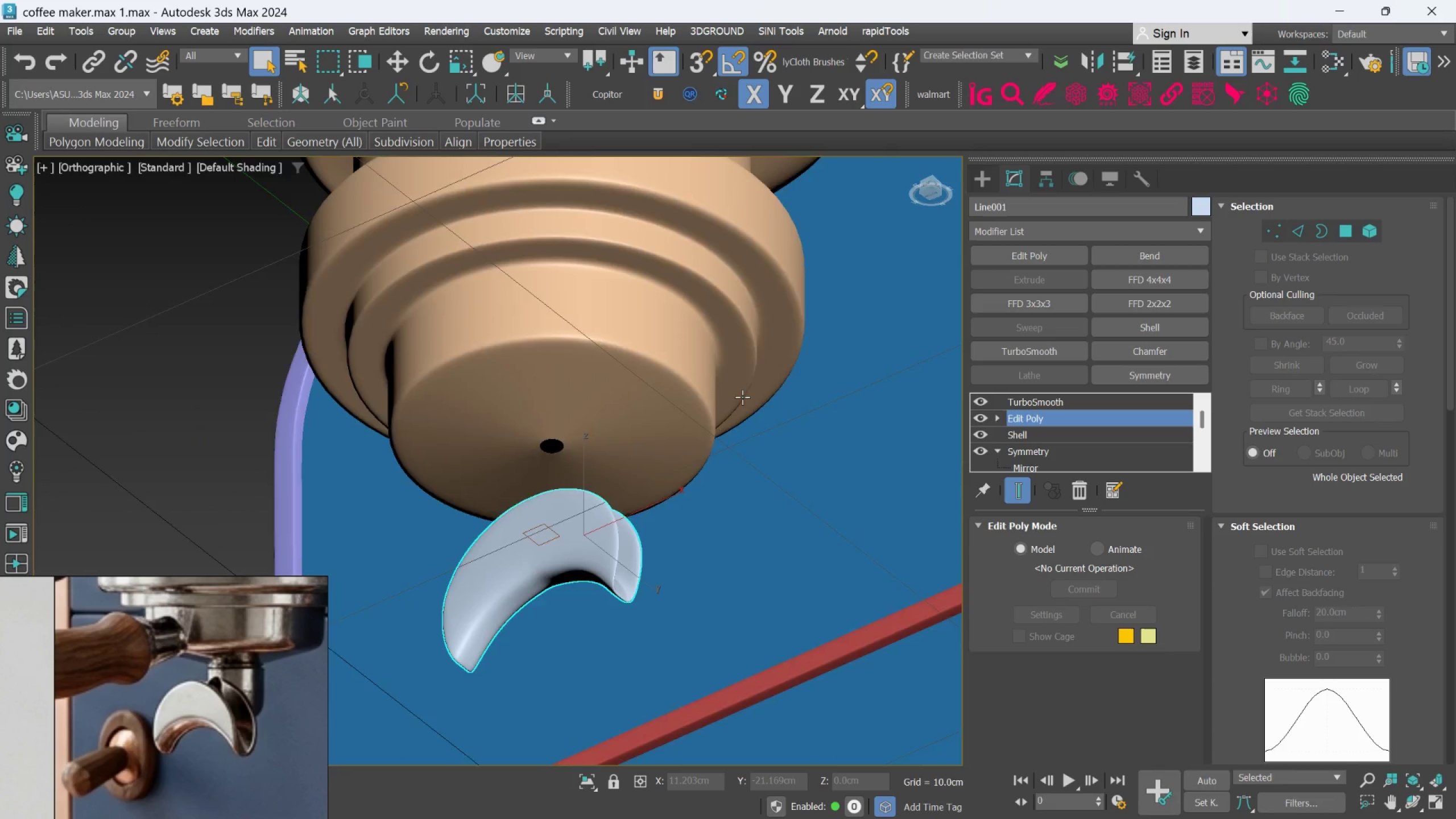 
key(L)
 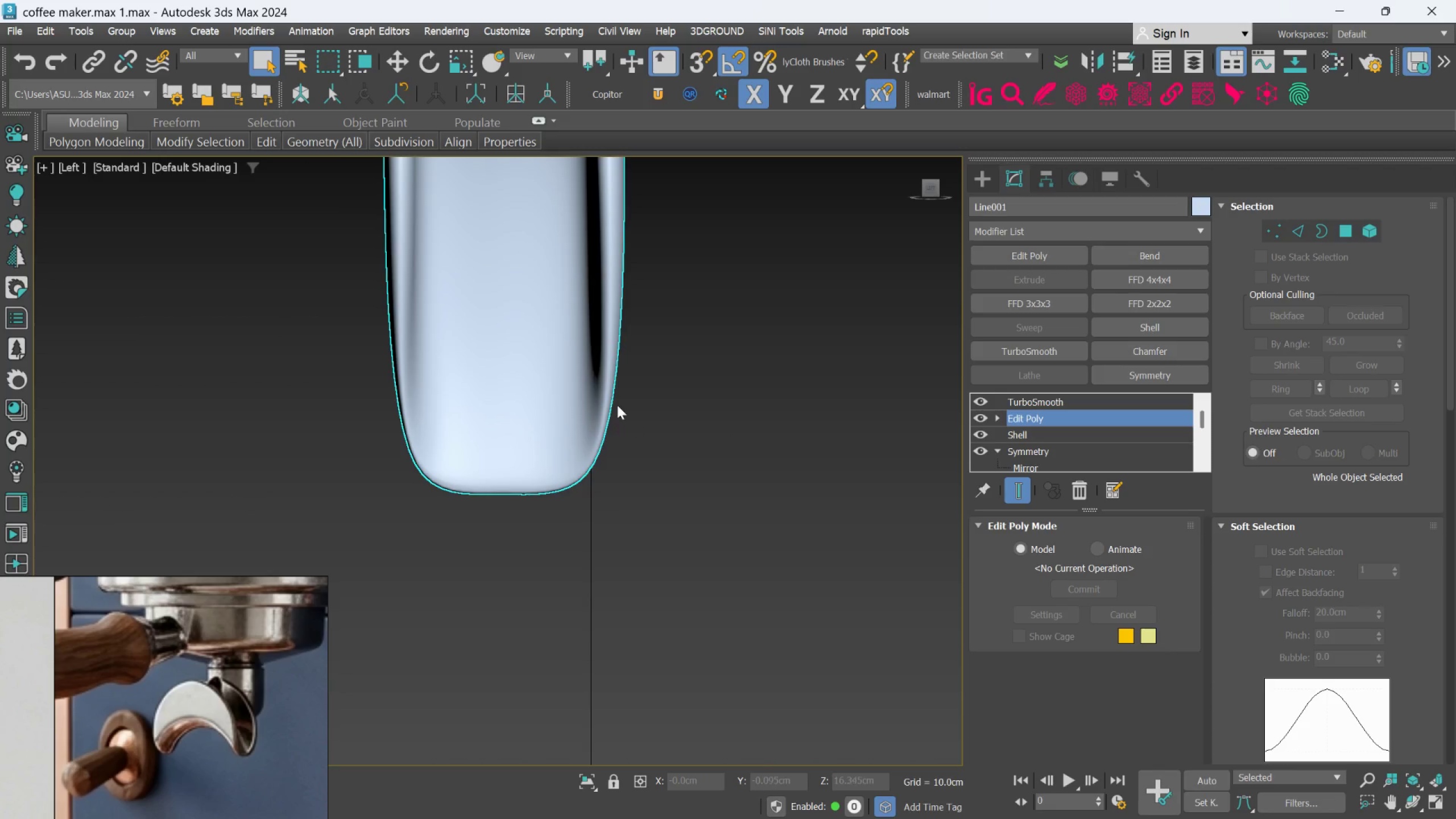 
scroll: coordinate [617, 400], scroll_direction: down, amount: 4.0
 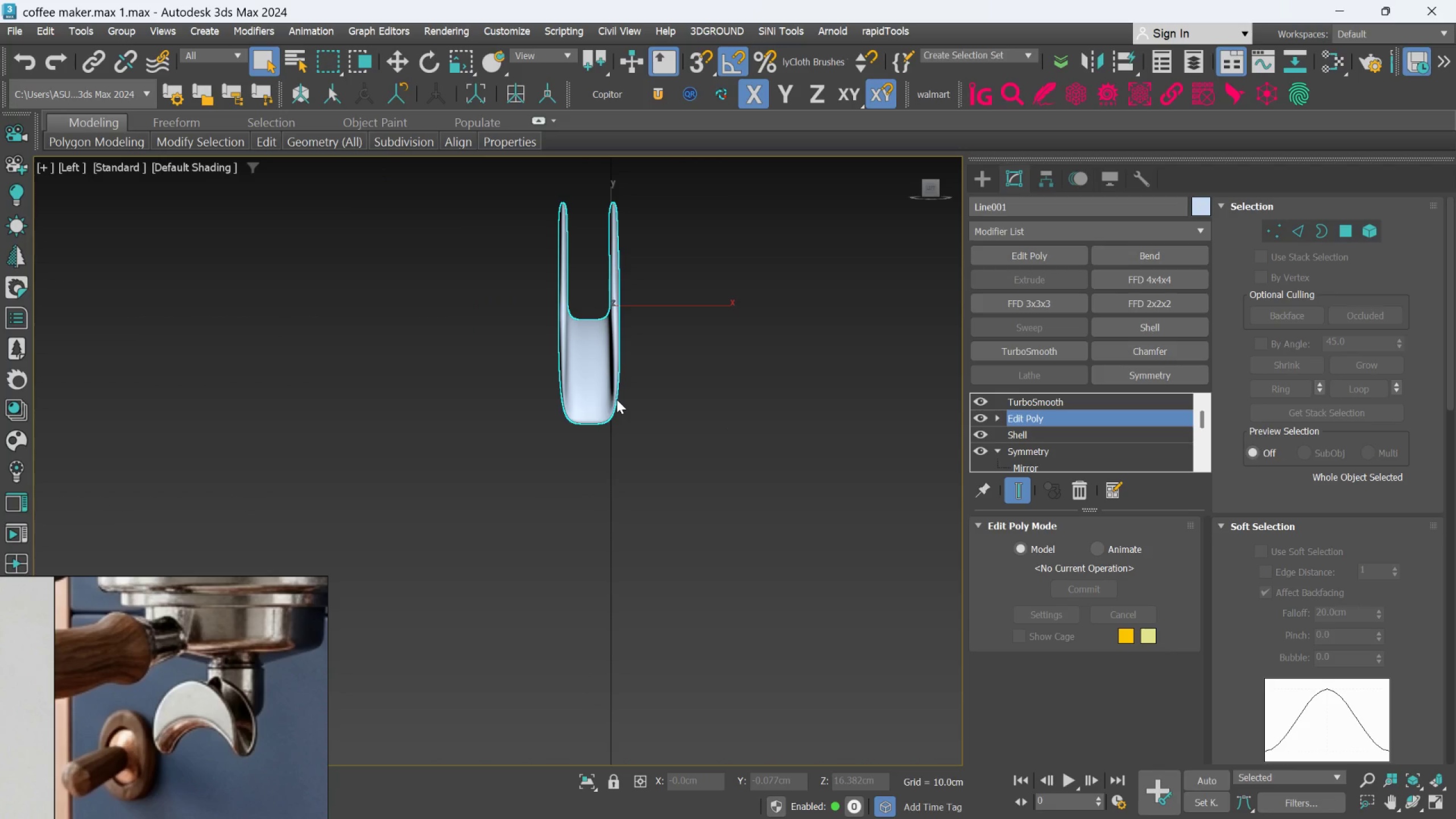 
hold_key(key=AltLeft, duration=0.7)
 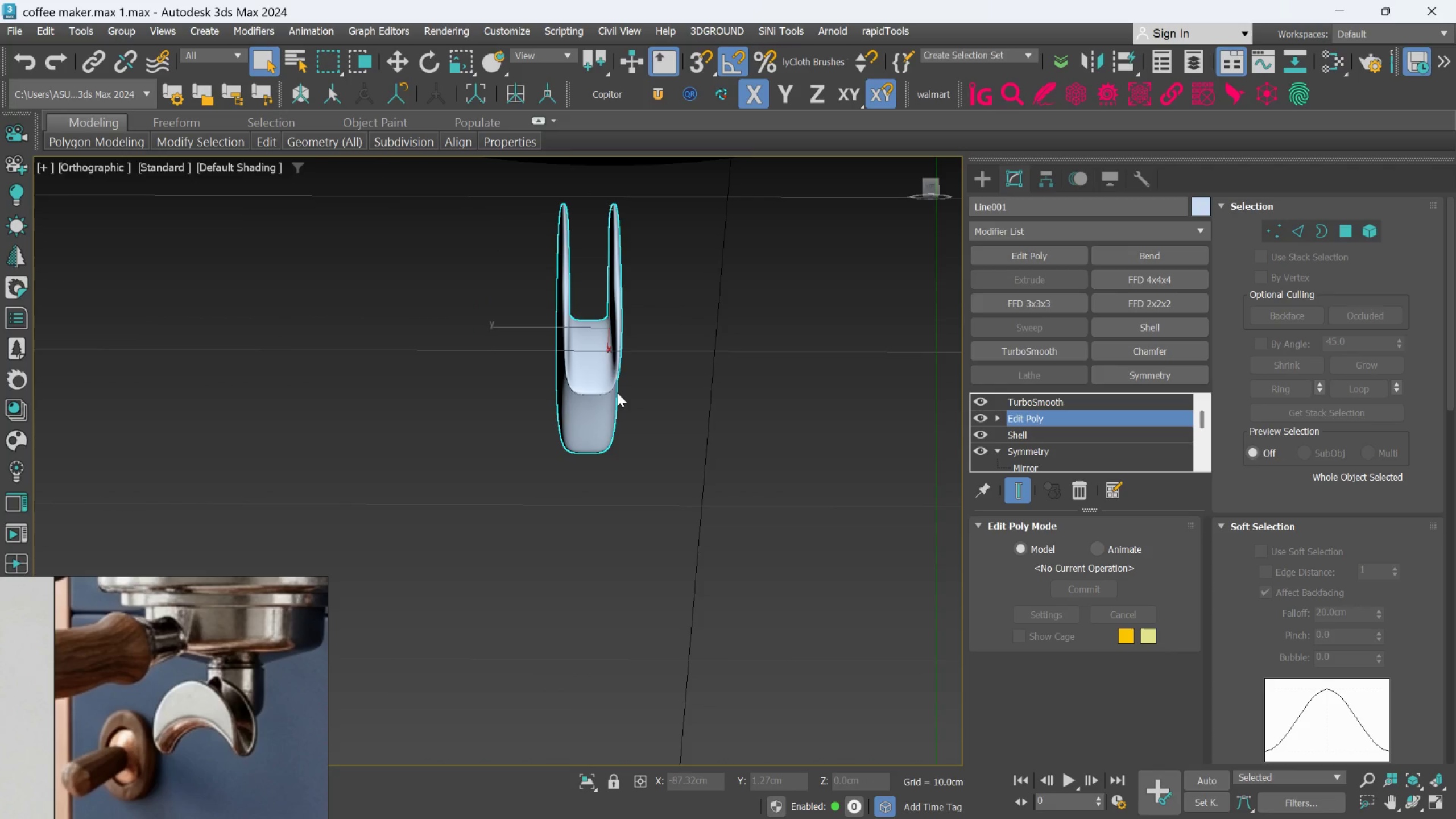 
scroll: coordinate [617, 398], scroll_direction: down, amount: 4.0
 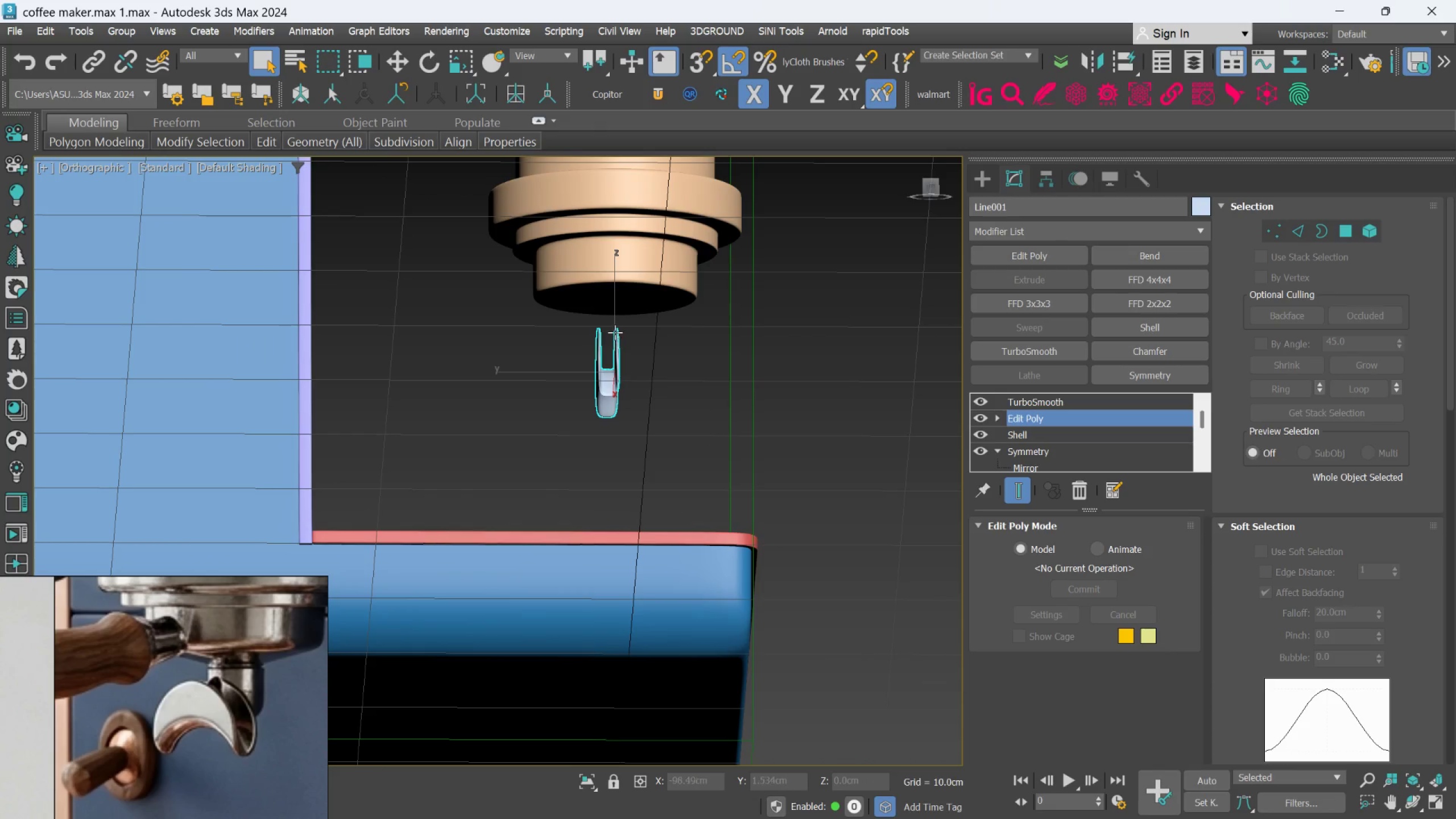 
scroll: coordinate [611, 322], scroll_direction: up, amount: 2.0
 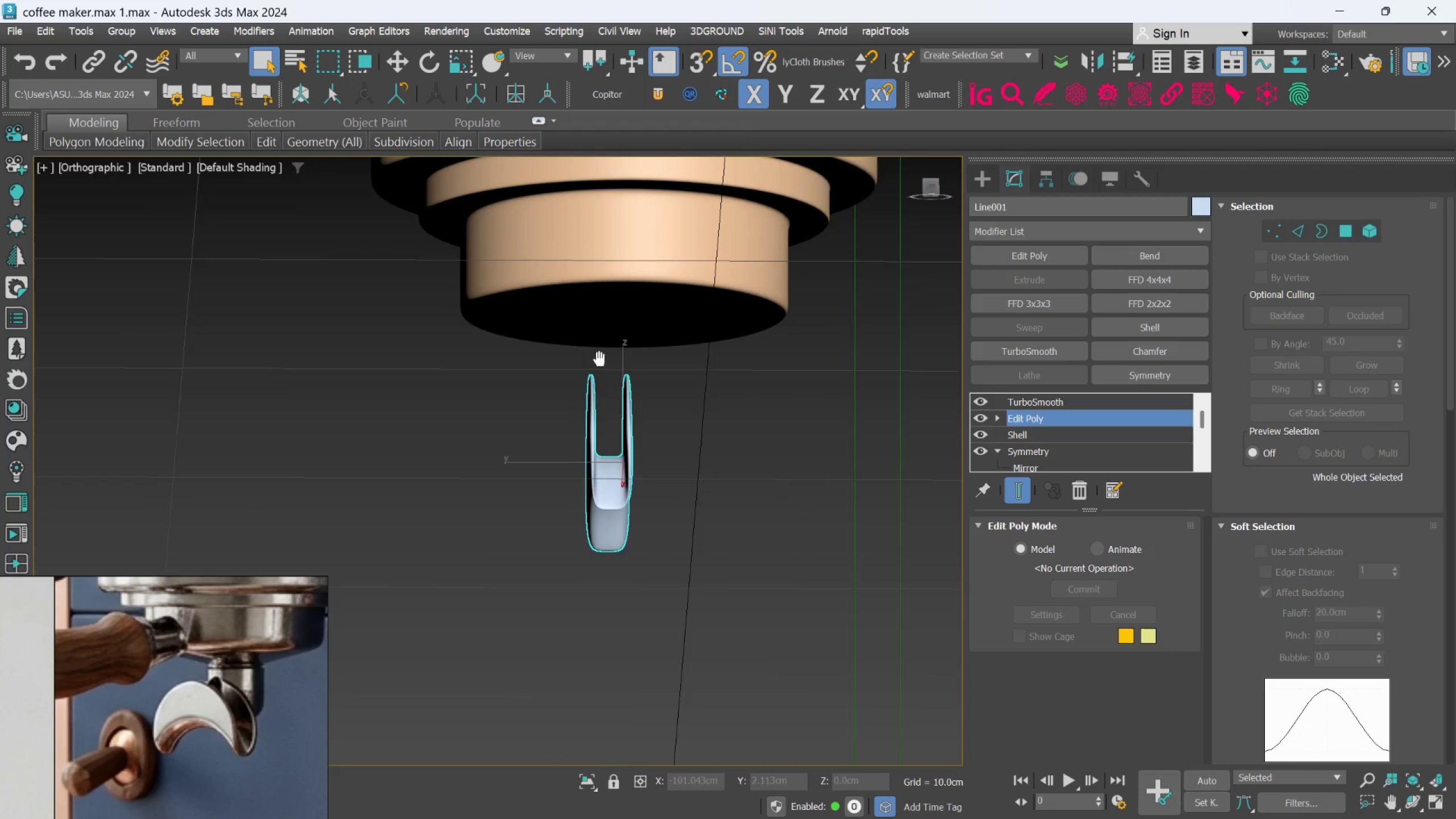 
left_click([981, 184])
 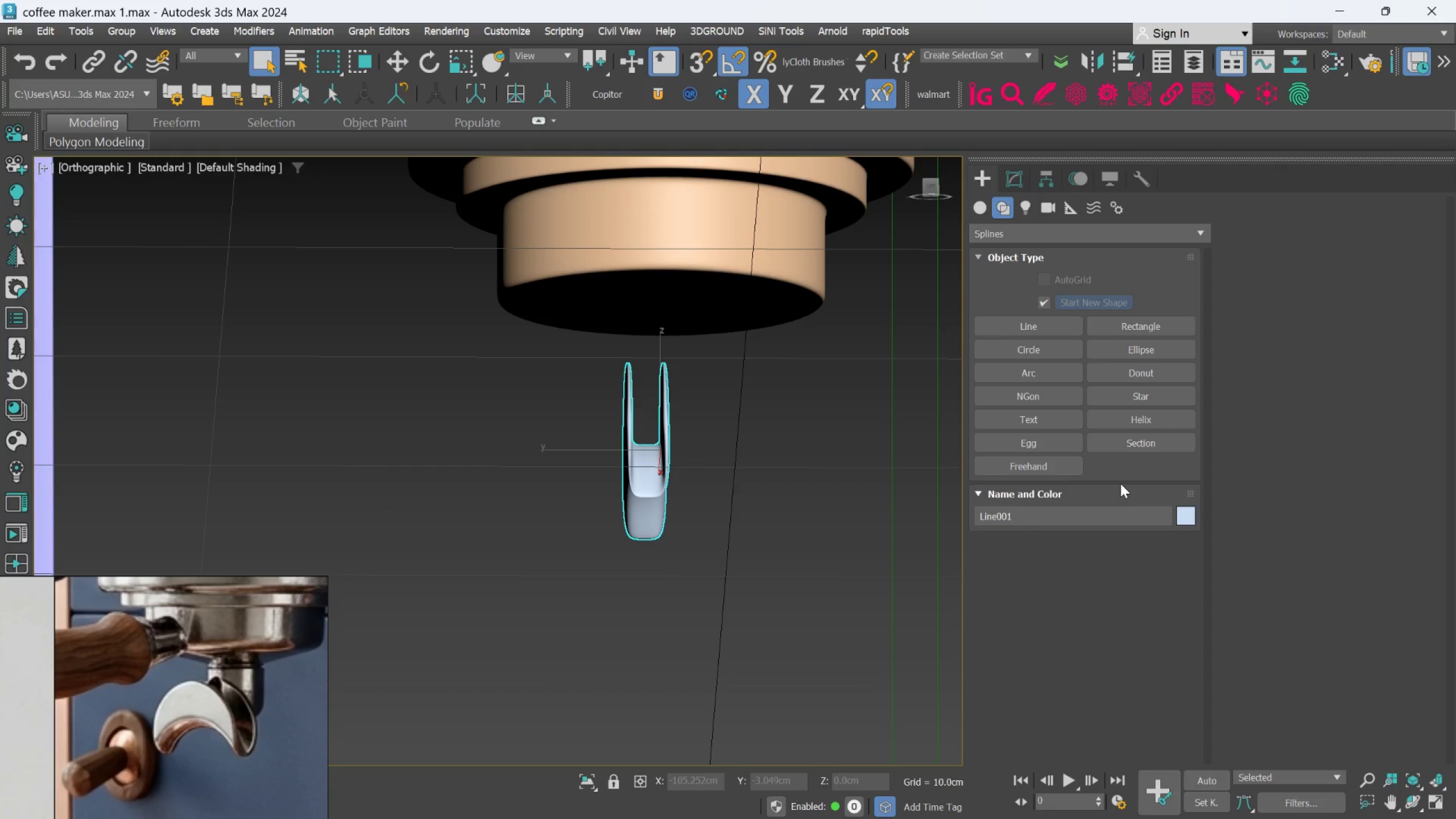 
left_click([1017, 180])
 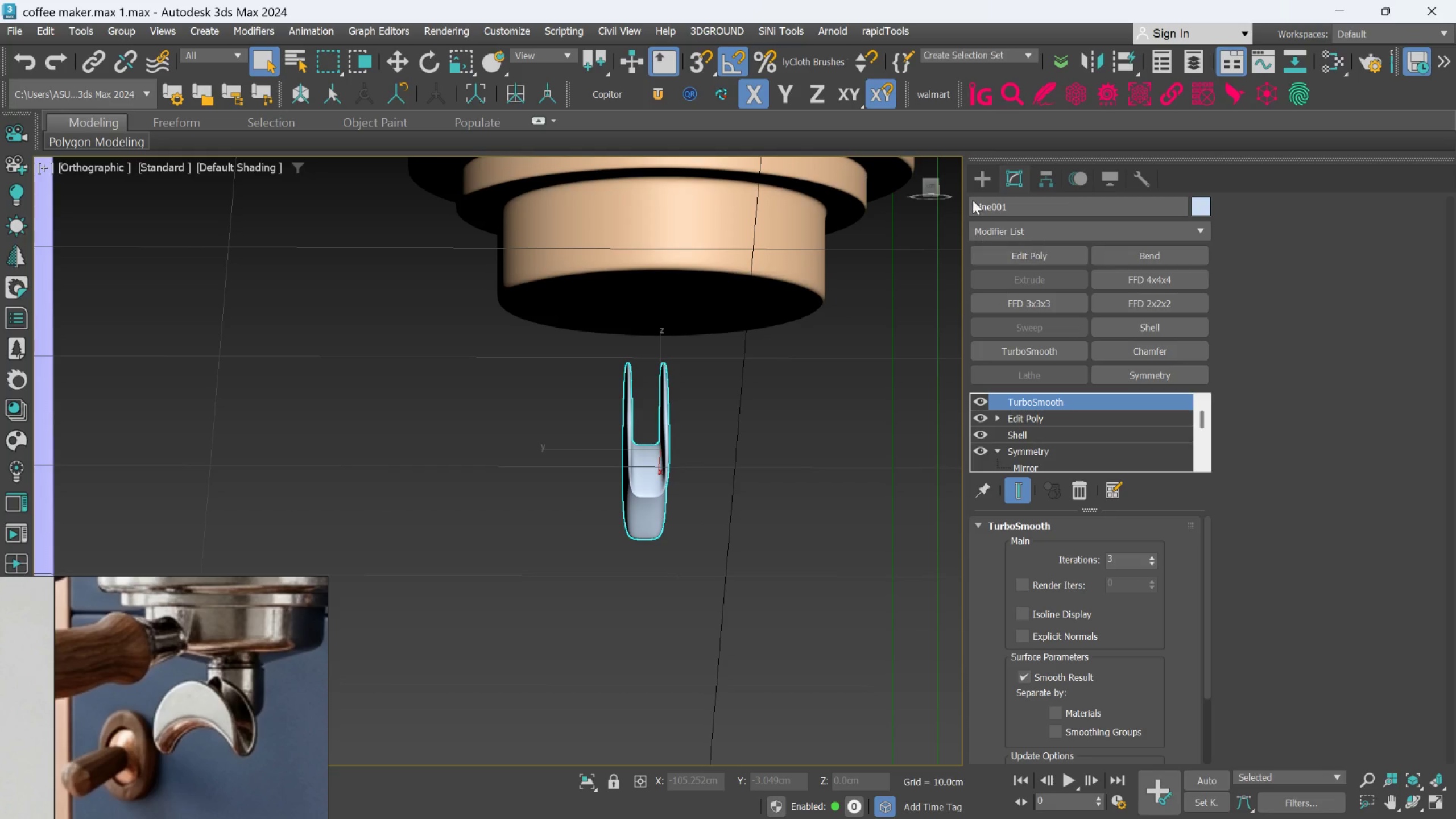 
left_click([981, 174])
 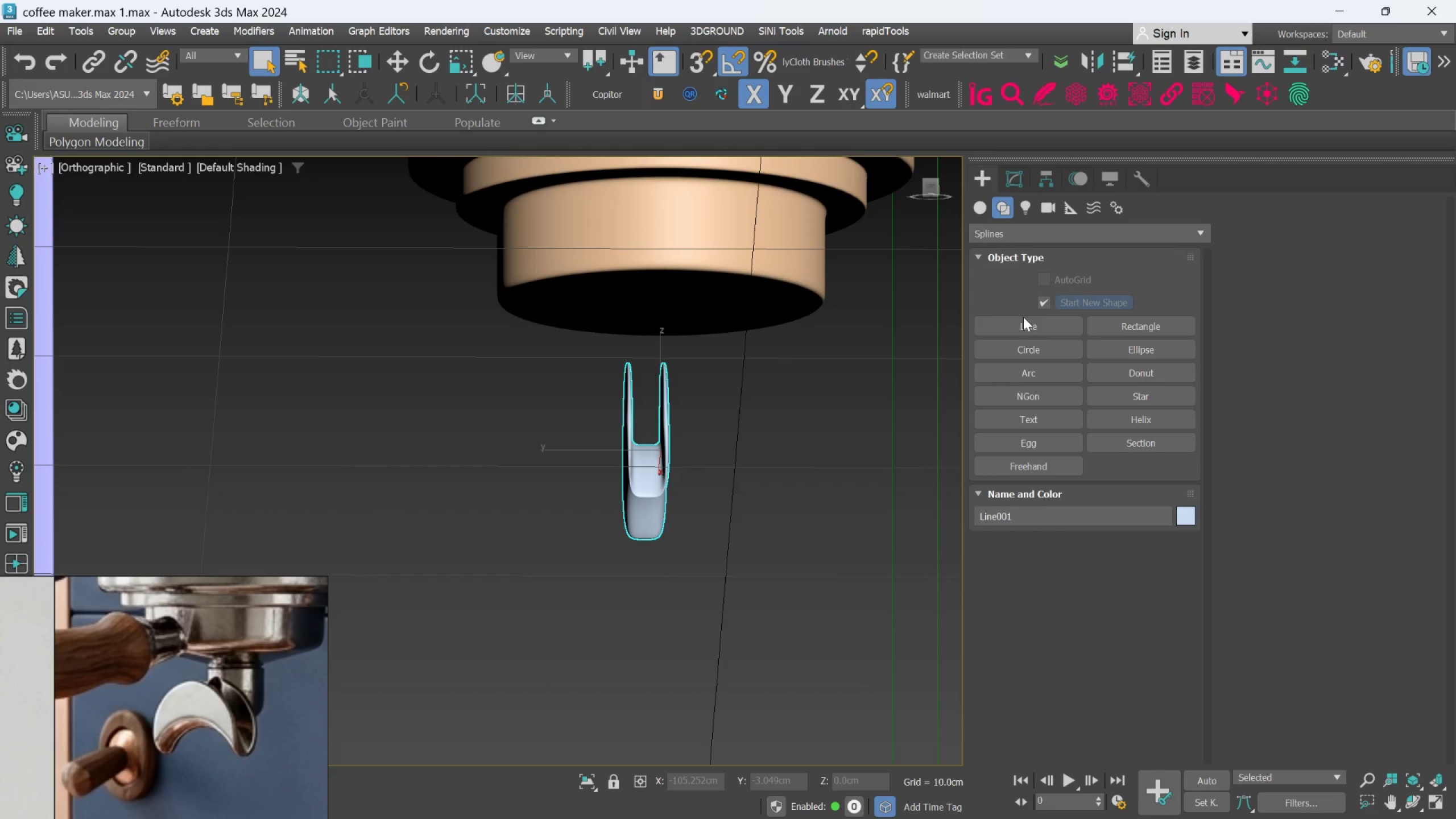 
left_click([1023, 326])
 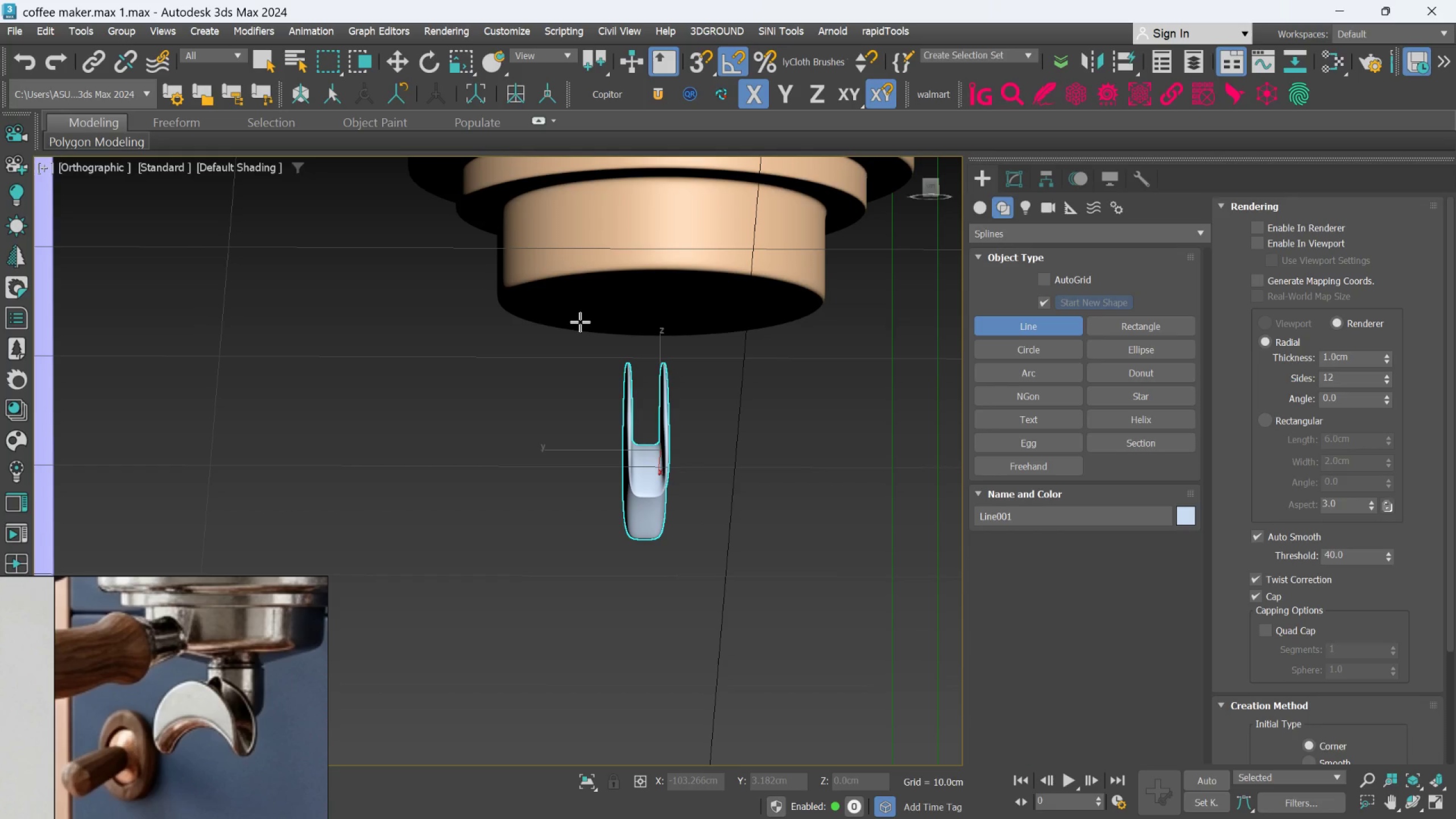 
left_click([580, 321])
 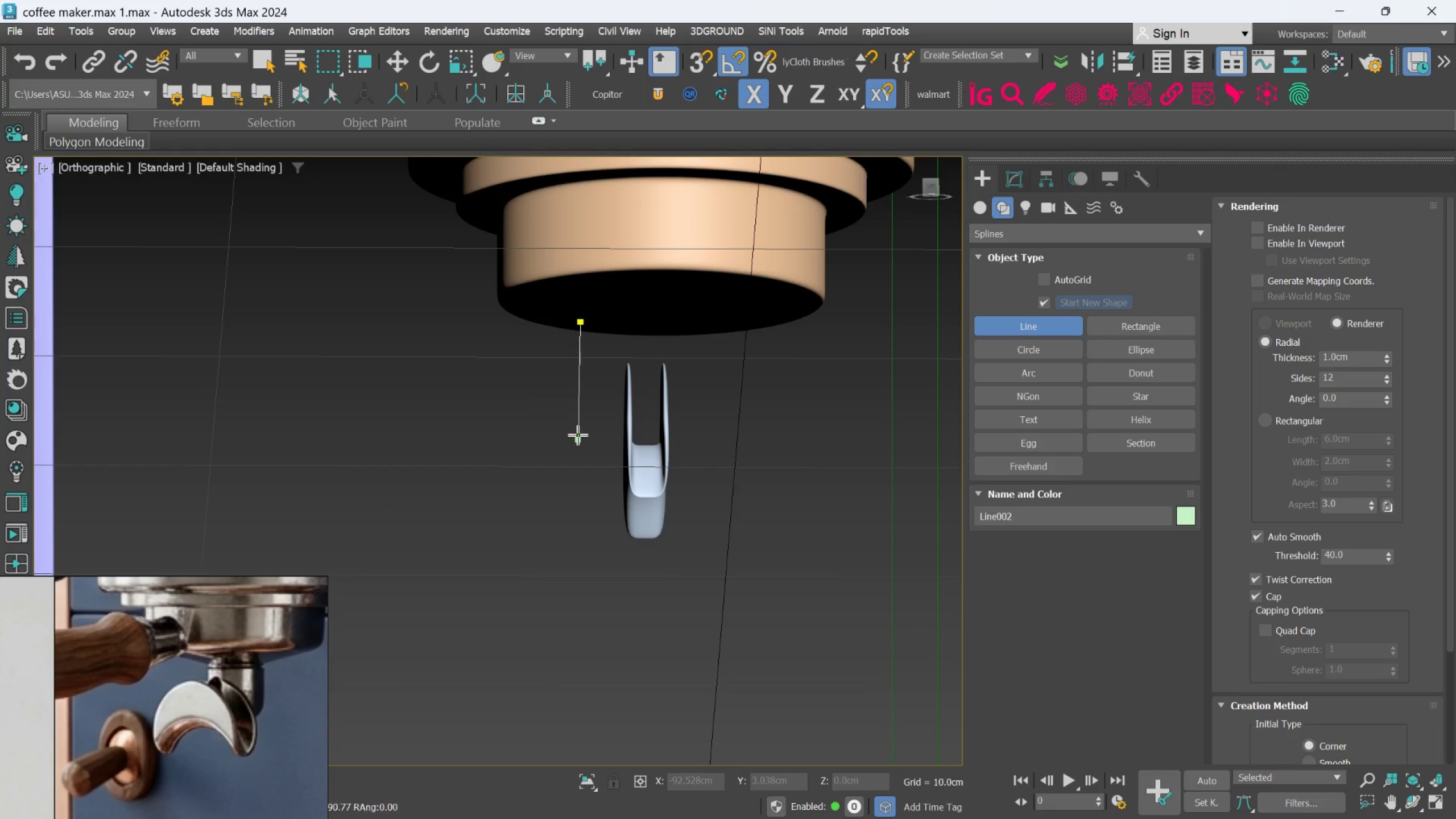 
wait(5.8)
 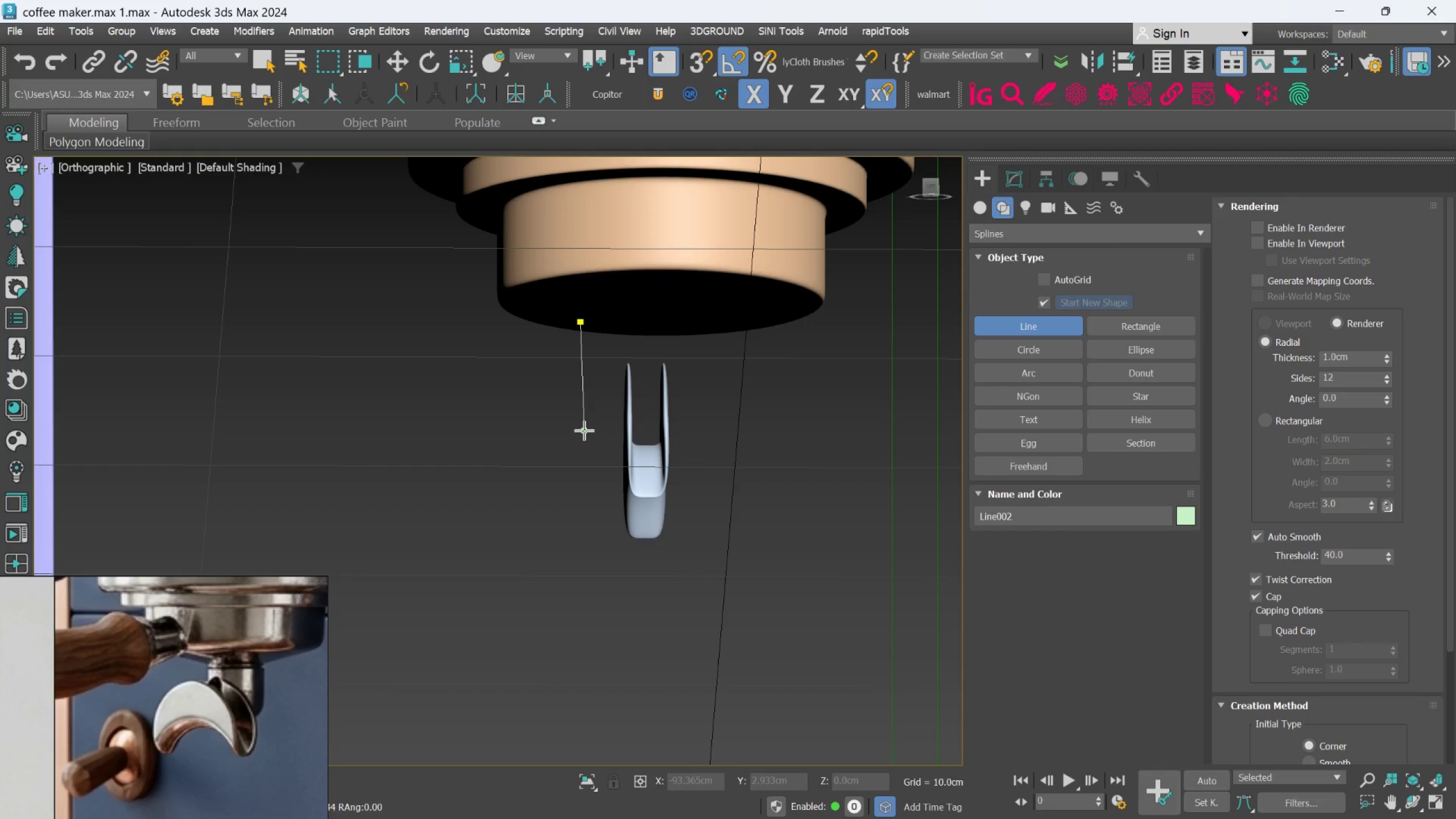 
left_click([578, 415])
 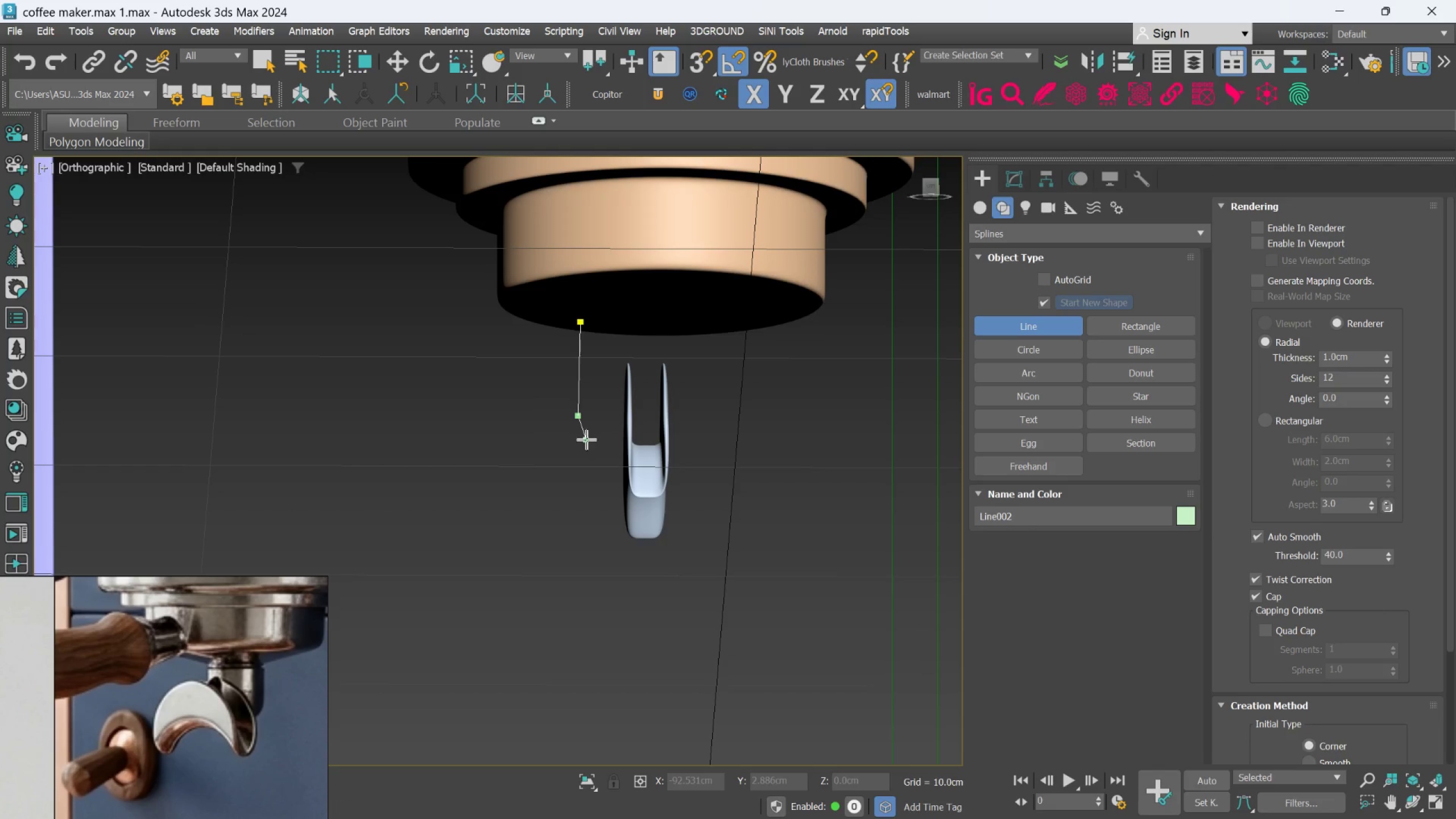 
left_click([586, 440])
 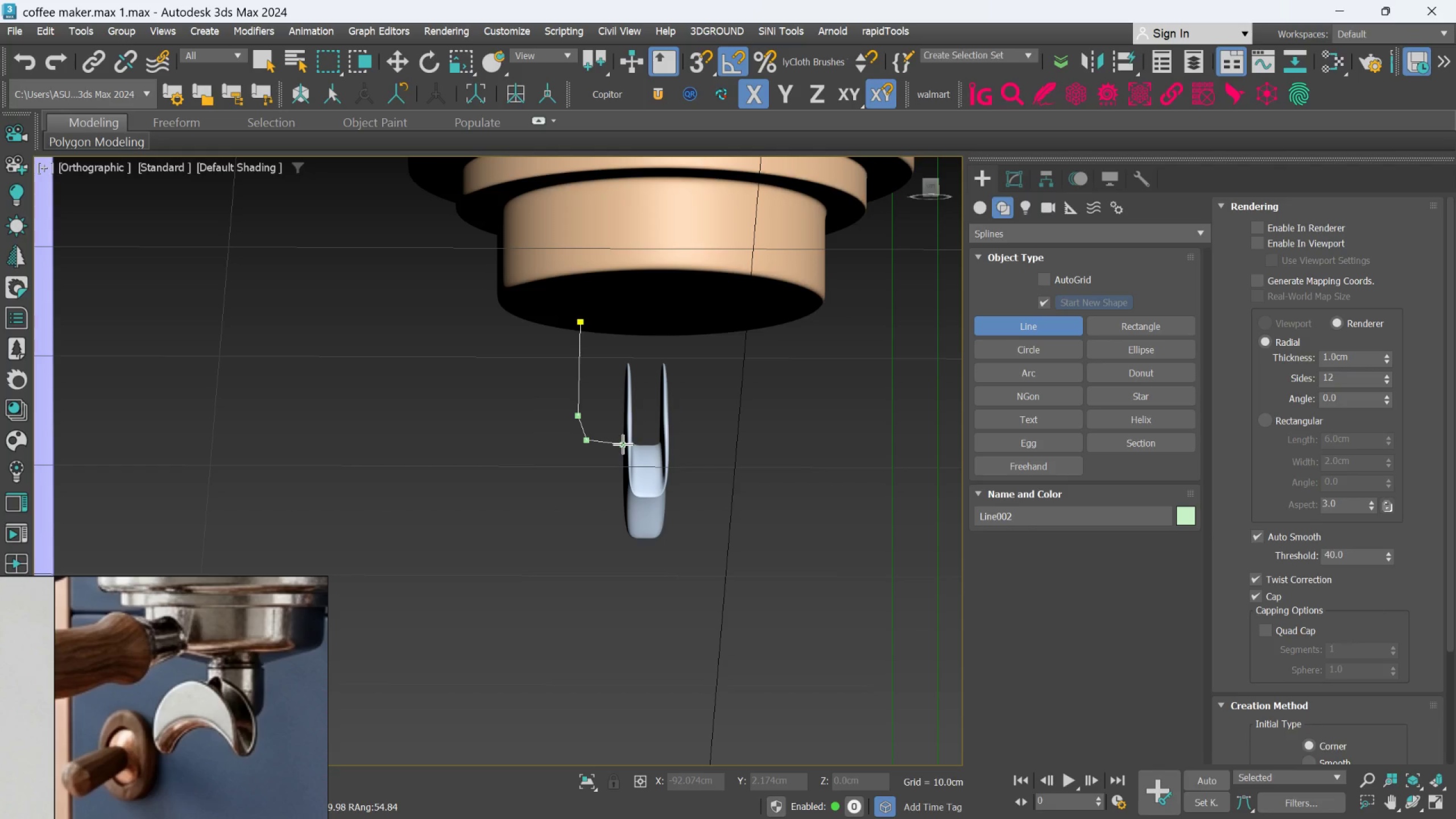 
wait(6.11)
 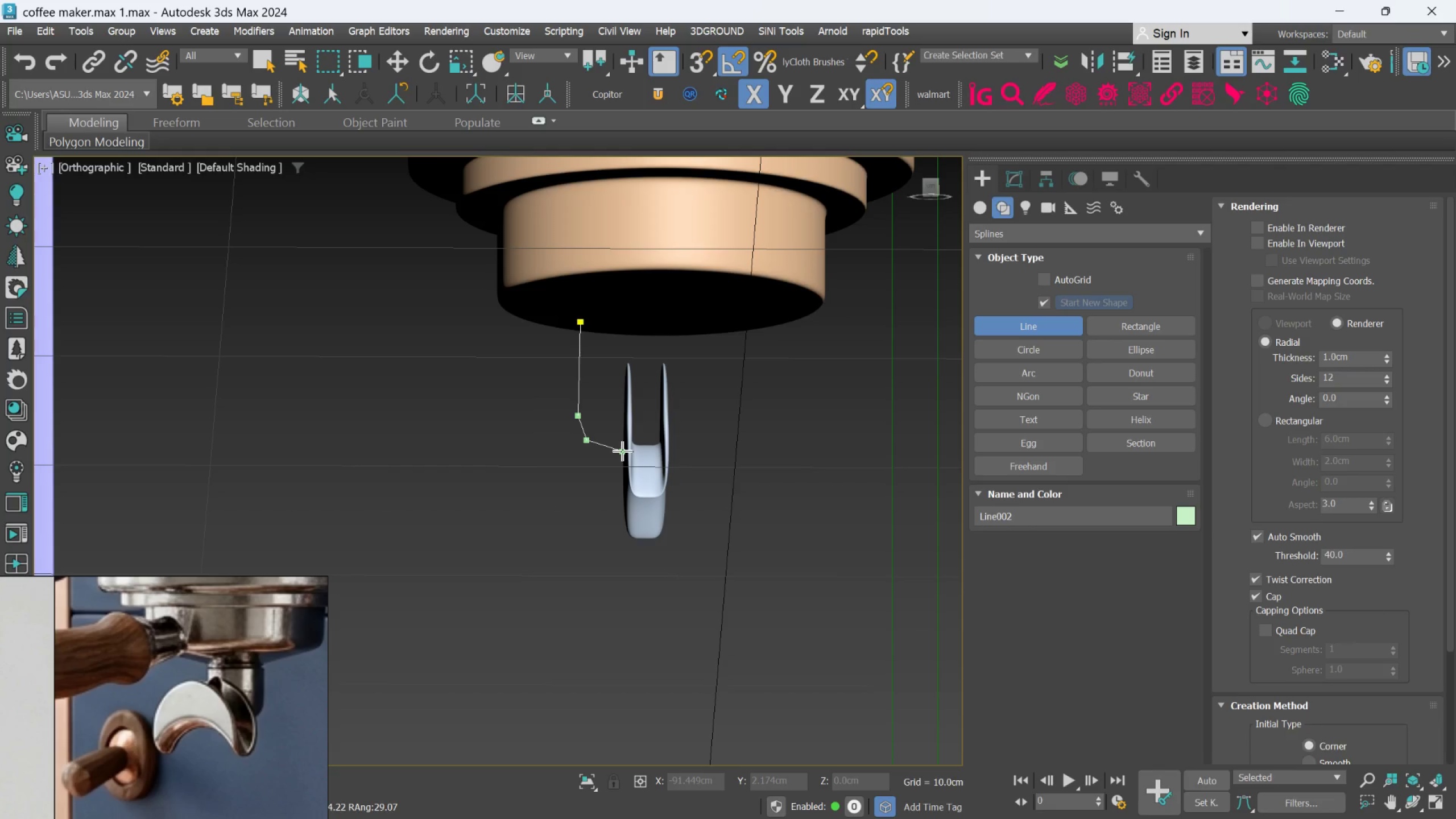 
left_click([623, 443])
 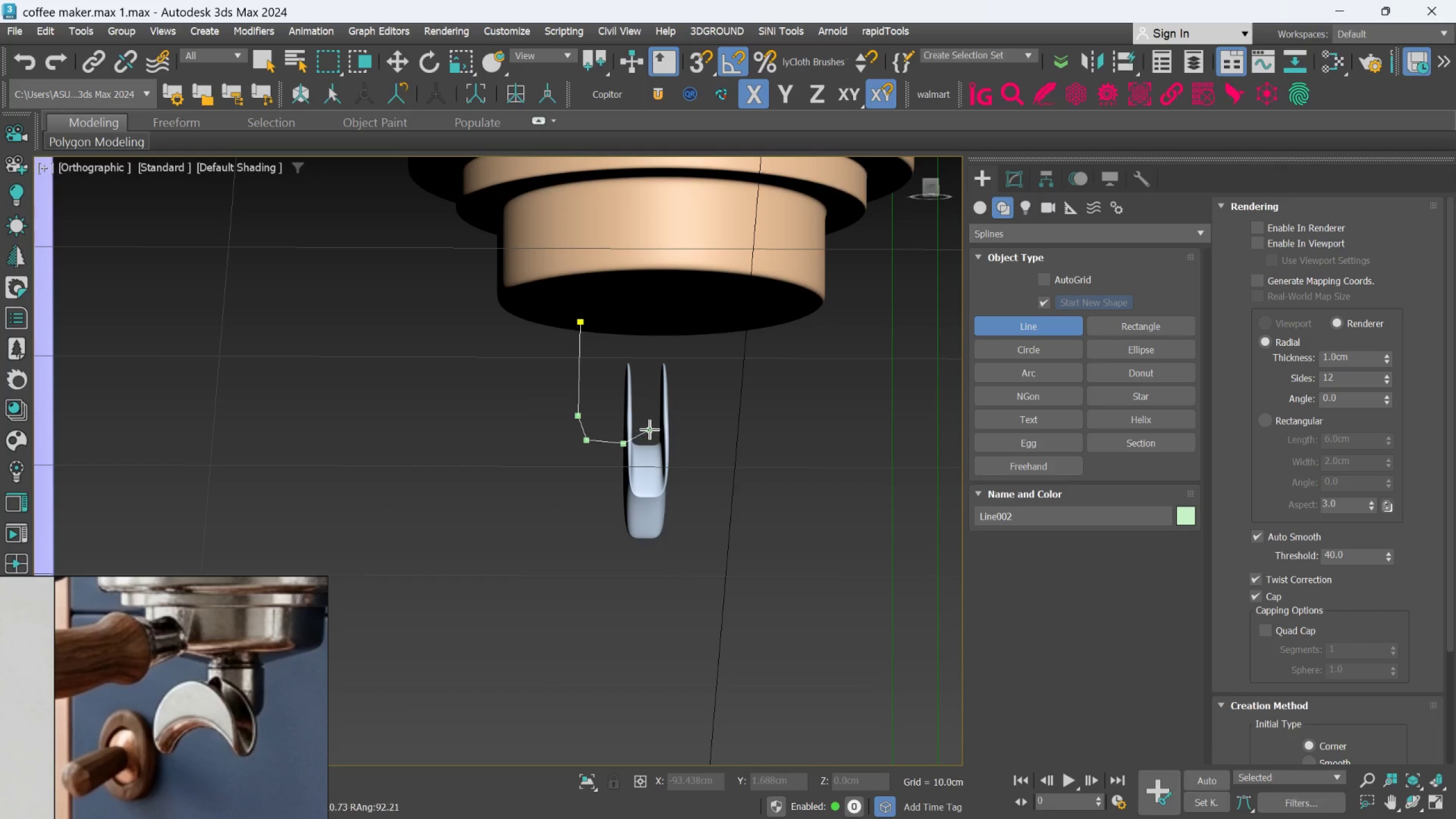 
right_click([650, 429])
 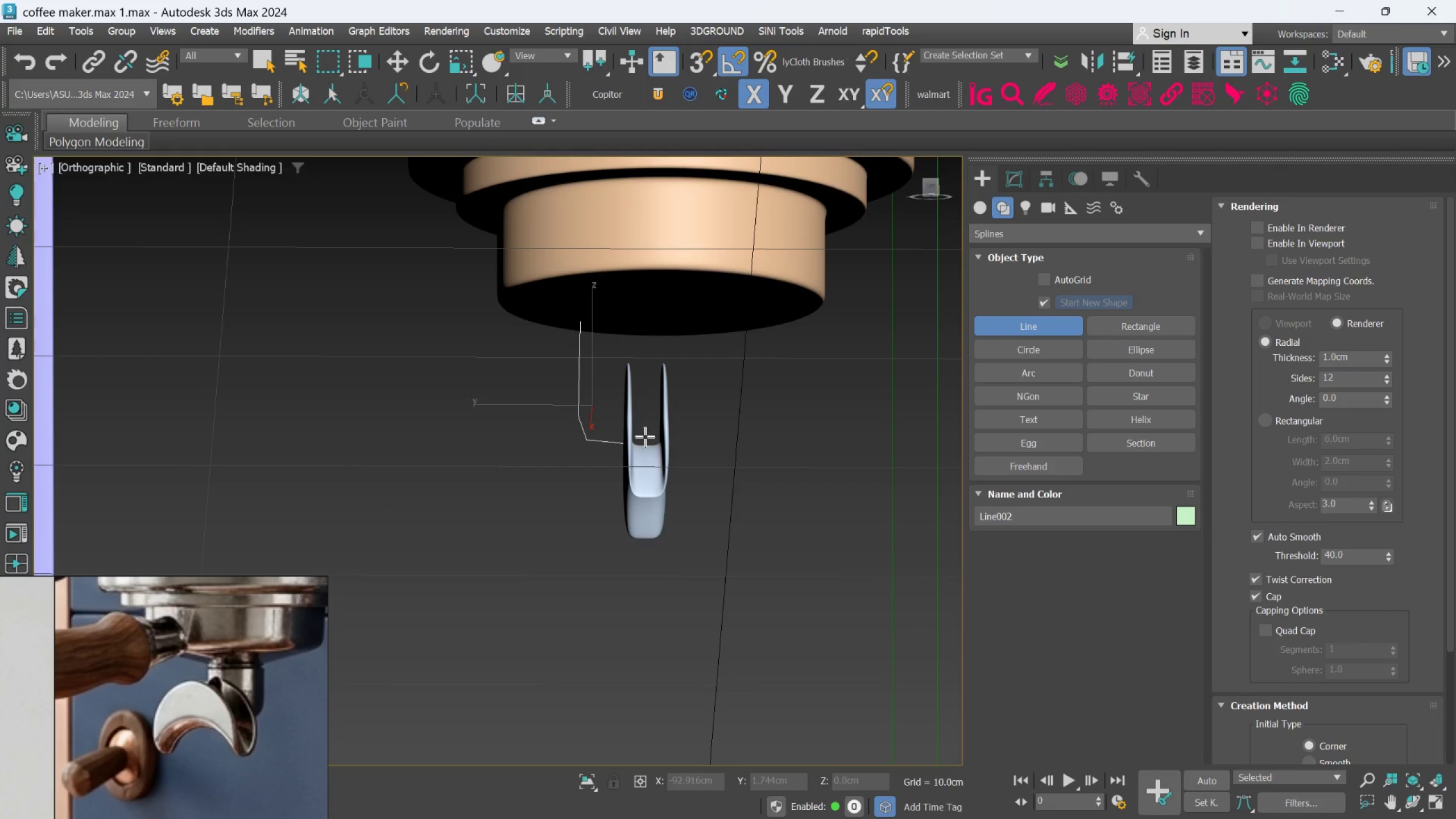 
scroll: coordinate [641, 439], scroll_direction: down, amount: 2.0
 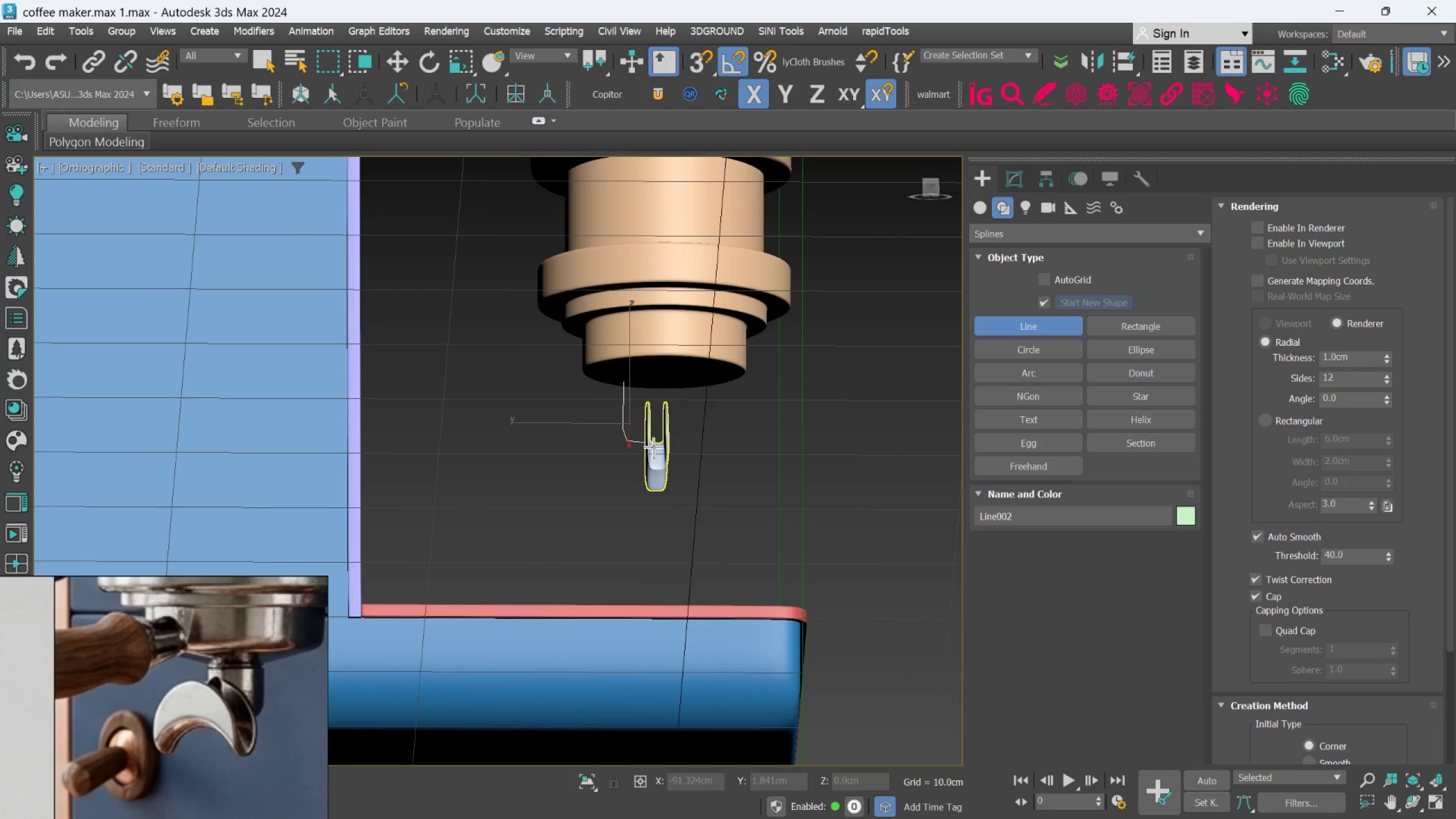 
hold_key(key=AltLeft, duration=0.62)
 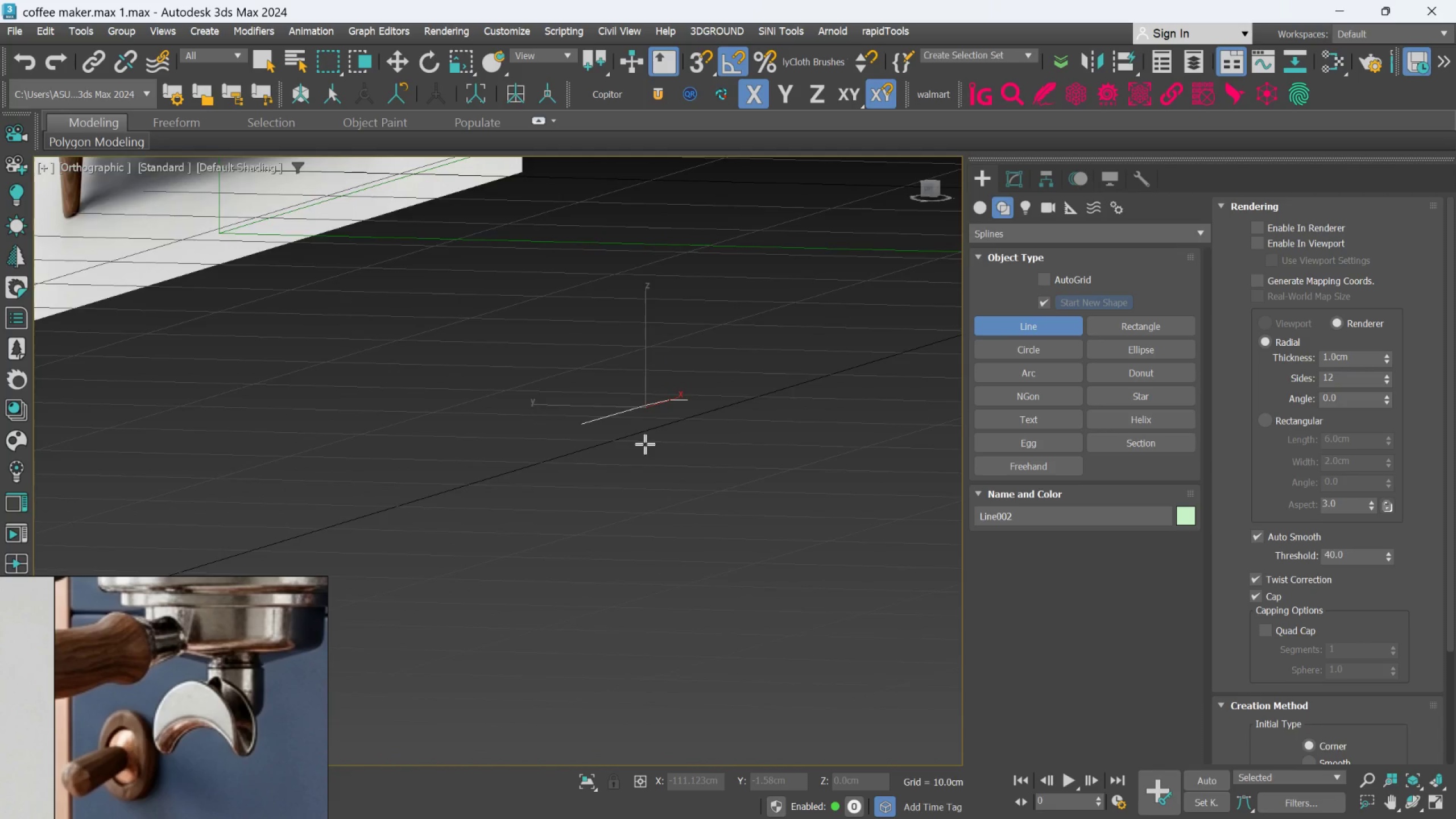 
hold_key(key=AltLeft, duration=0.43)
 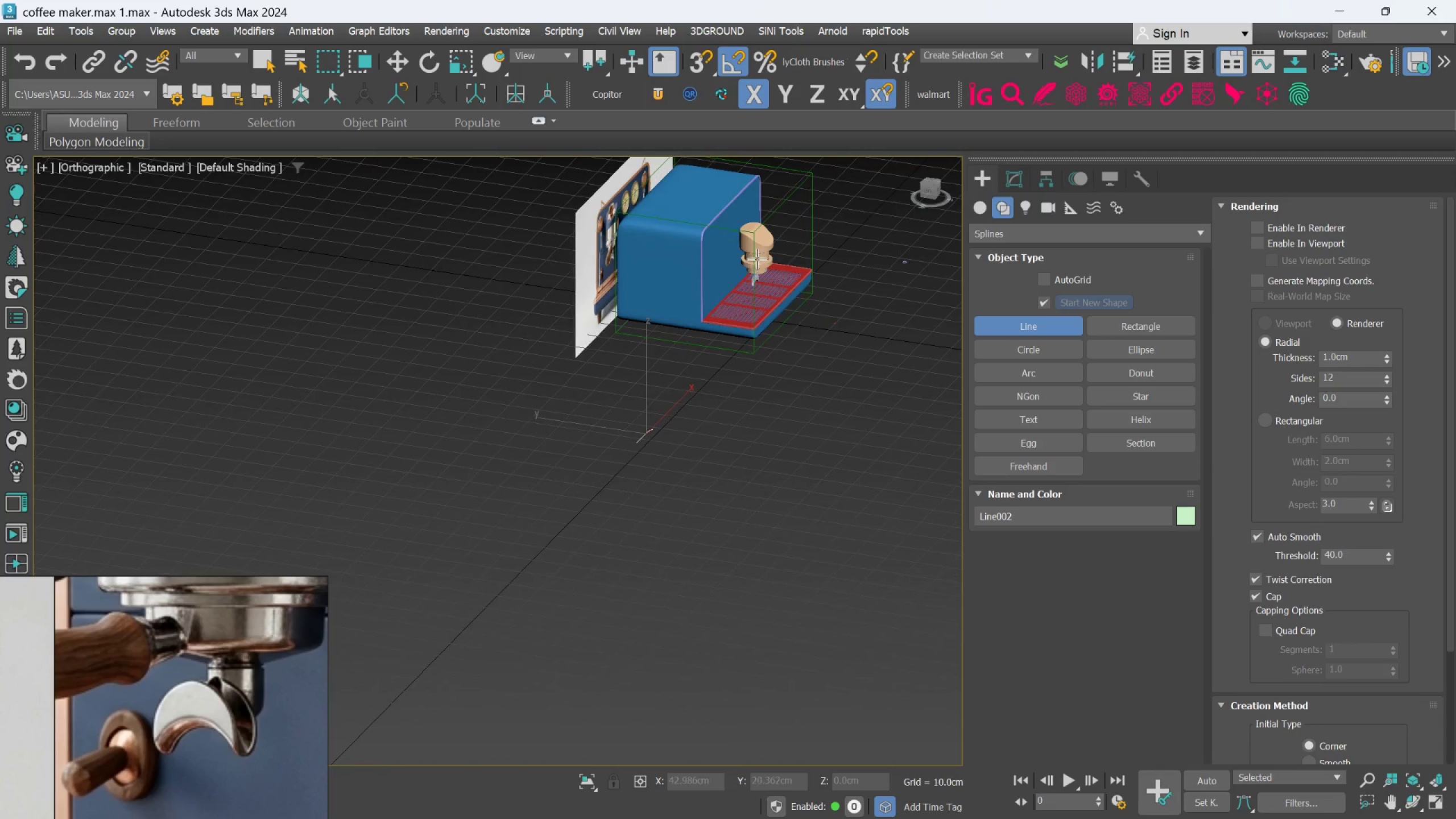 
scroll: coordinate [646, 438], scroll_direction: down, amount: 7.0
 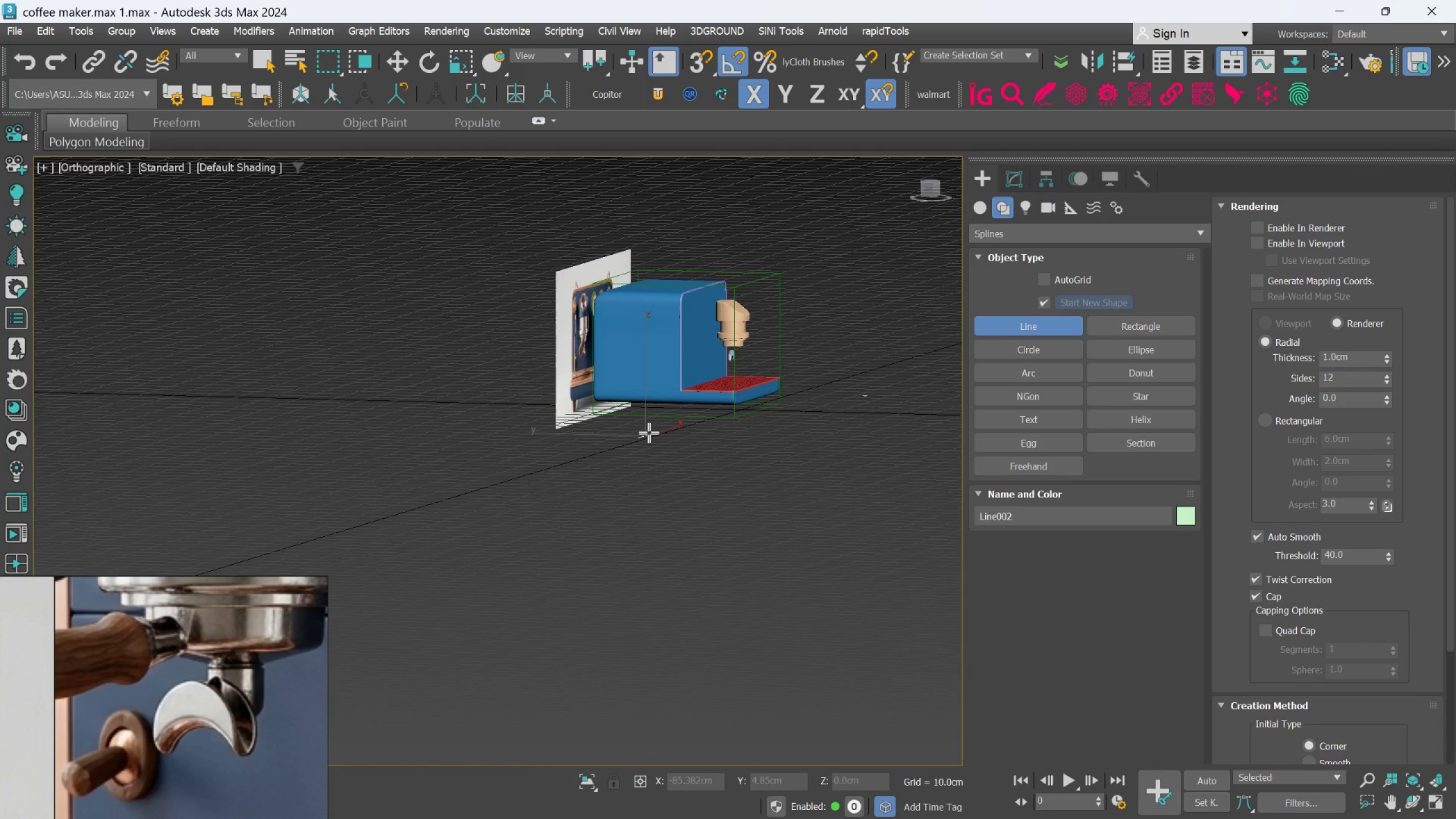 
scroll: coordinate [759, 256], scroll_direction: up, amount: 4.0
 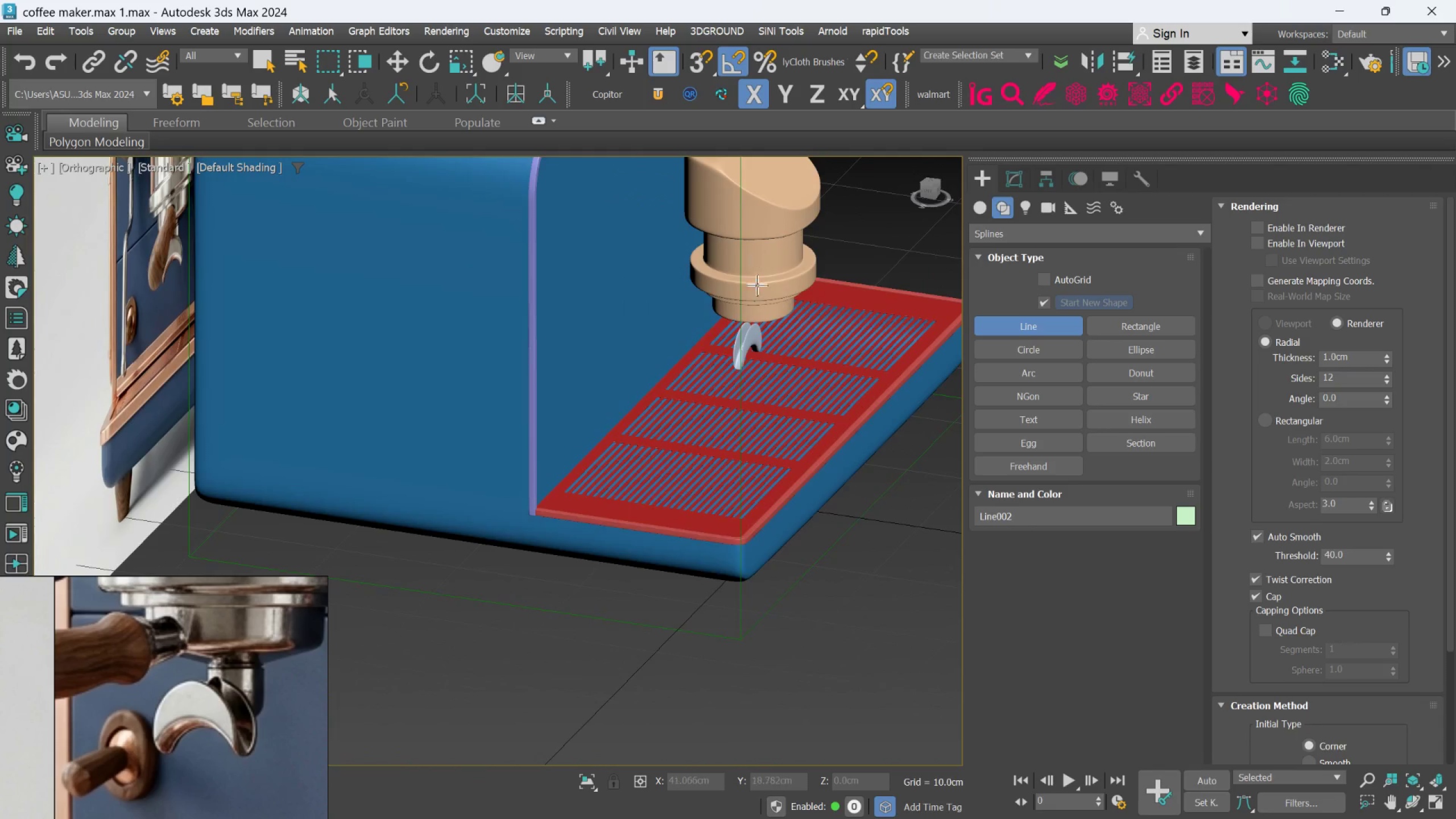 
key(Alt+AltLeft)
 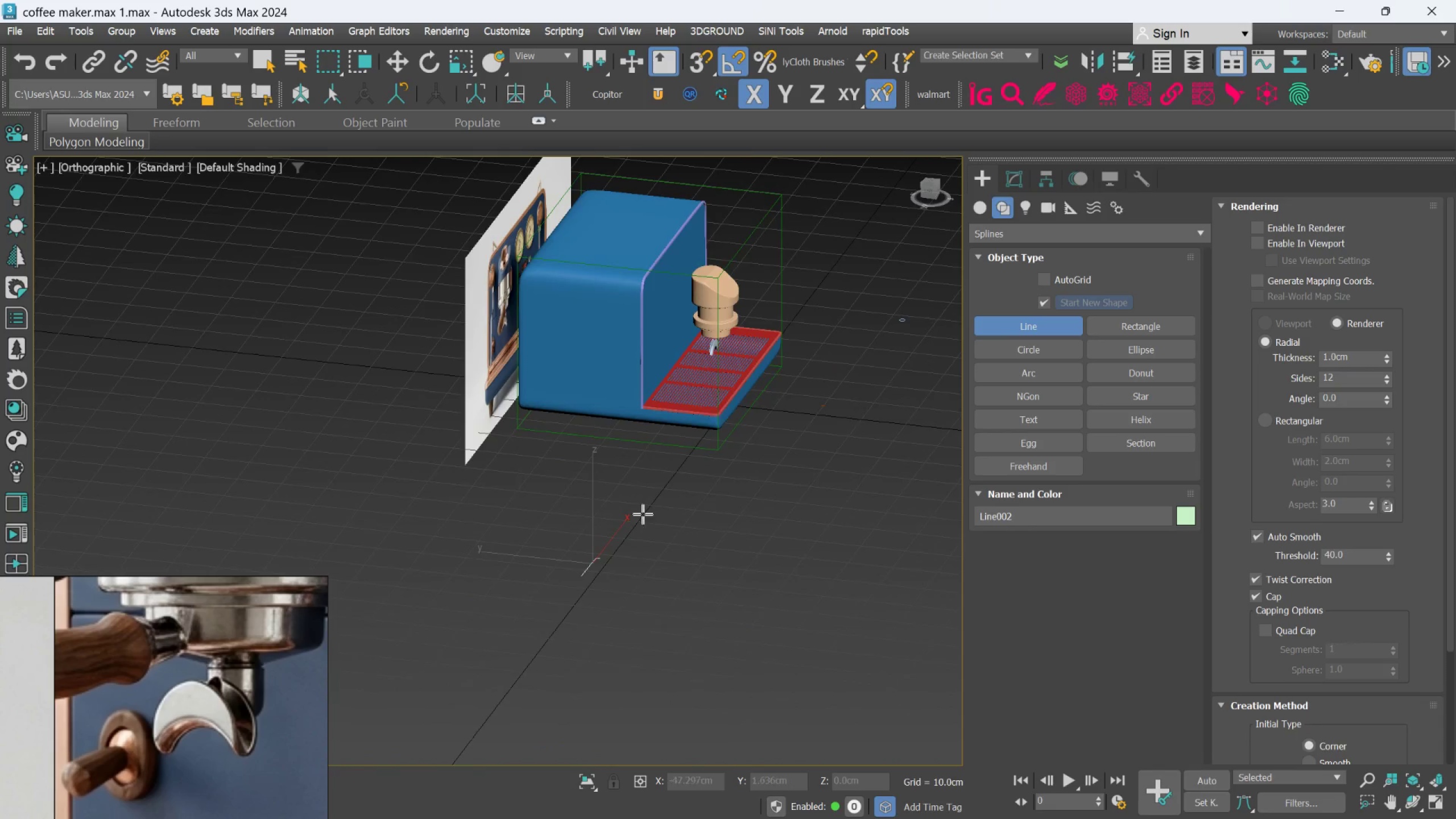 
scroll: coordinate [743, 349], scroll_direction: down, amount: 3.0
 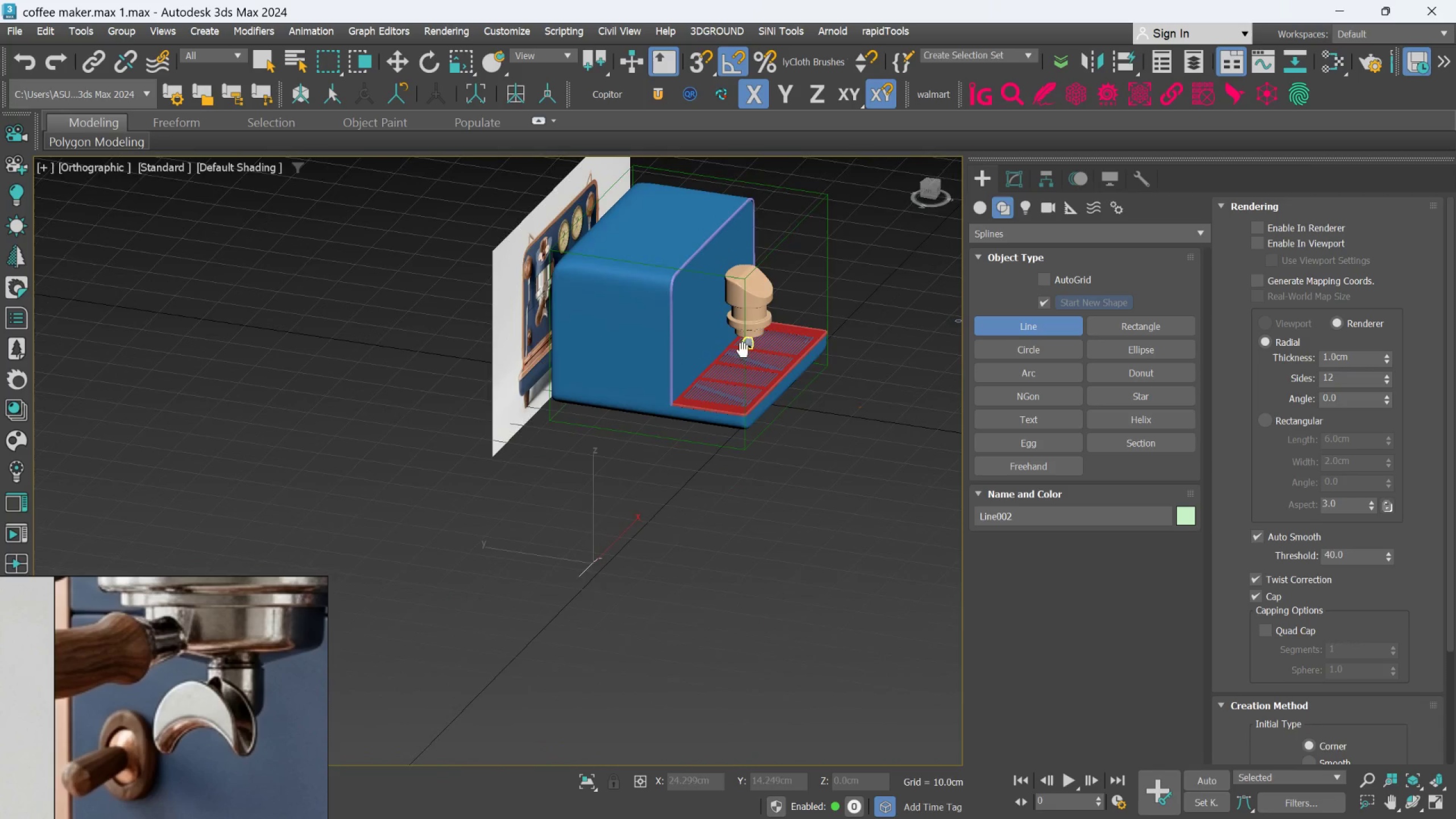 
scroll: coordinate [611, 558], scroll_direction: up, amount: 3.0
 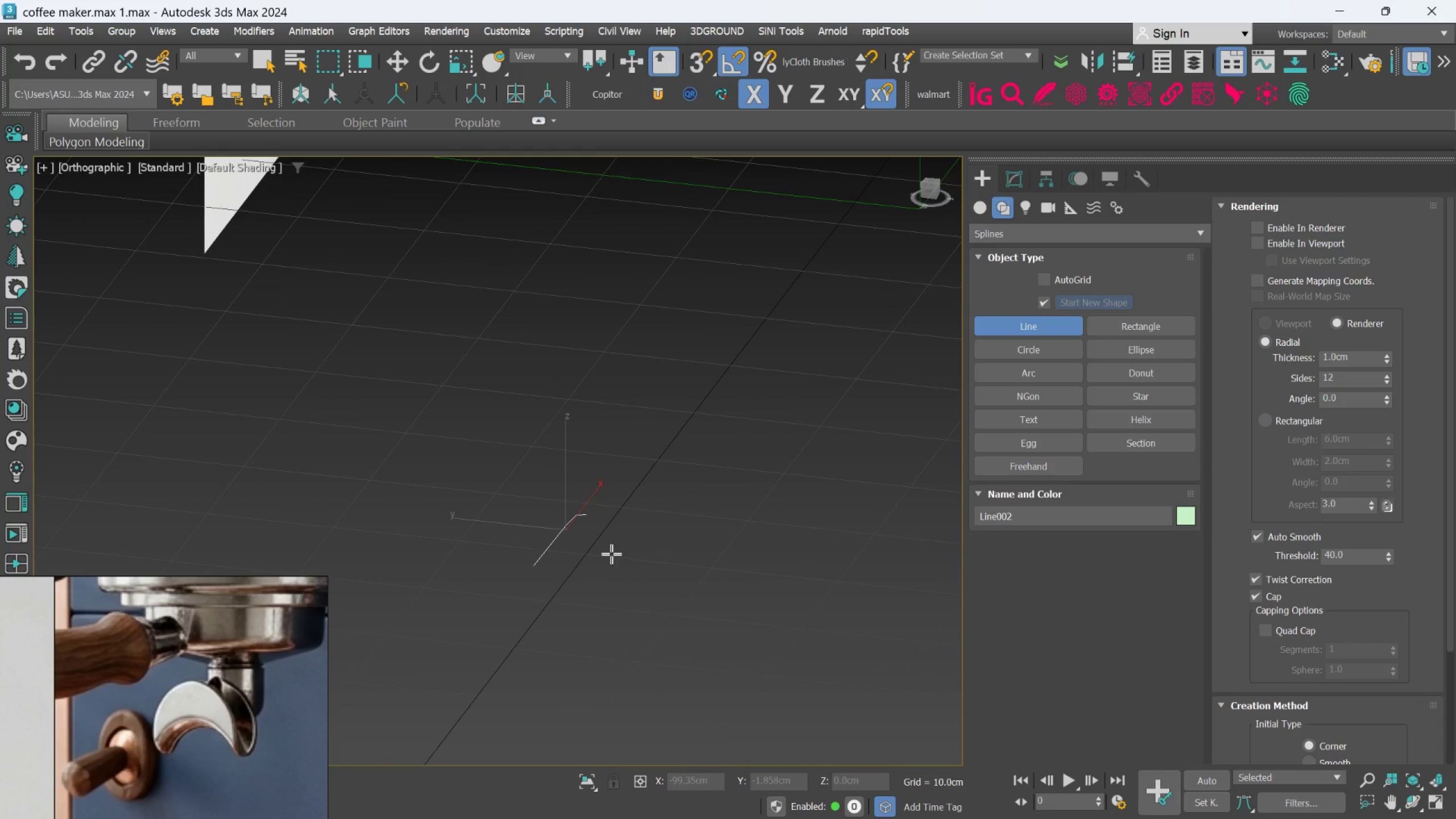 
key(Delete)
 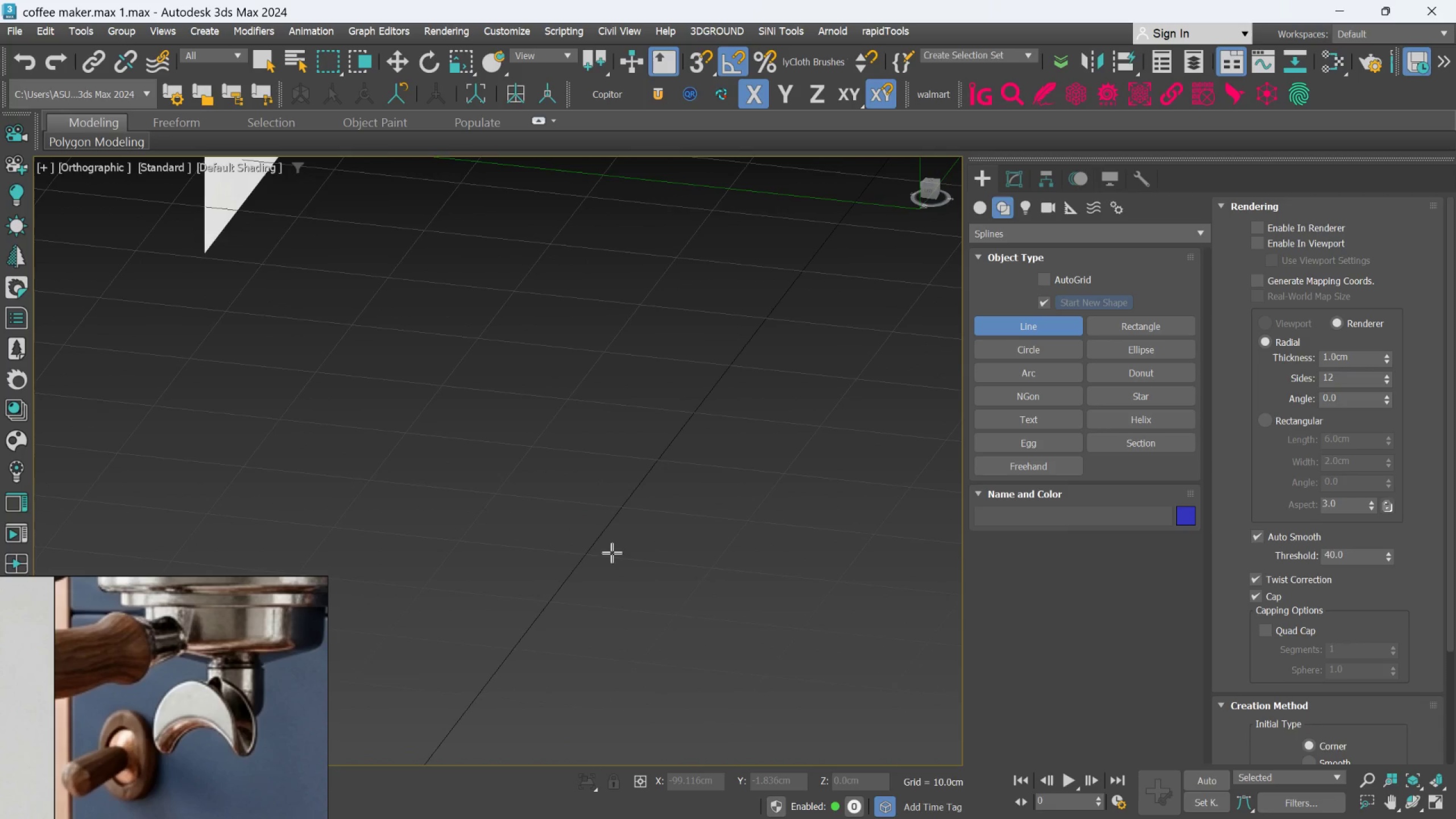 
scroll: coordinate [612, 553], scroll_direction: down, amount: 4.0
 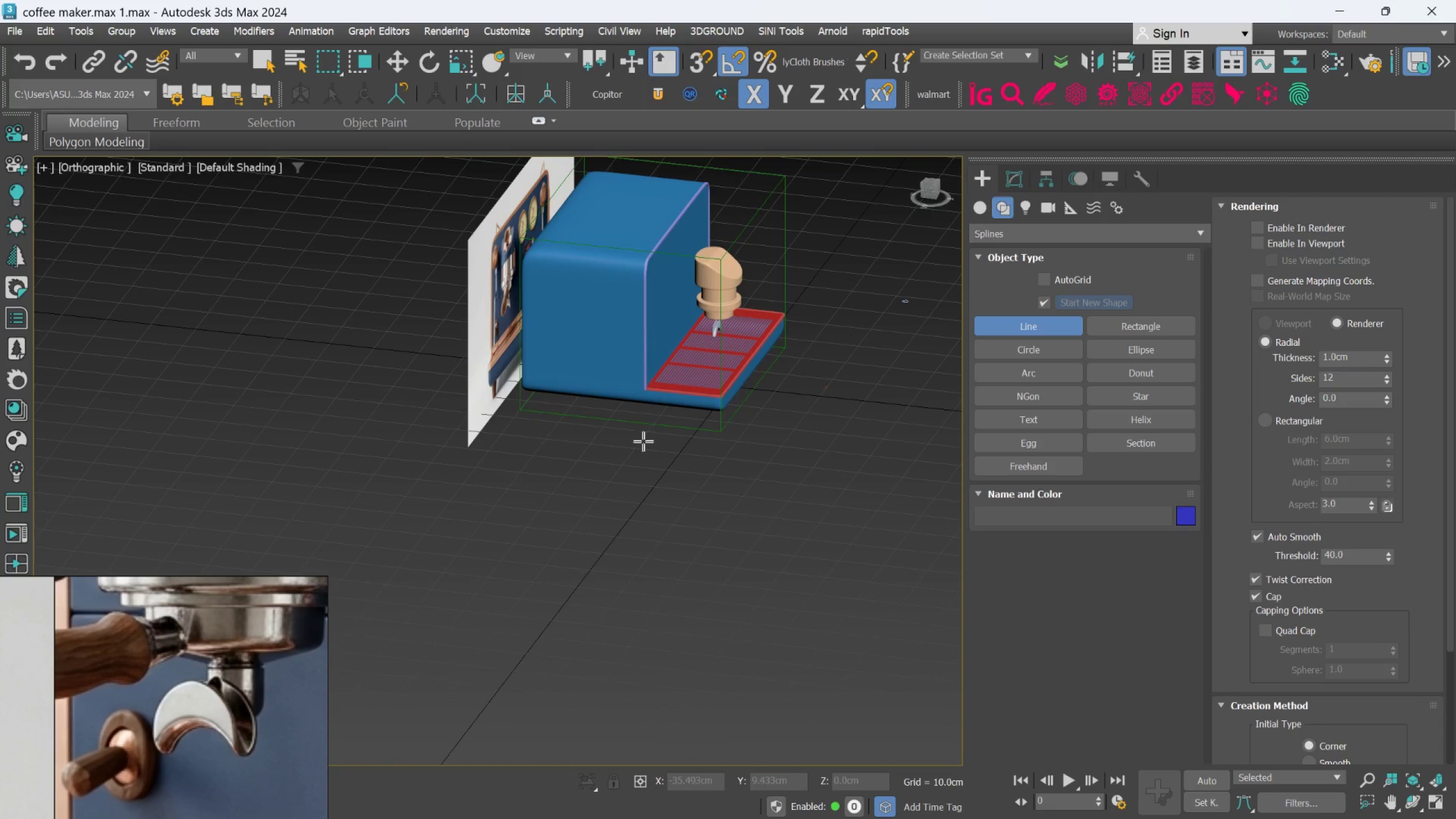 
key(L)
 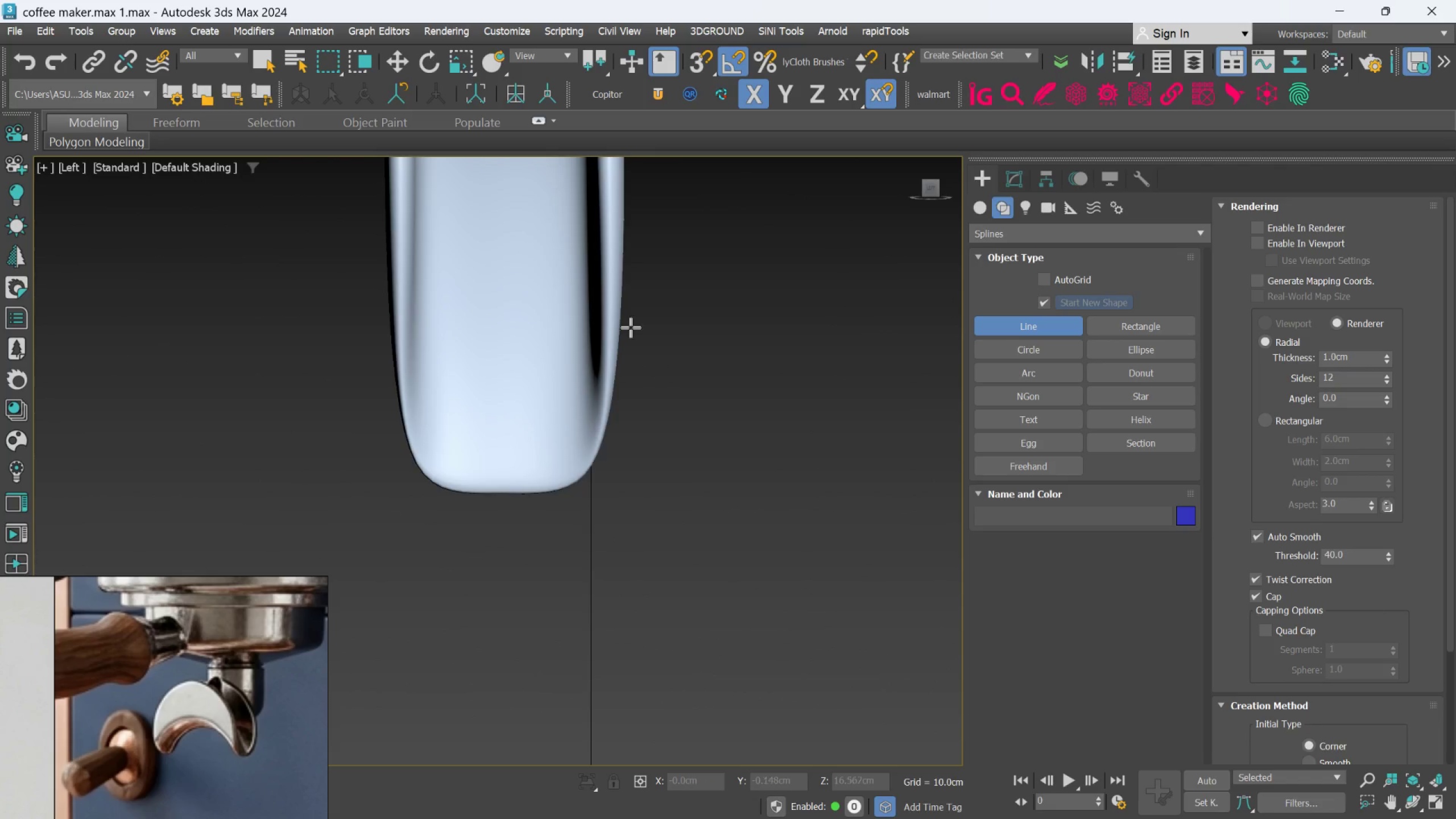 
scroll: coordinate [625, 309], scroll_direction: down, amount: 7.0
 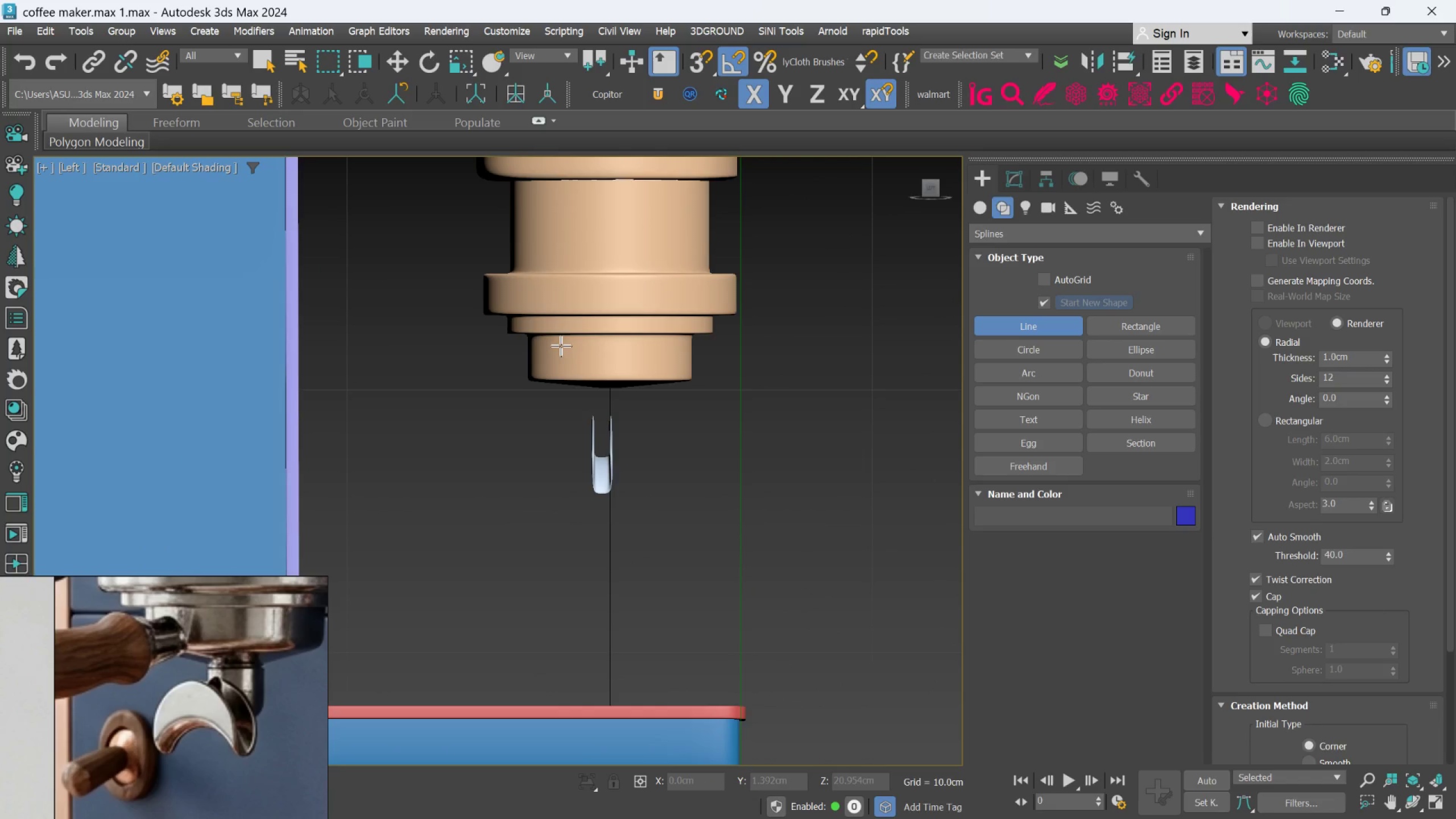 
scroll: coordinate [549, 328], scroll_direction: up, amount: 1.0
 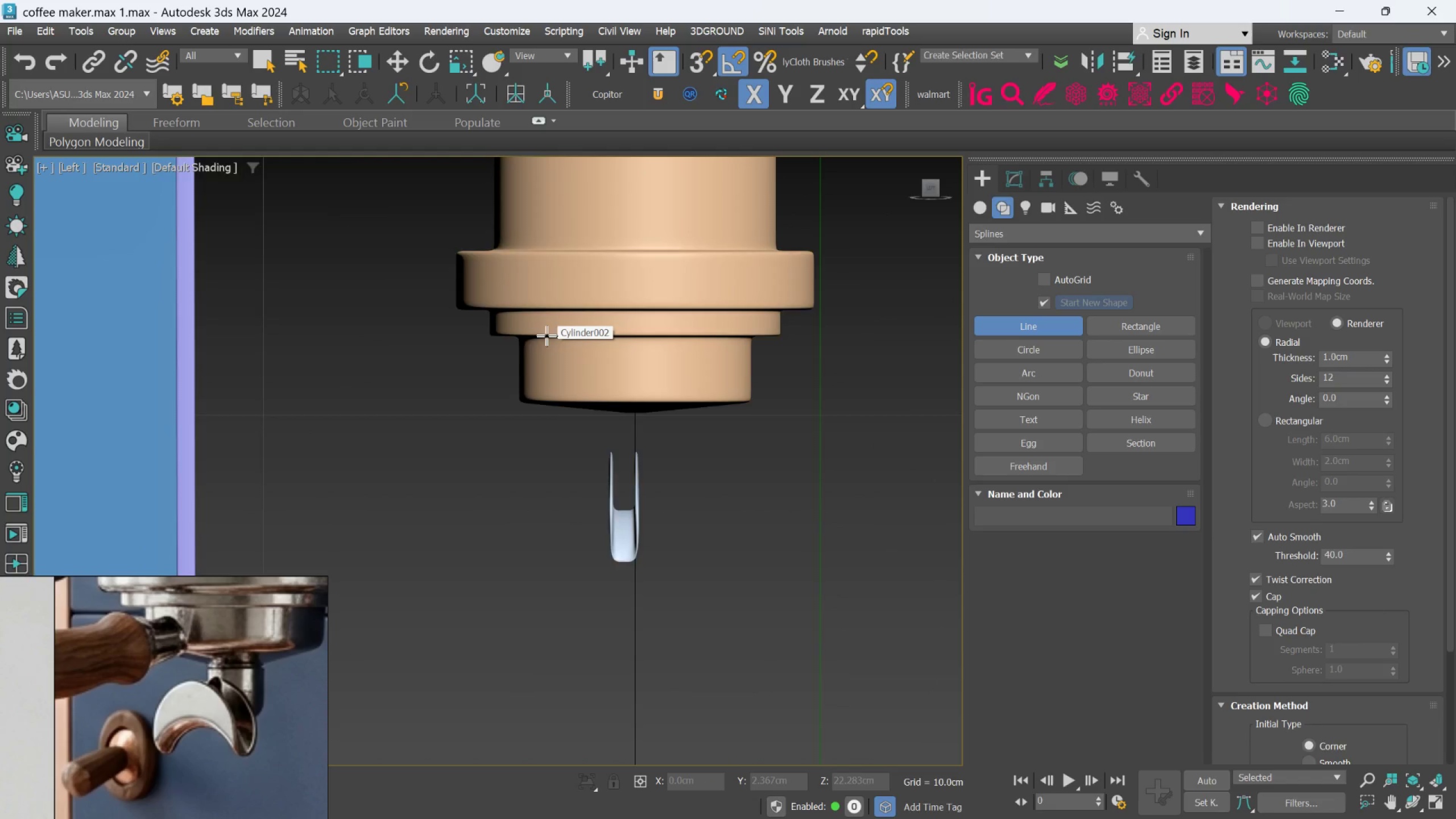 
scroll: coordinate [547, 349], scroll_direction: down, amount: 1.0
 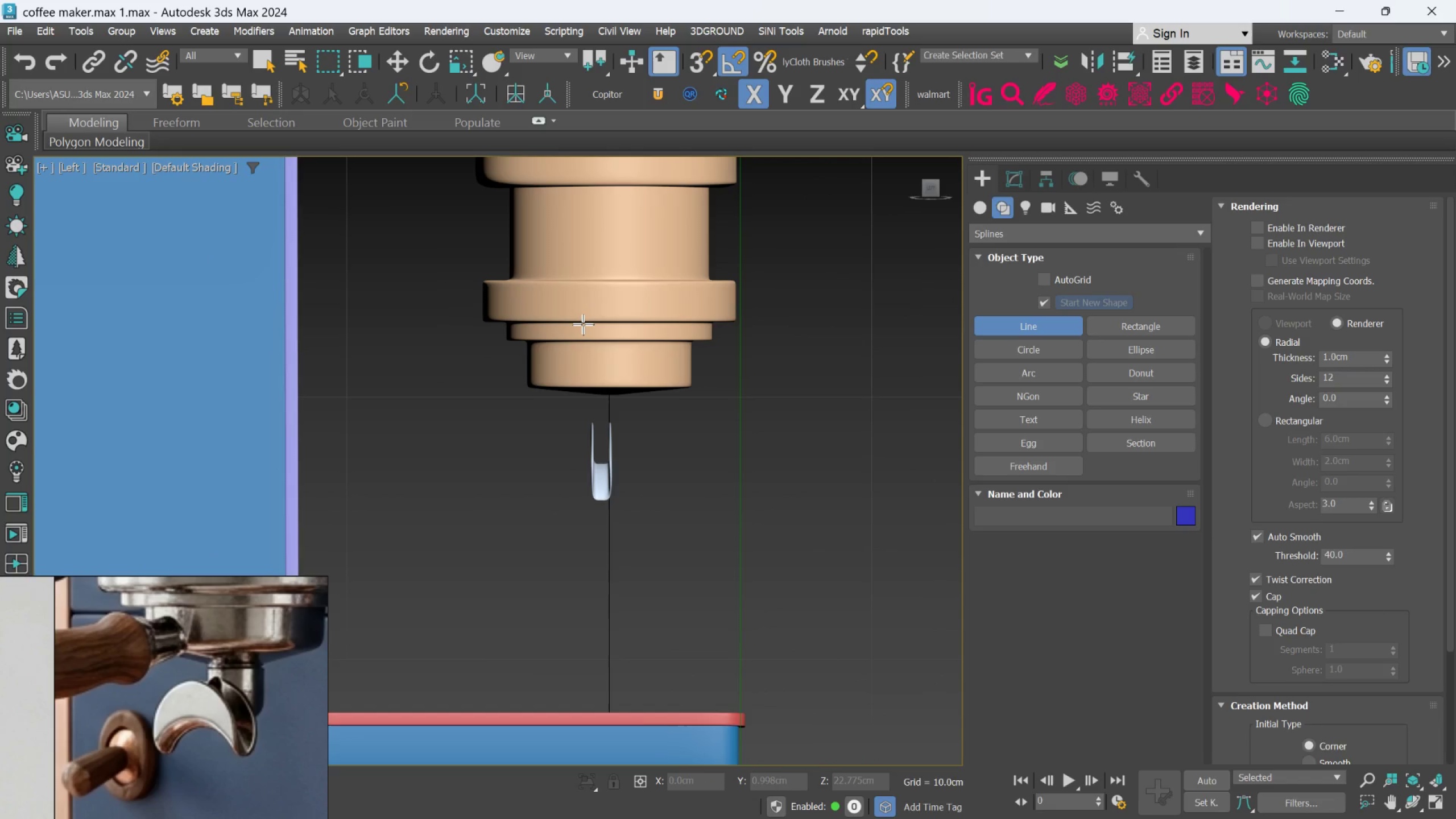 
key(S)
 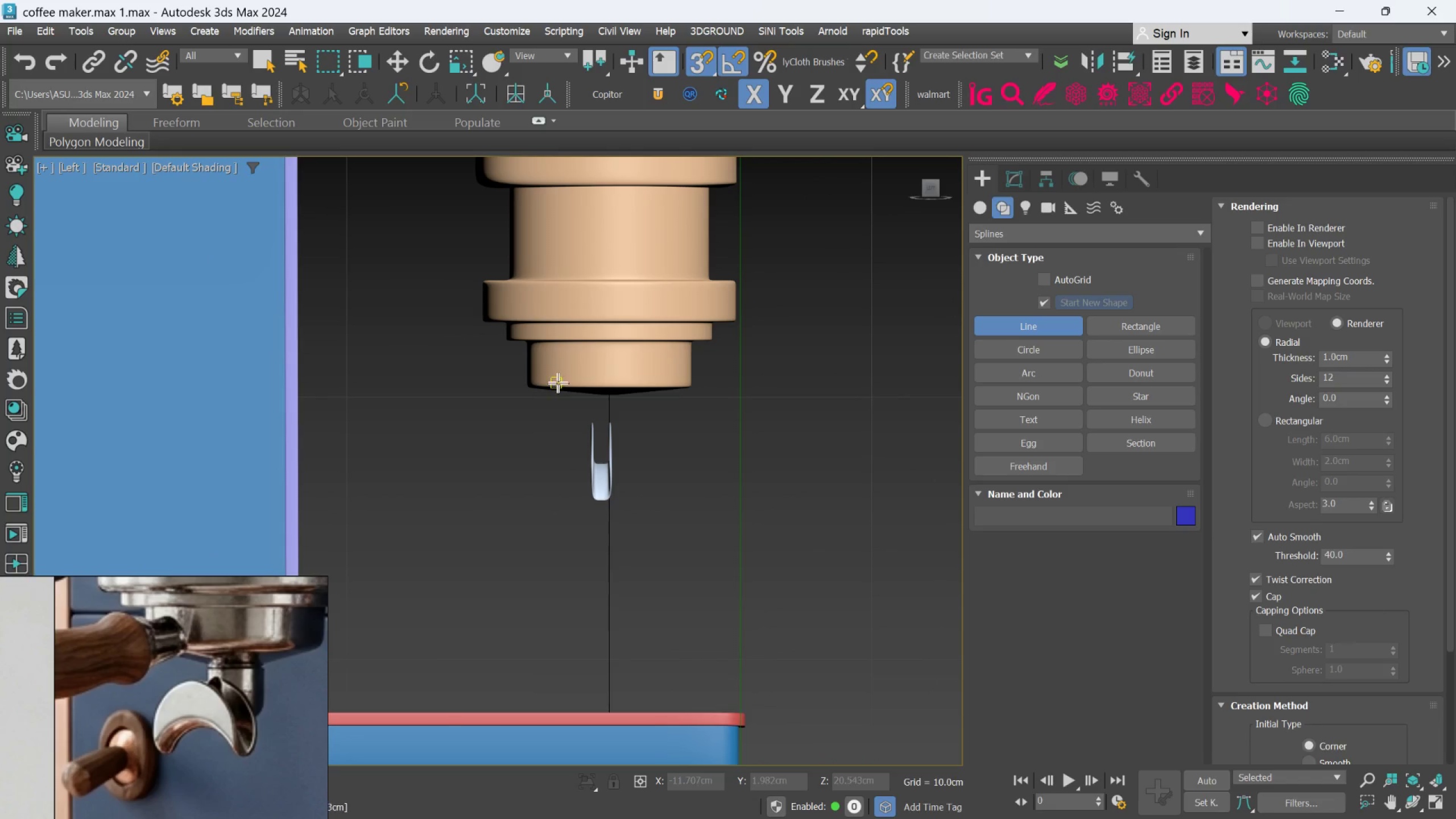 
left_click([558, 383])
 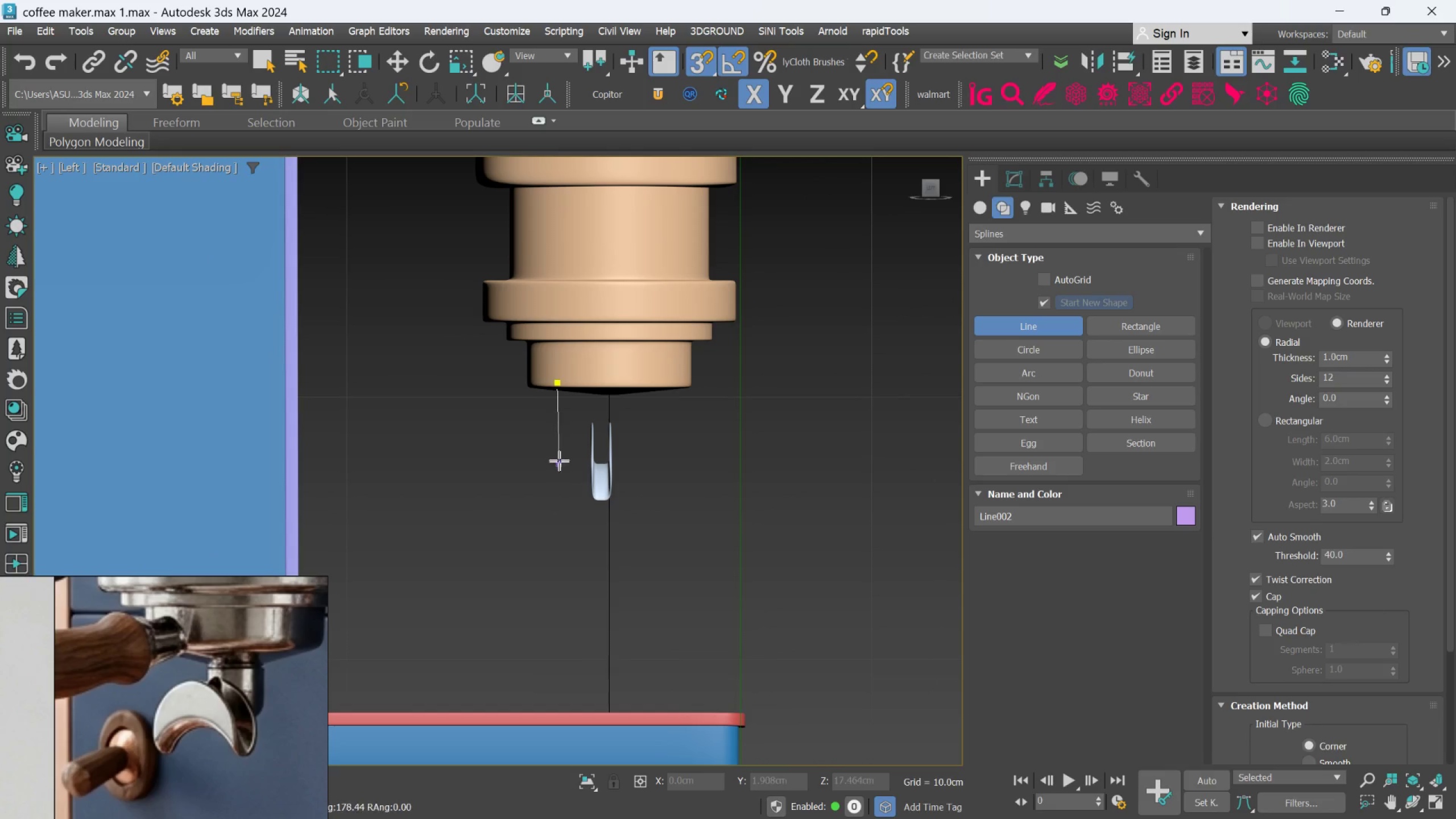 
scroll: coordinate [557, 450], scroll_direction: up, amount: 2.0
 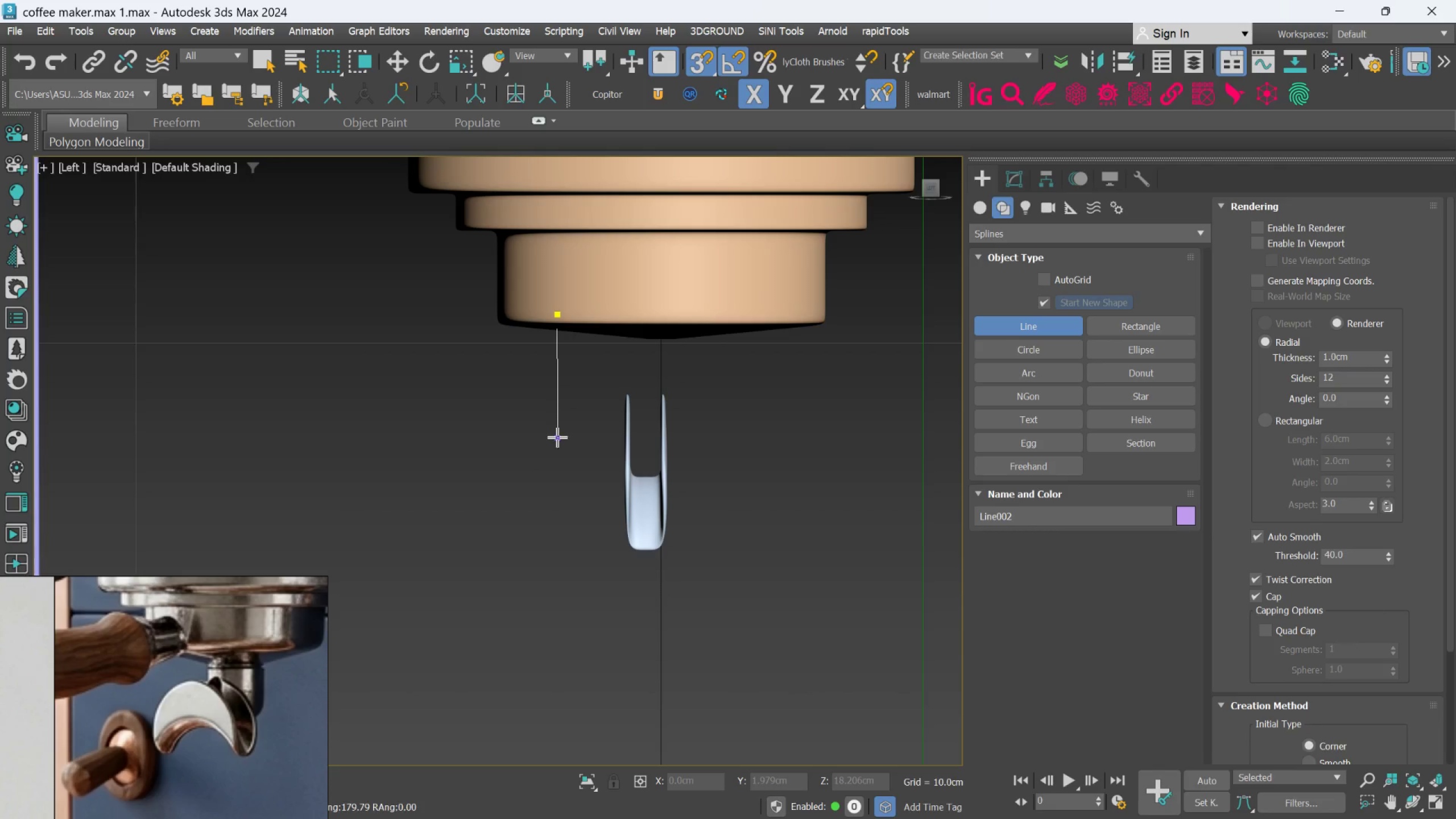 
wait(6.22)
 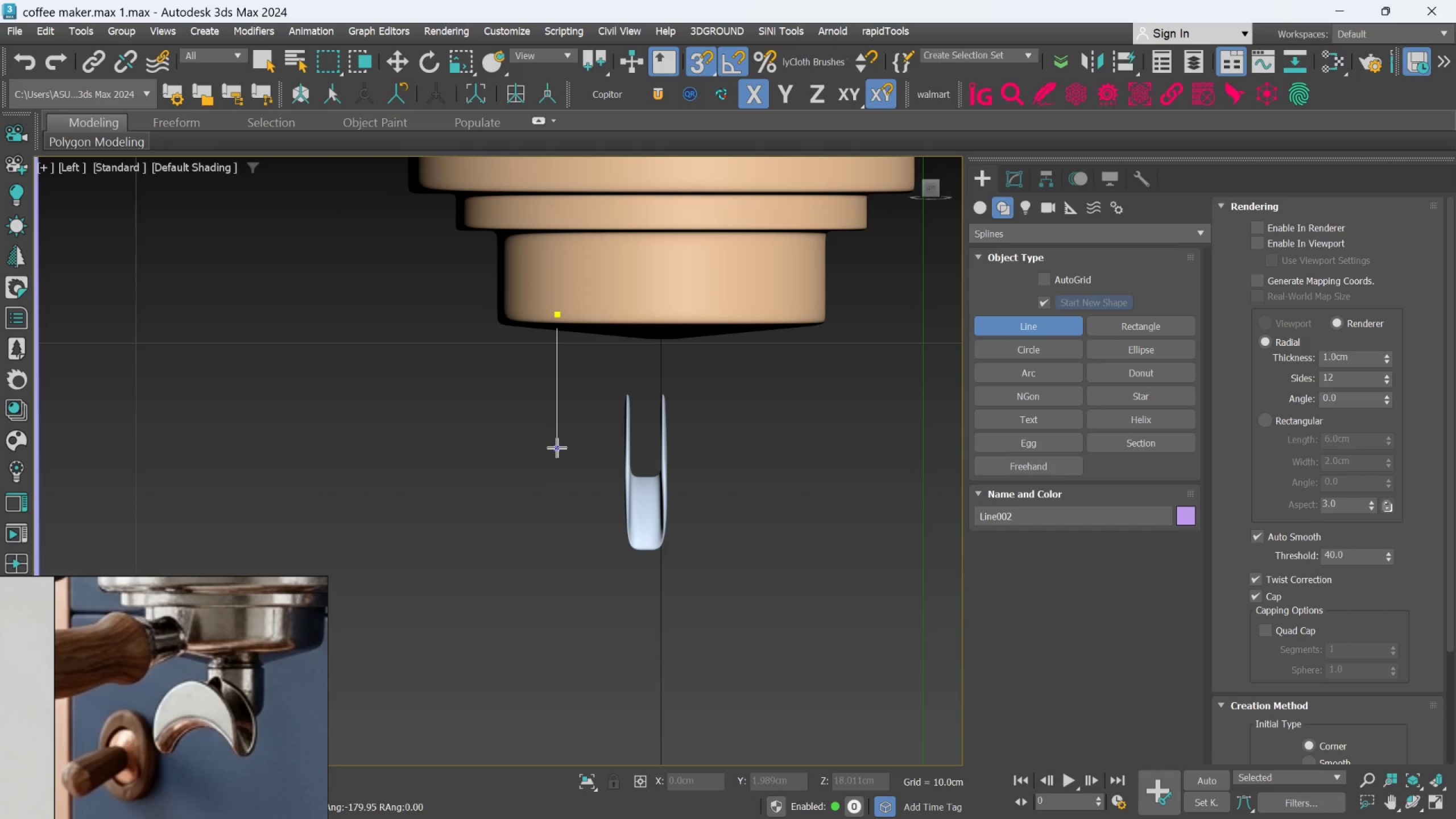 
left_click([557, 437])
 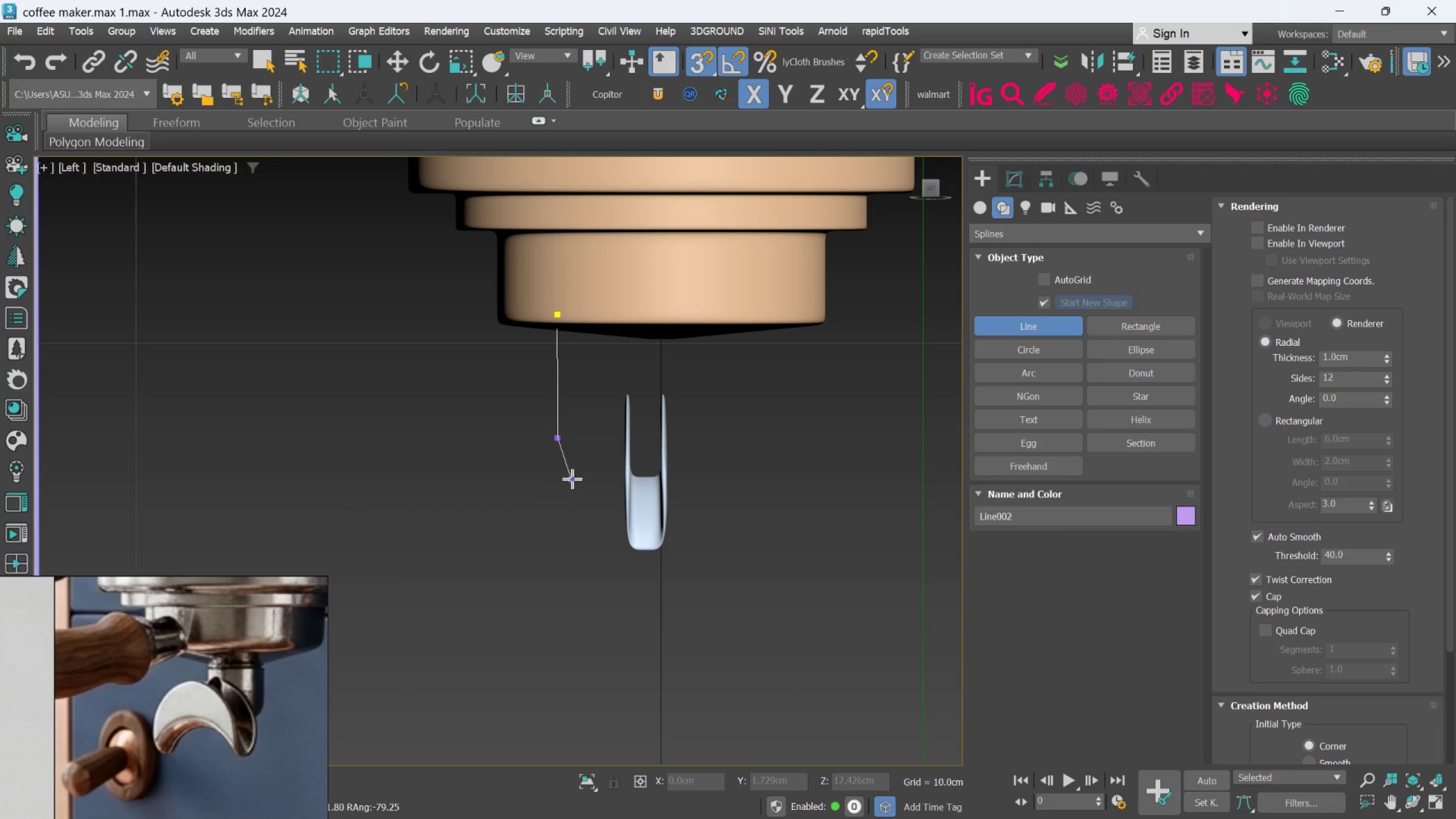 
left_click([573, 481])
 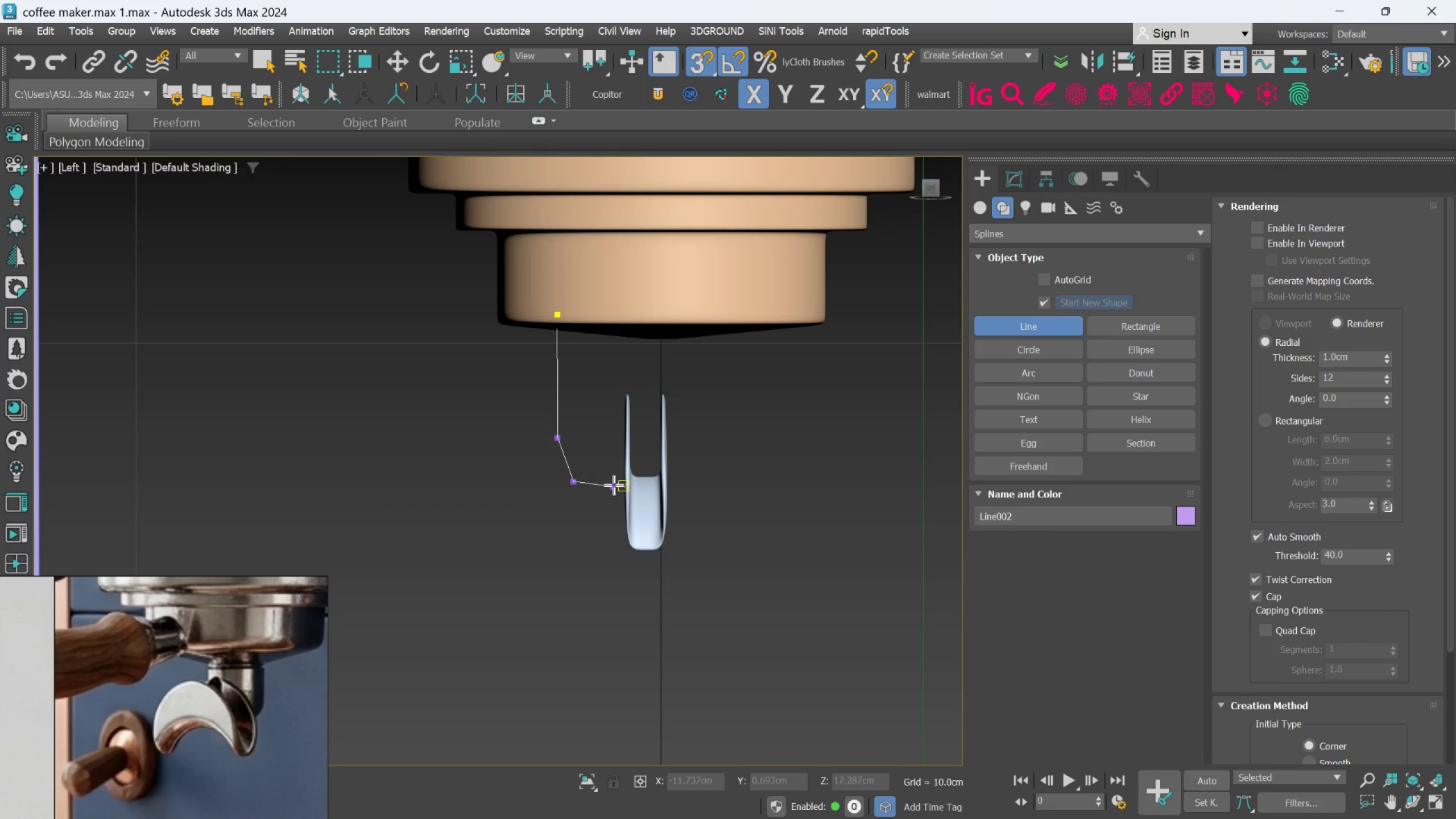 
left_click([615, 484])
 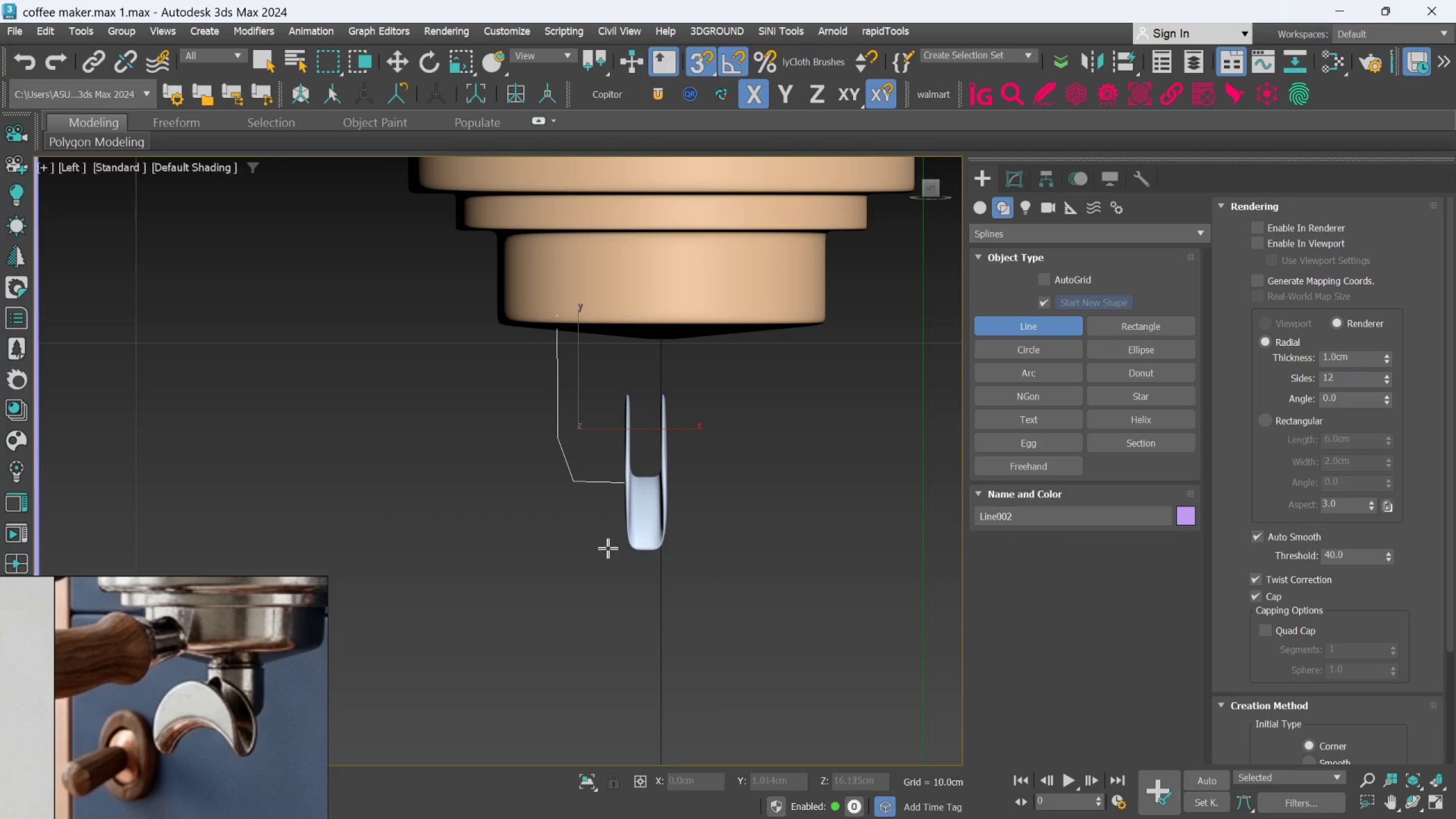 
scroll: coordinate [609, 535], scroll_direction: down, amount: 1.0
 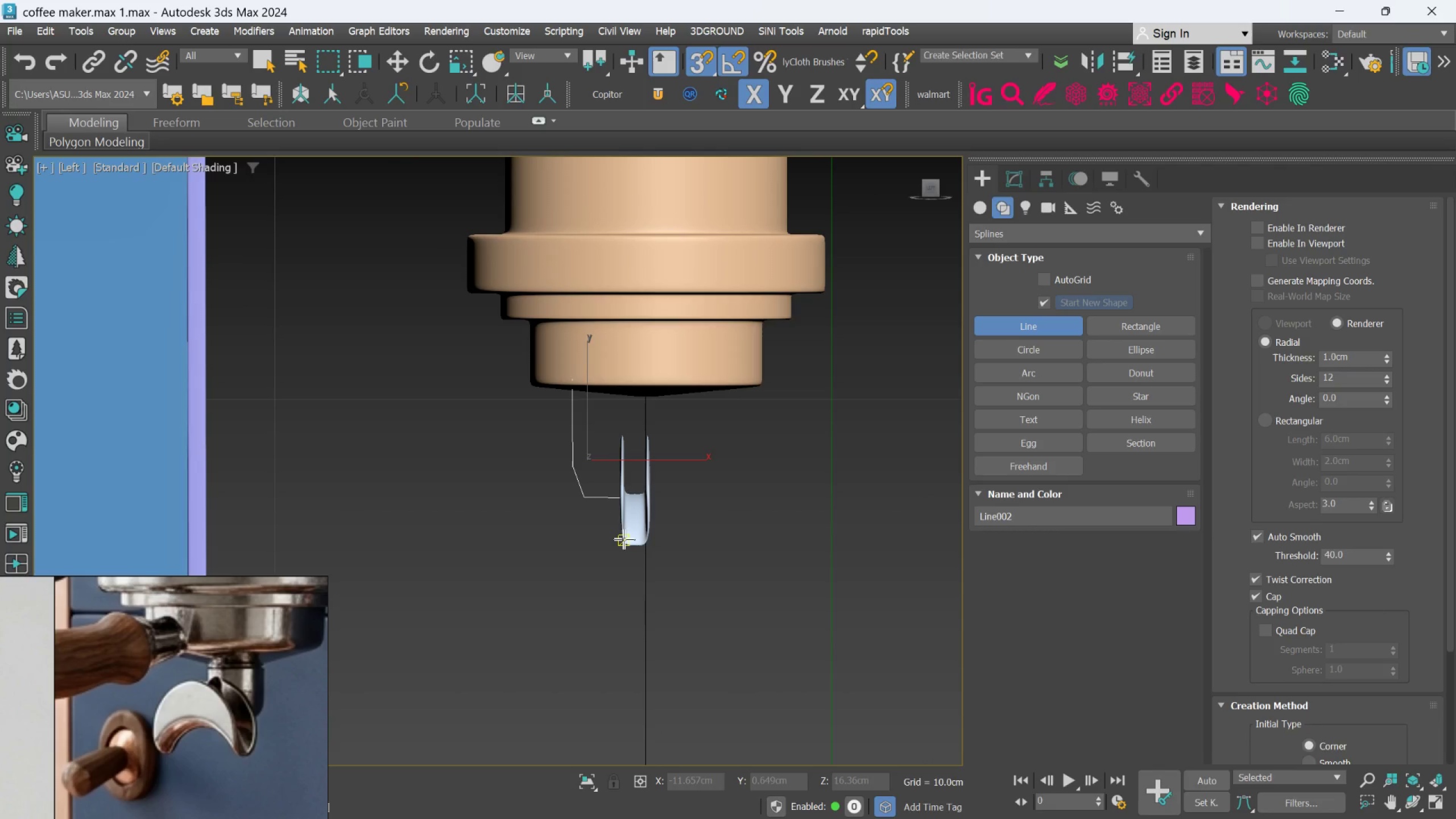 
hold_key(key=AltLeft, duration=1.5)
 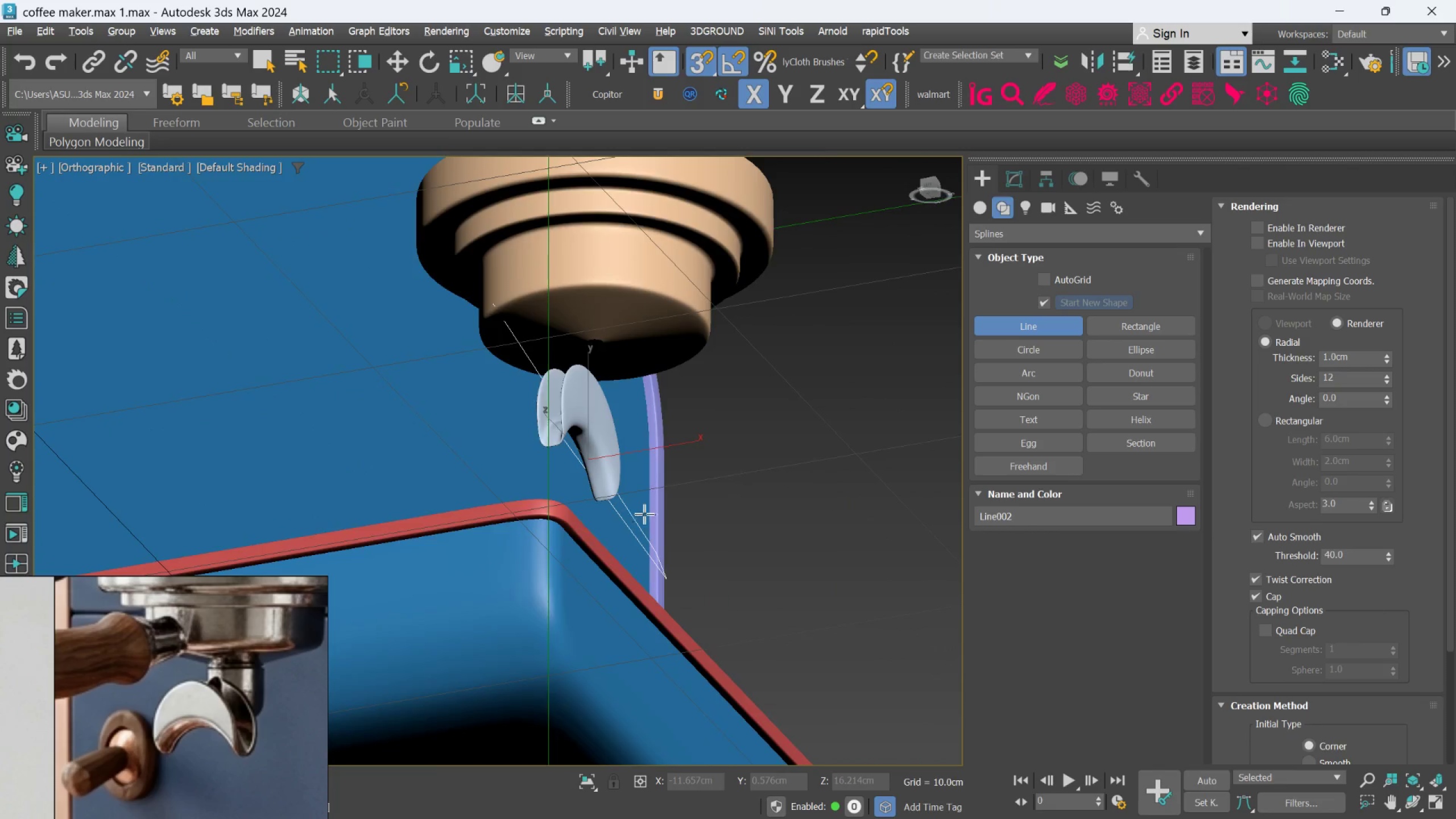 
key(Alt+AltLeft)
 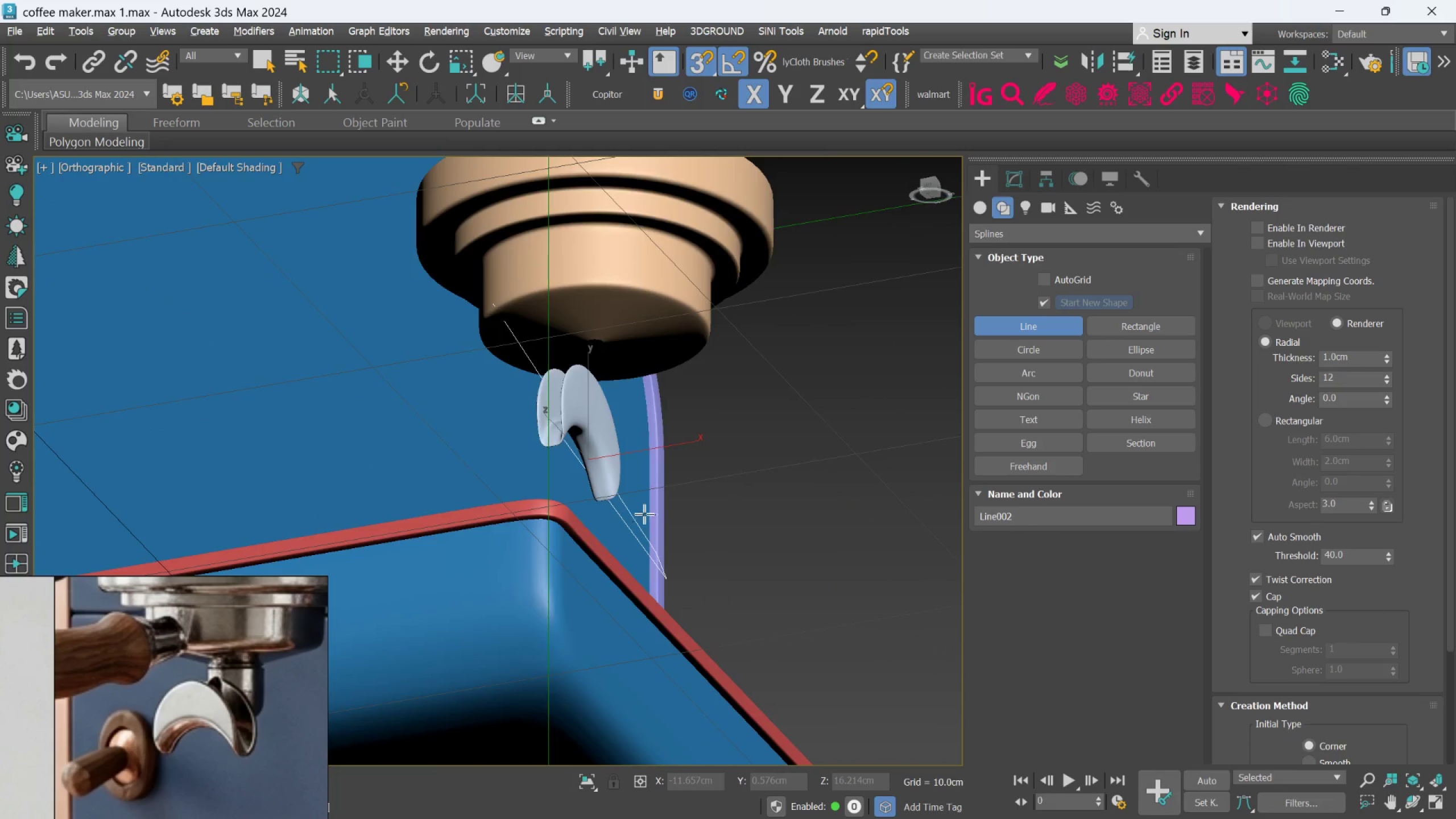 
key(Alt+AltLeft)
 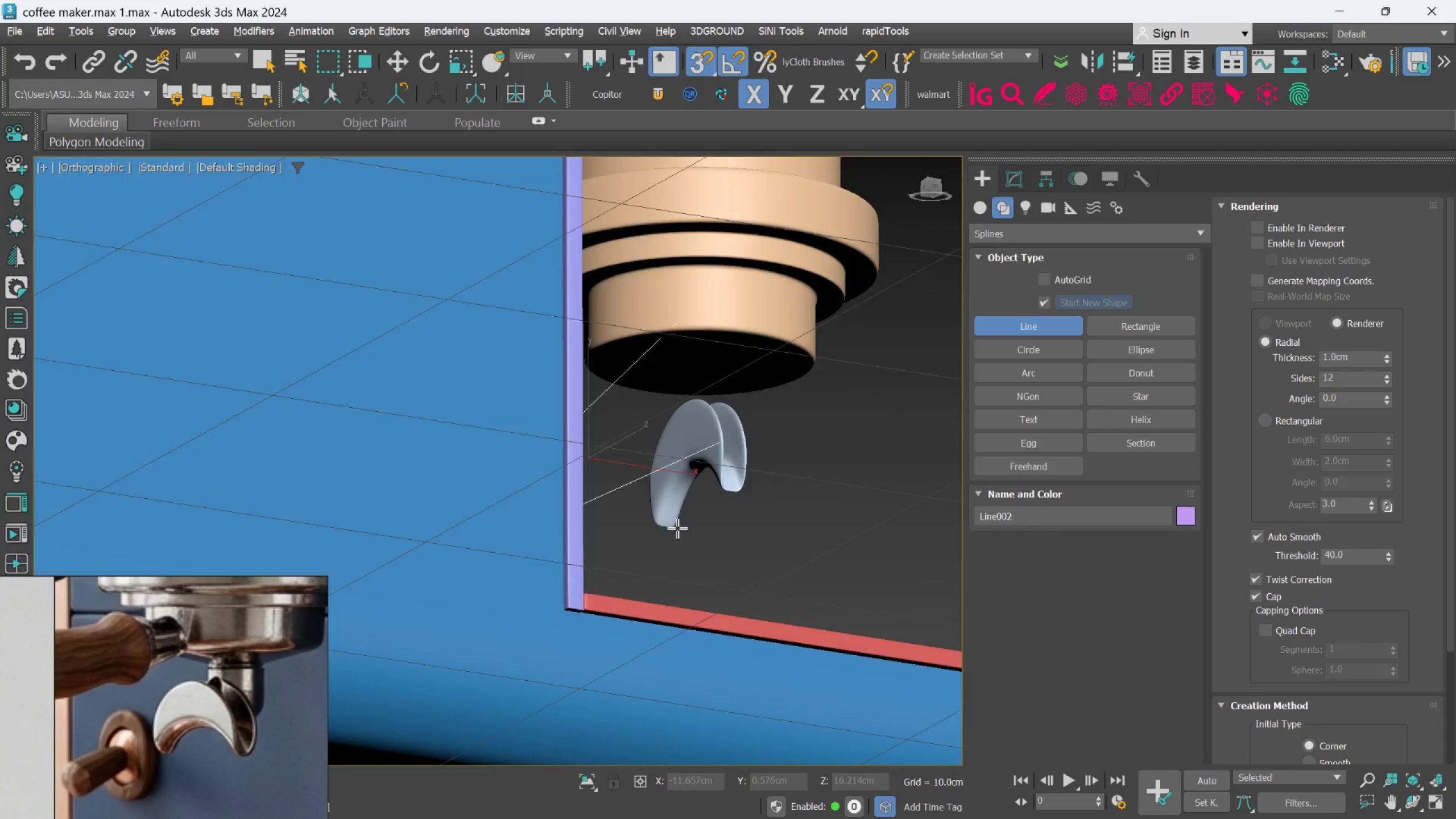 
key(Alt+AltLeft)
 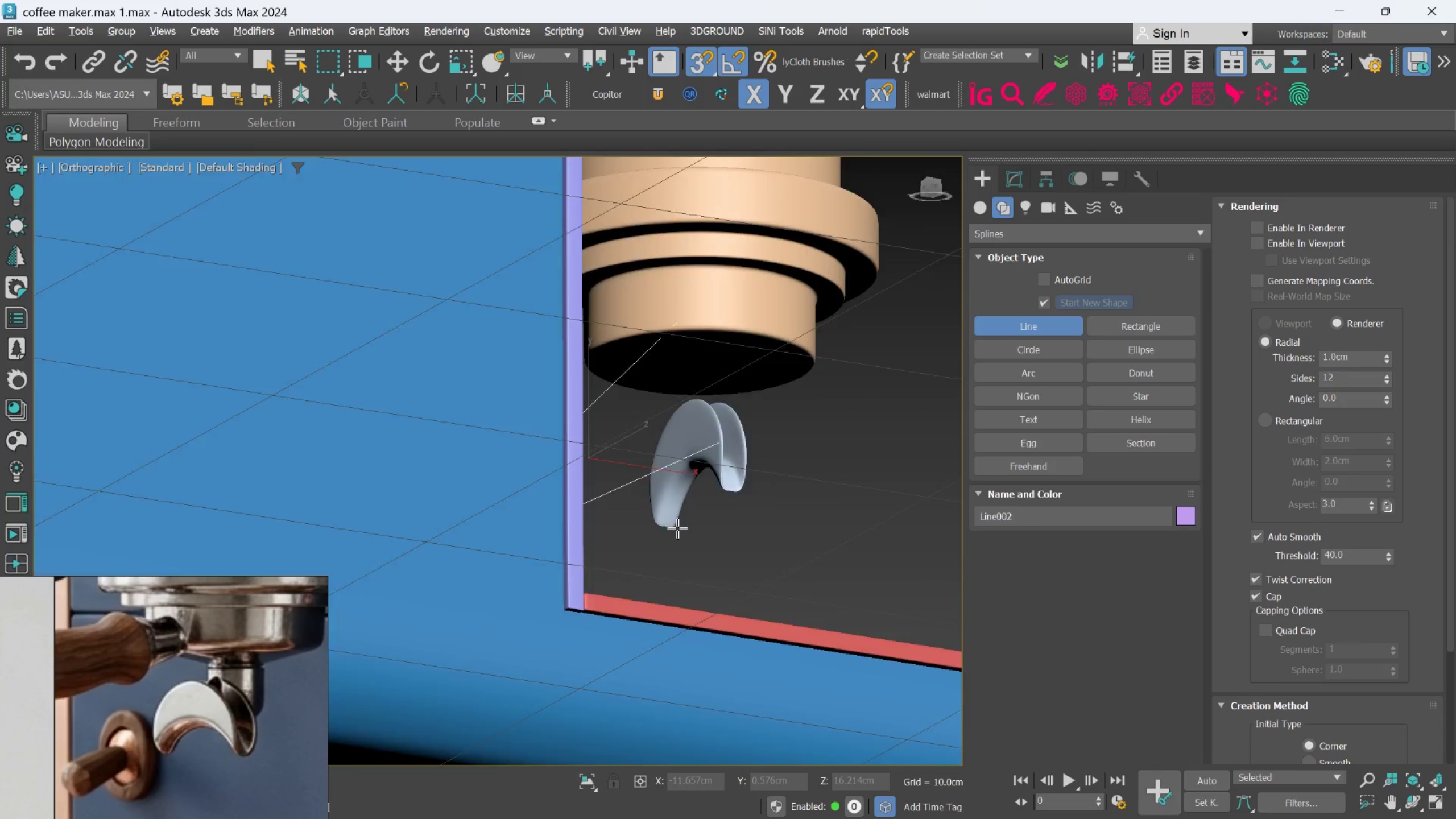 
key(Alt+AltLeft)
 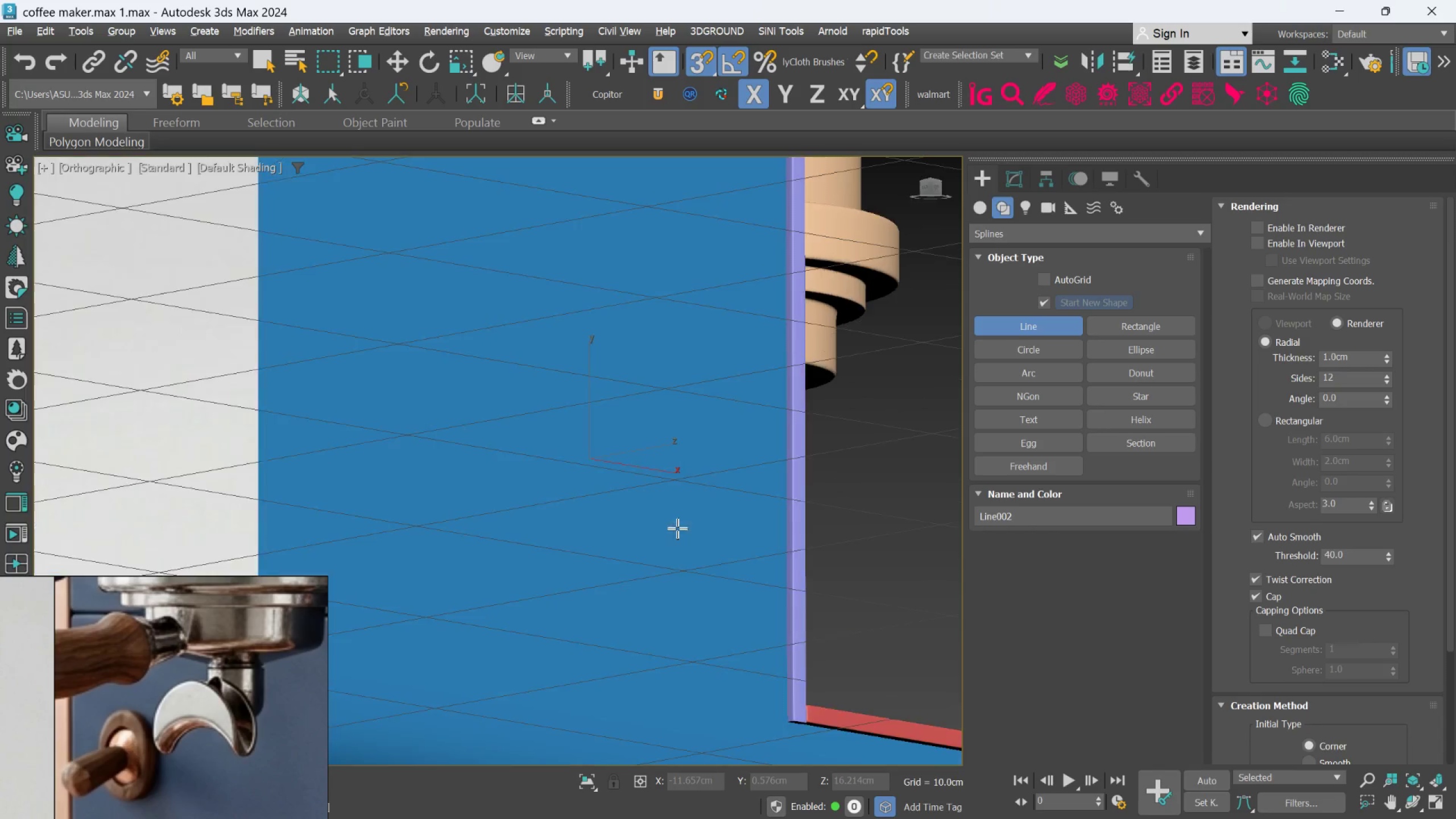 
key(Alt+AltLeft)
 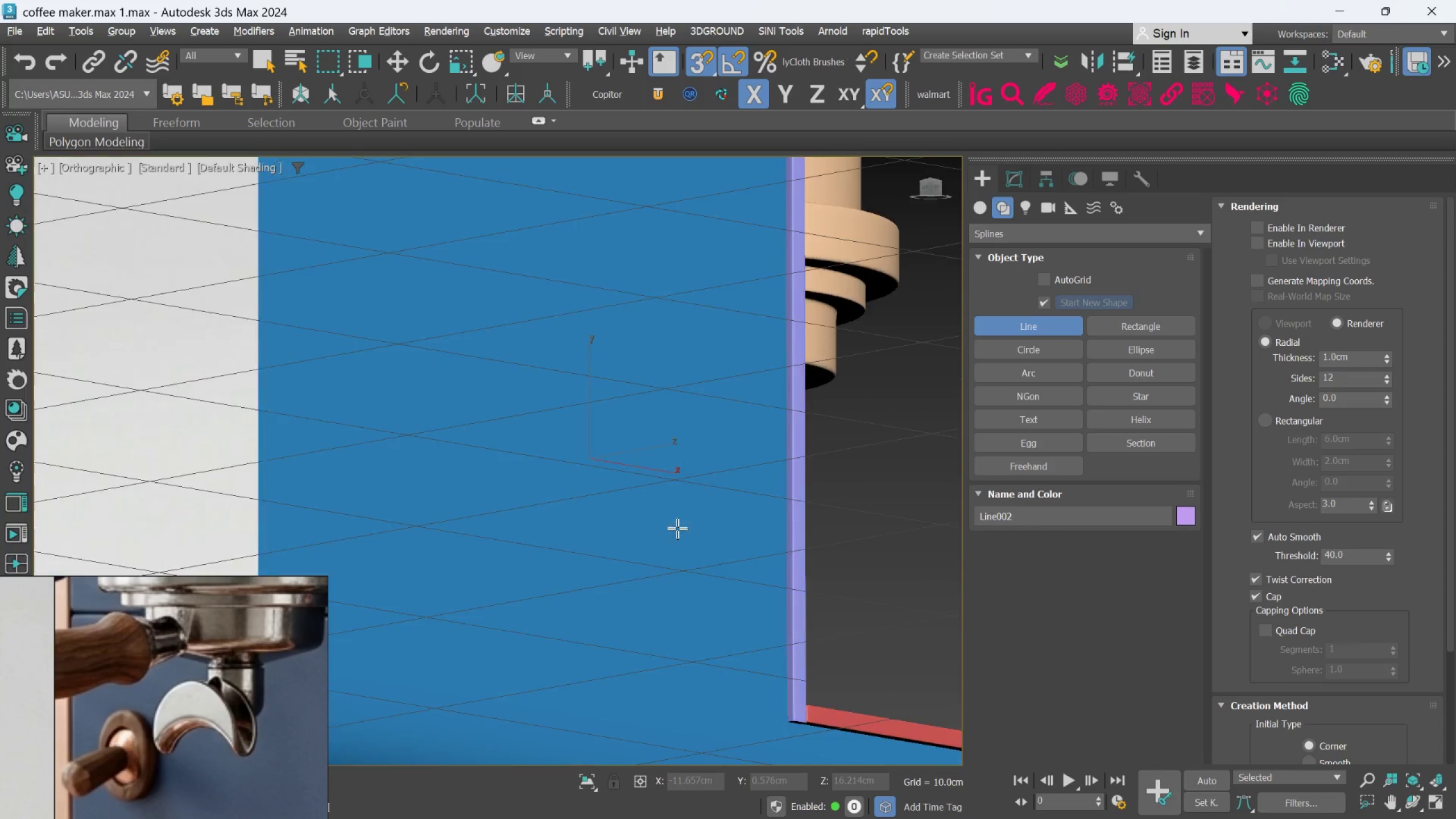 
key(Alt+AltLeft)
 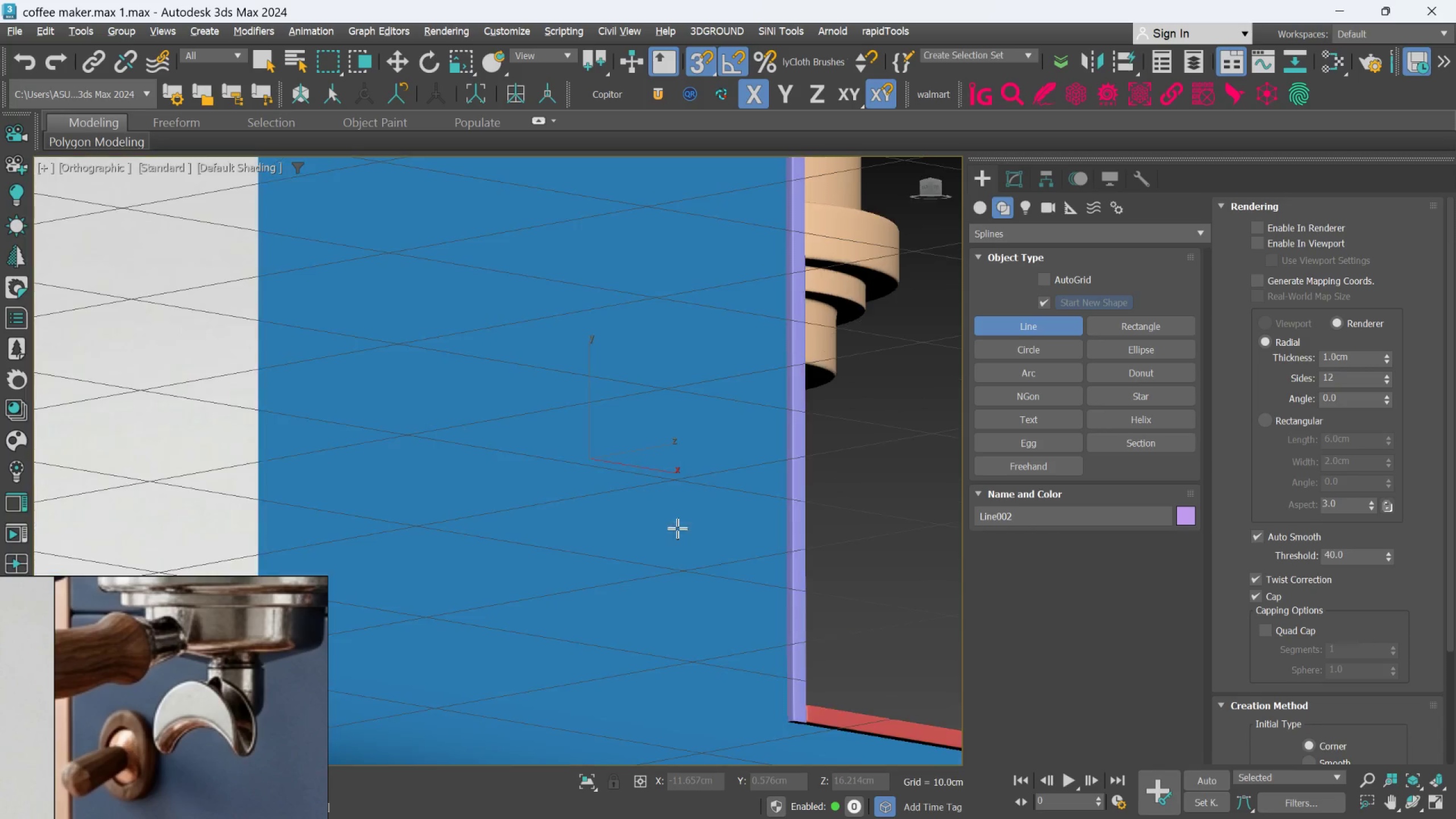 
key(Alt+AltLeft)
 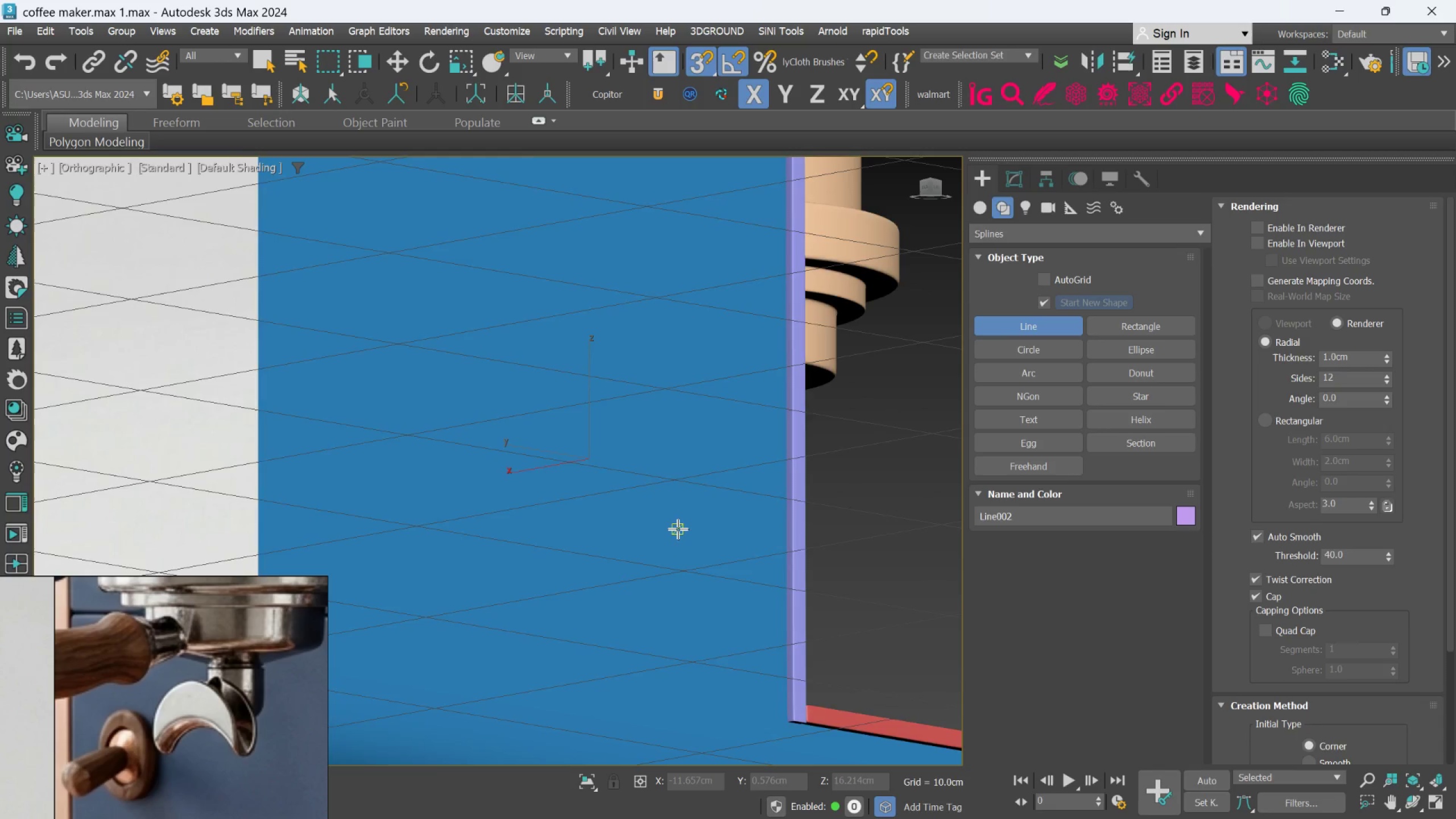 
hold_key(key=AltLeft, duration=0.56)
 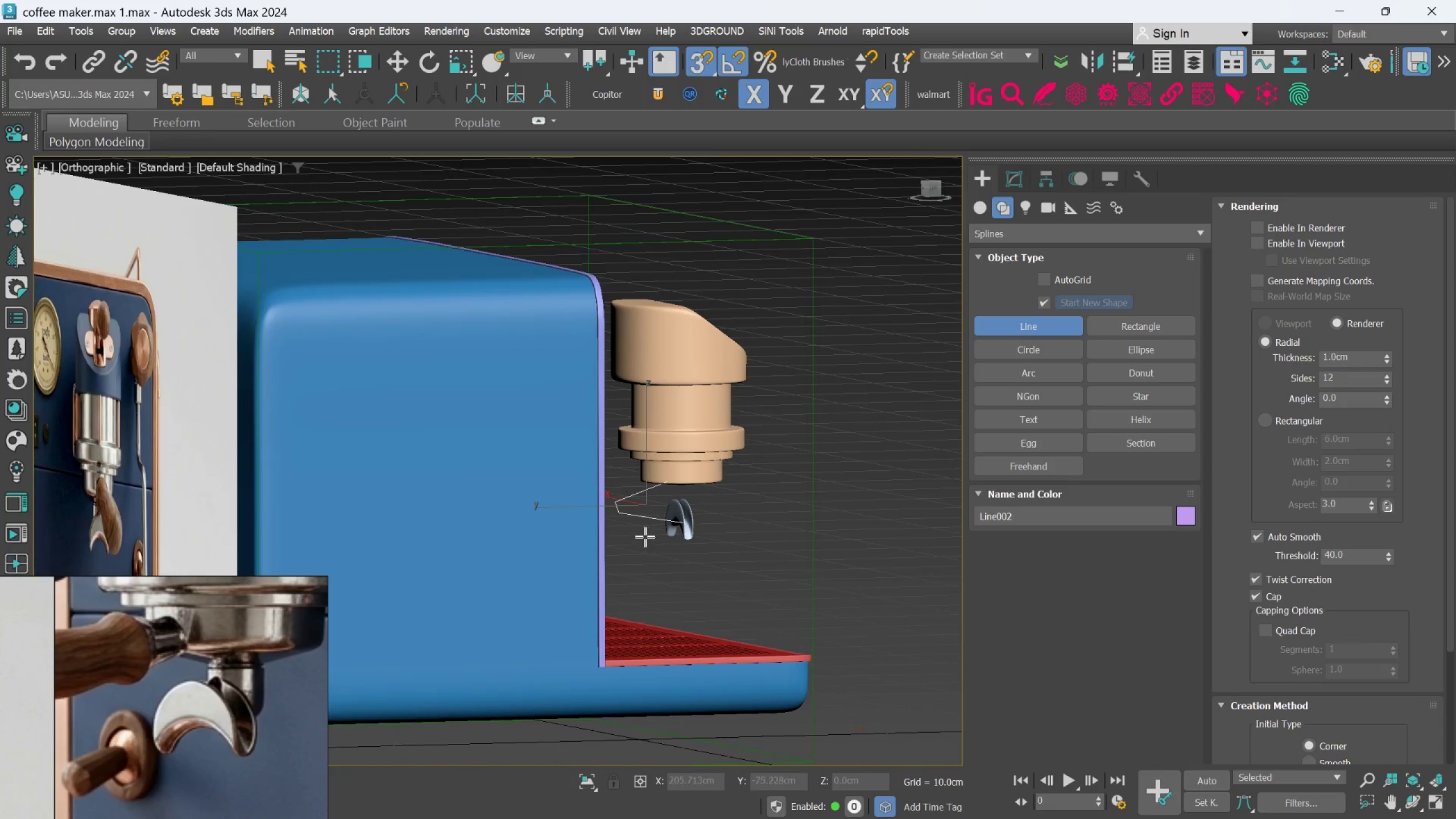 
scroll: coordinate [678, 529], scroll_direction: down, amount: 3.0
 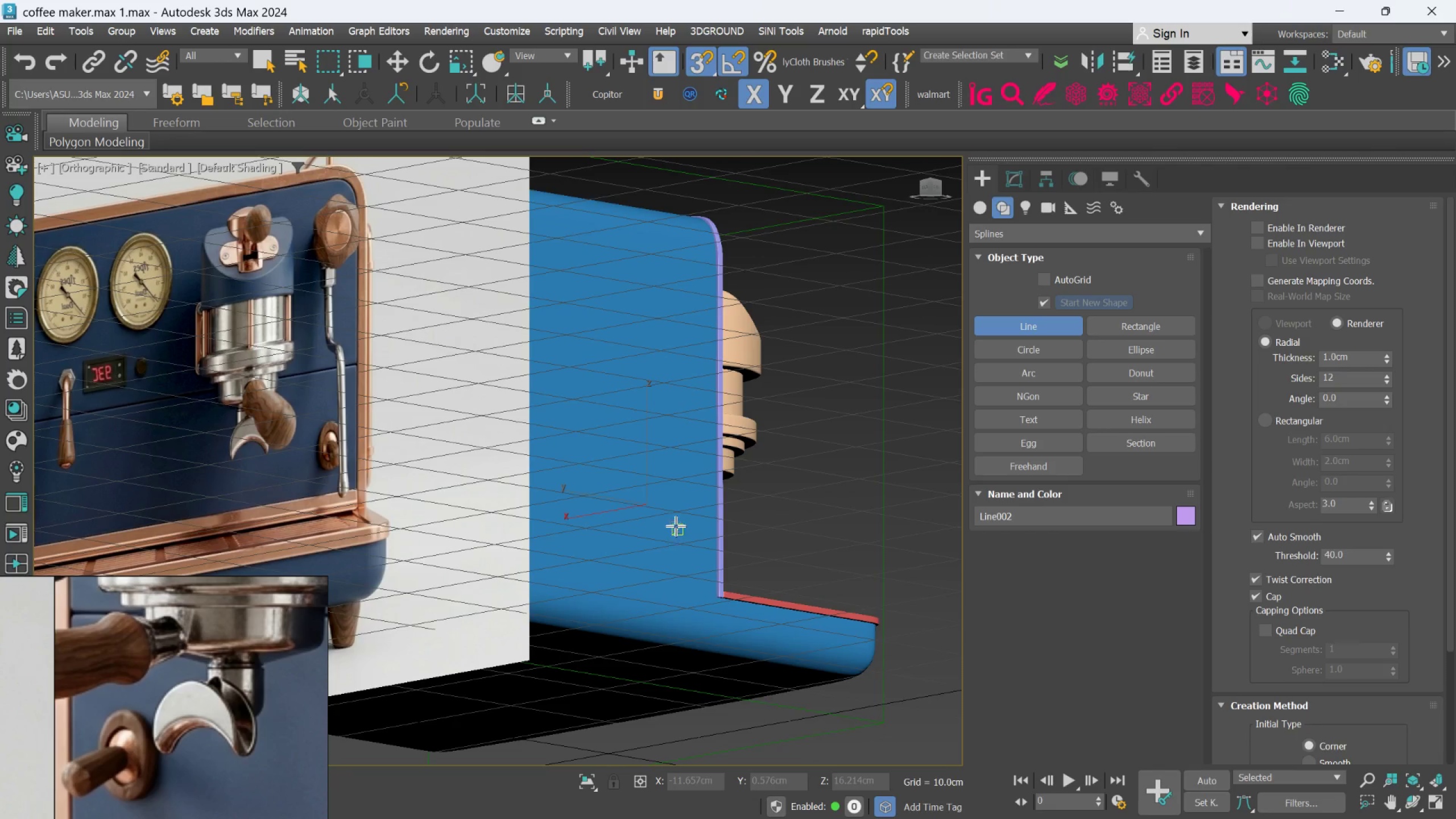 
scroll: coordinate [645, 537], scroll_direction: up, amount: 2.0
 